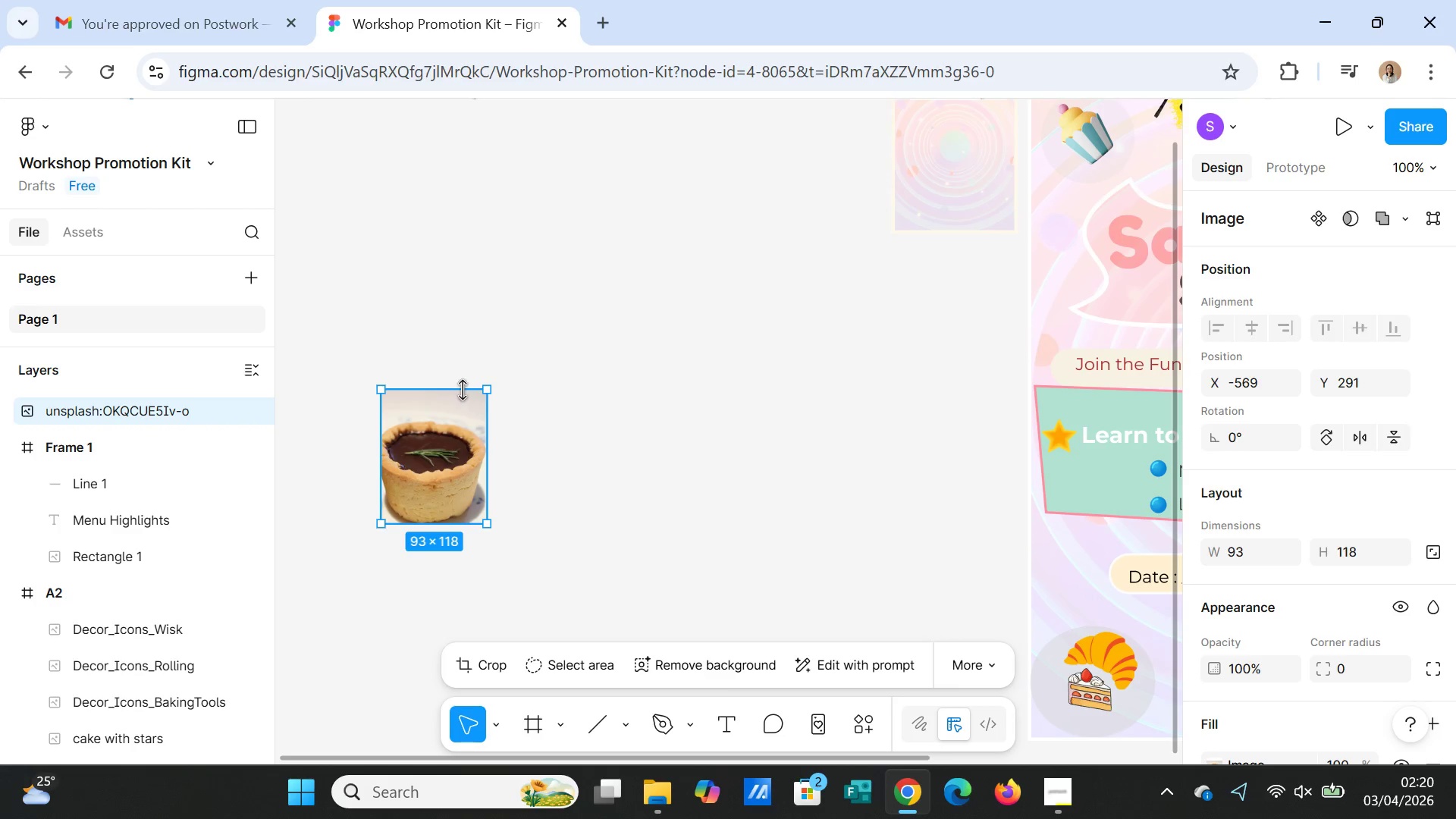 
left_click_drag(start_coordinate=[463, 390], to_coordinate=[463, 406])
 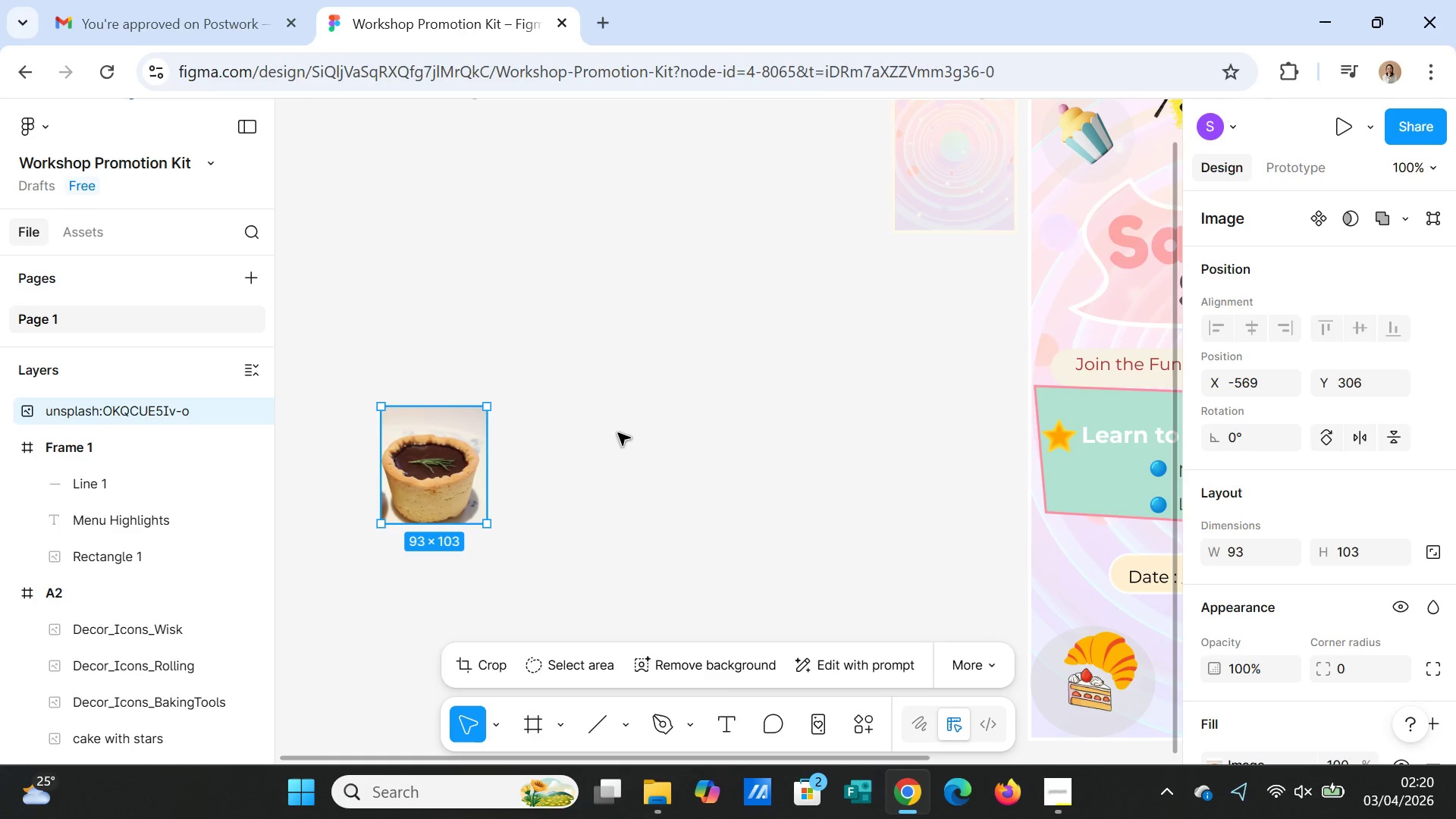 
left_click([618, 433])
 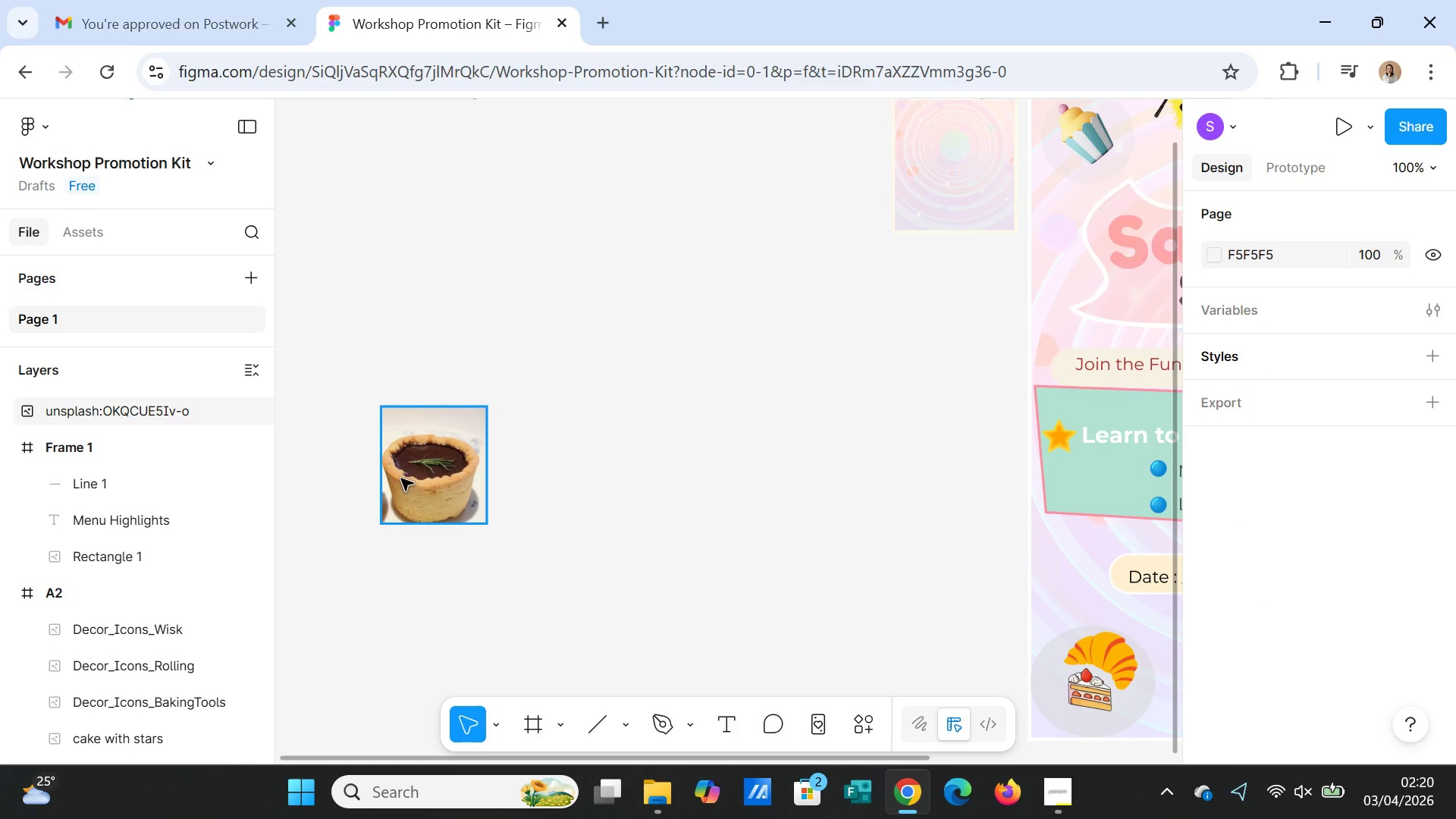 
left_click_drag(start_coordinate=[406, 477], to_coordinate=[886, 228])
 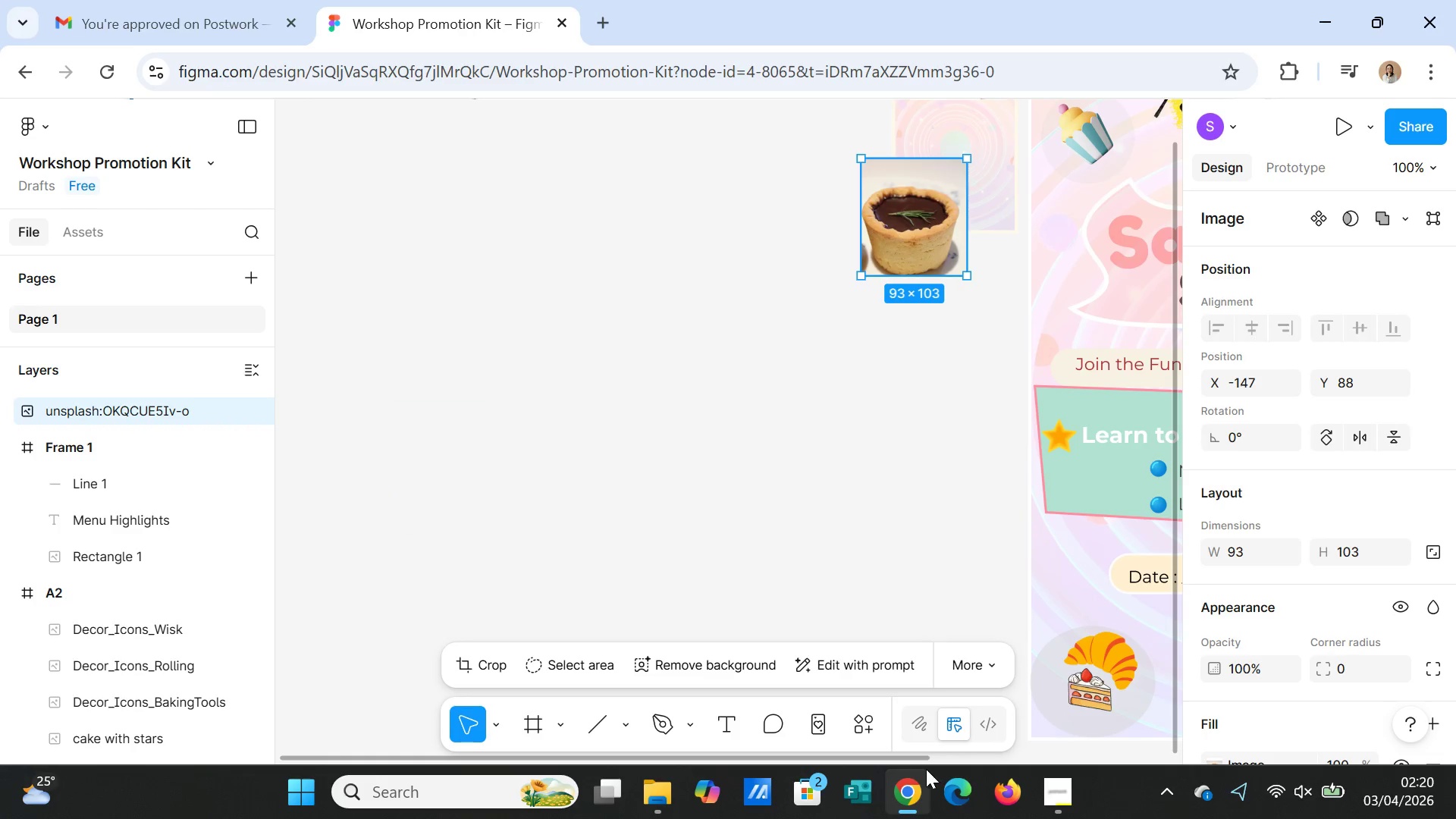 
left_click_drag(start_coordinate=[924, 761], to_coordinate=[971, 751])
 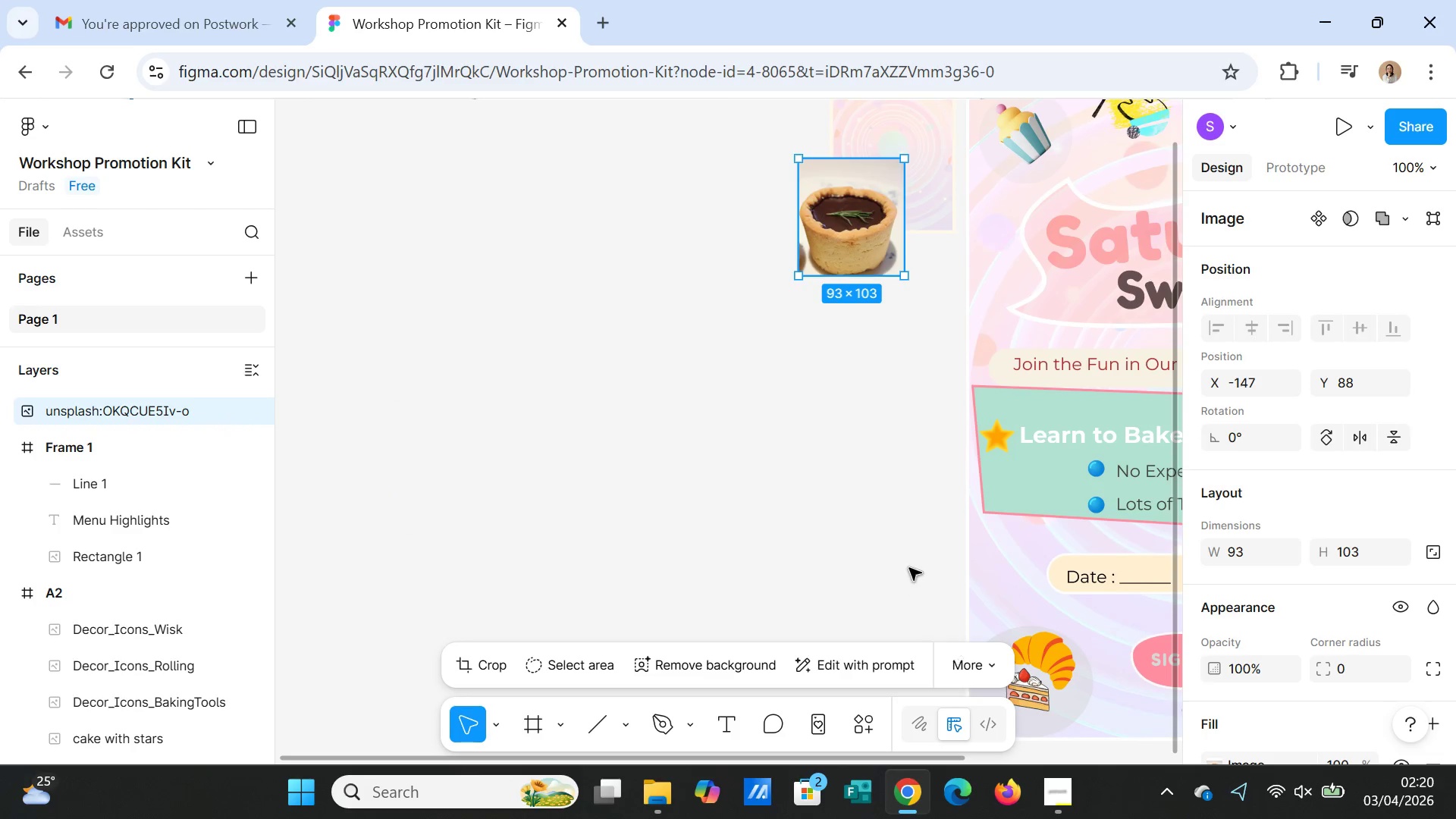 
scroll: coordinate [909, 563], scroll_direction: up, amount: 5.0
 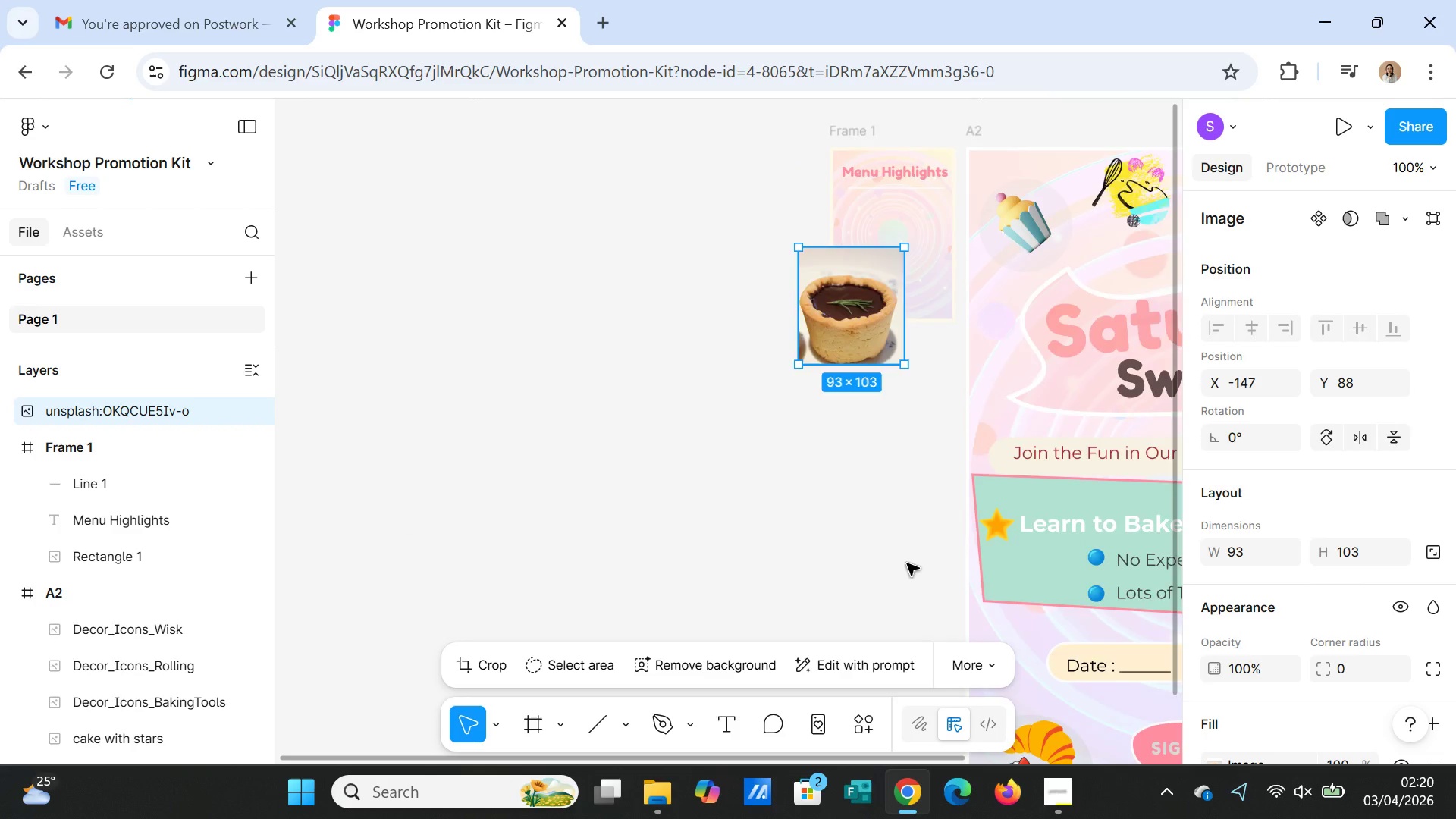 
key(Equal)
 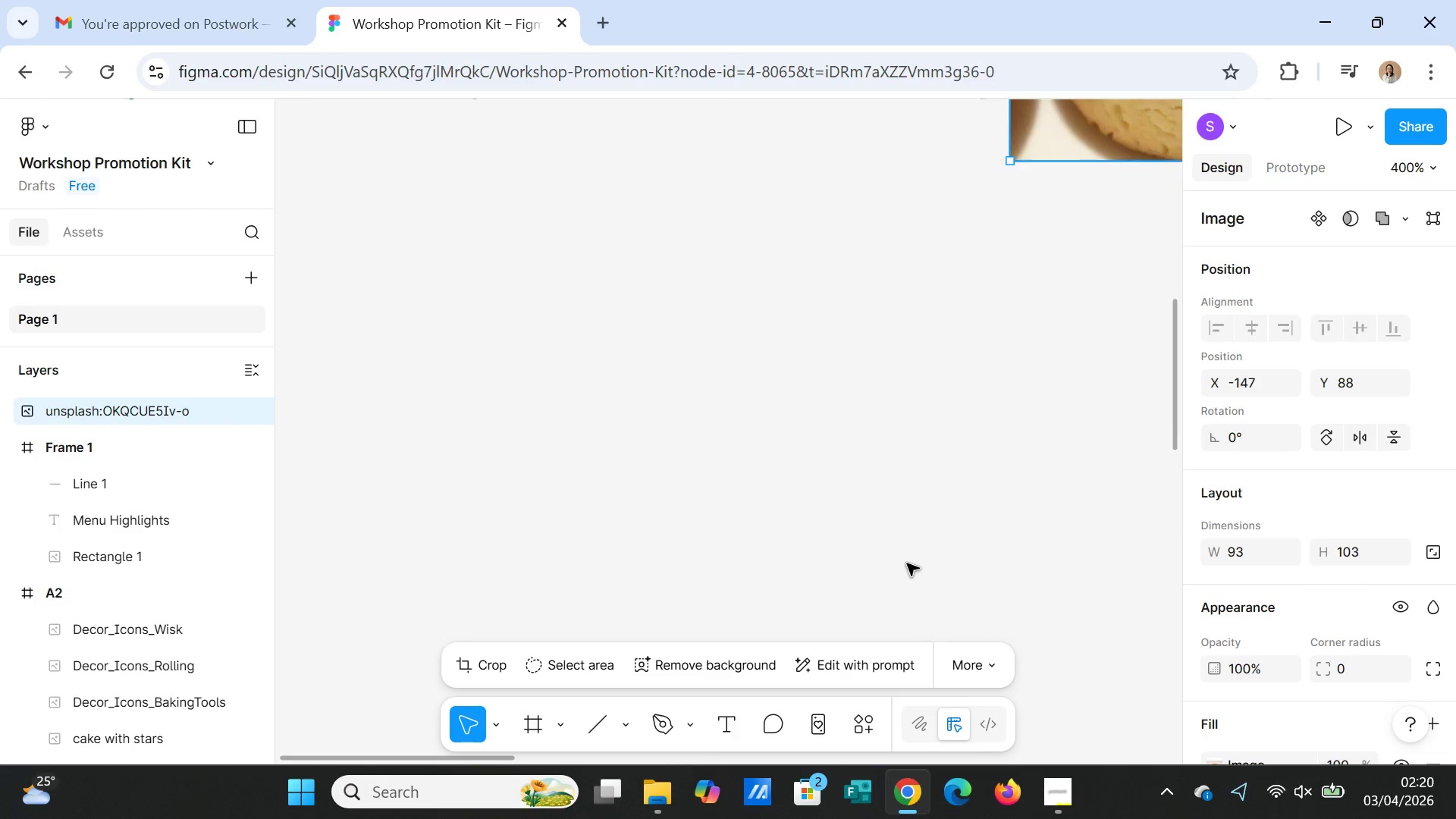 
key(Equal)
 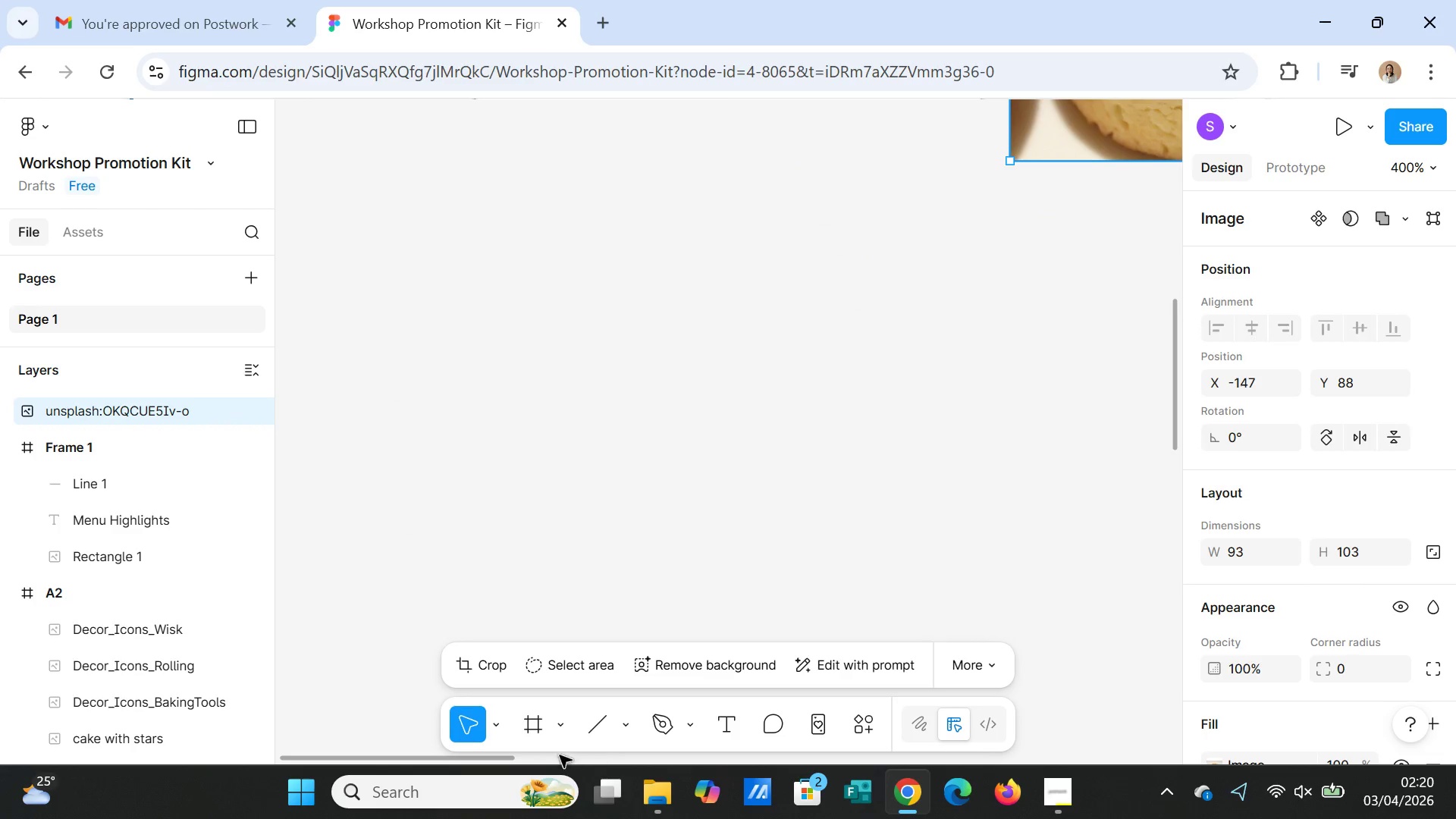 
left_click_drag(start_coordinate=[503, 757], to_coordinate=[683, 747])
 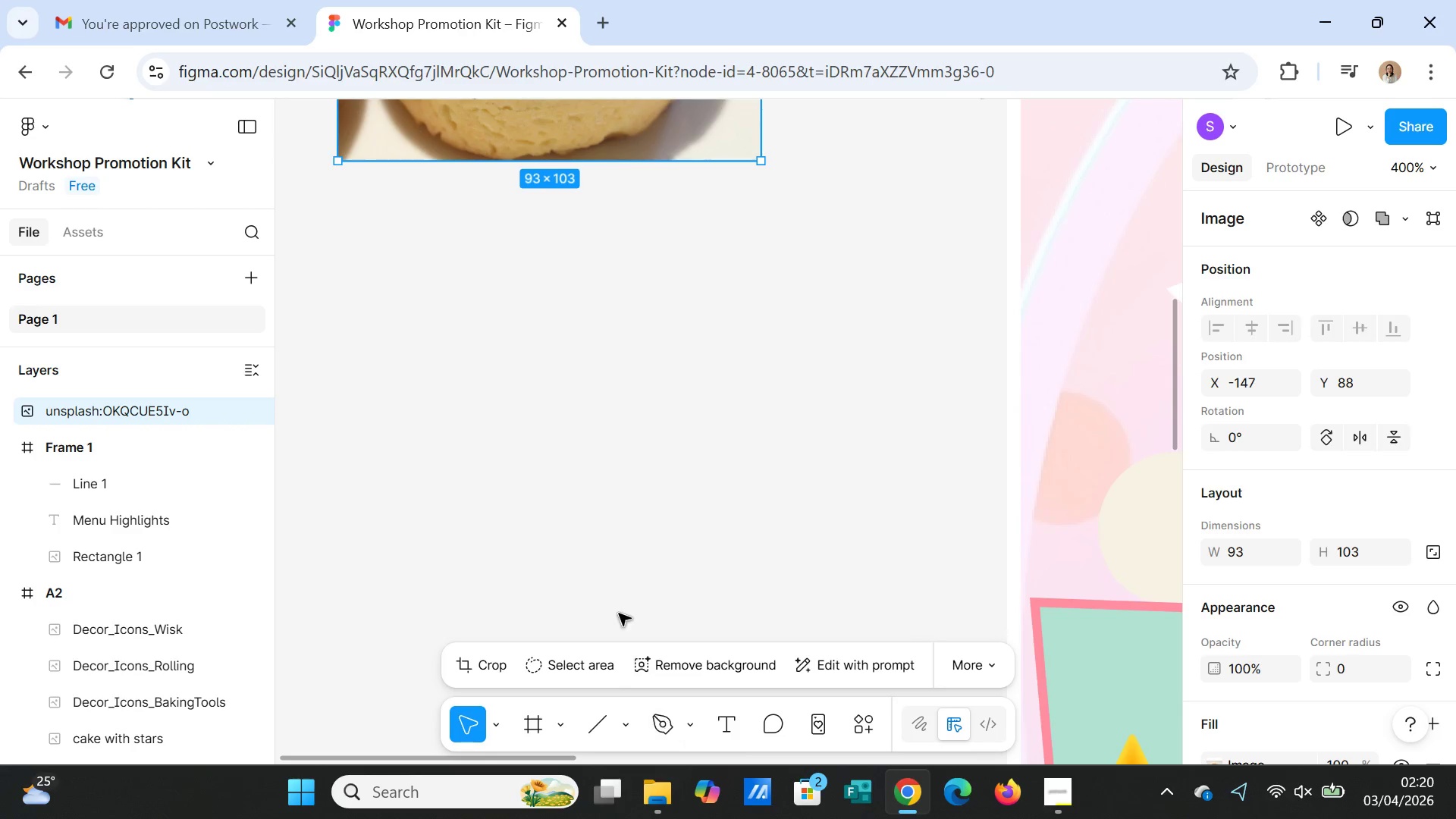 
scroll: coordinate [623, 600], scroll_direction: up, amount: 12.0
 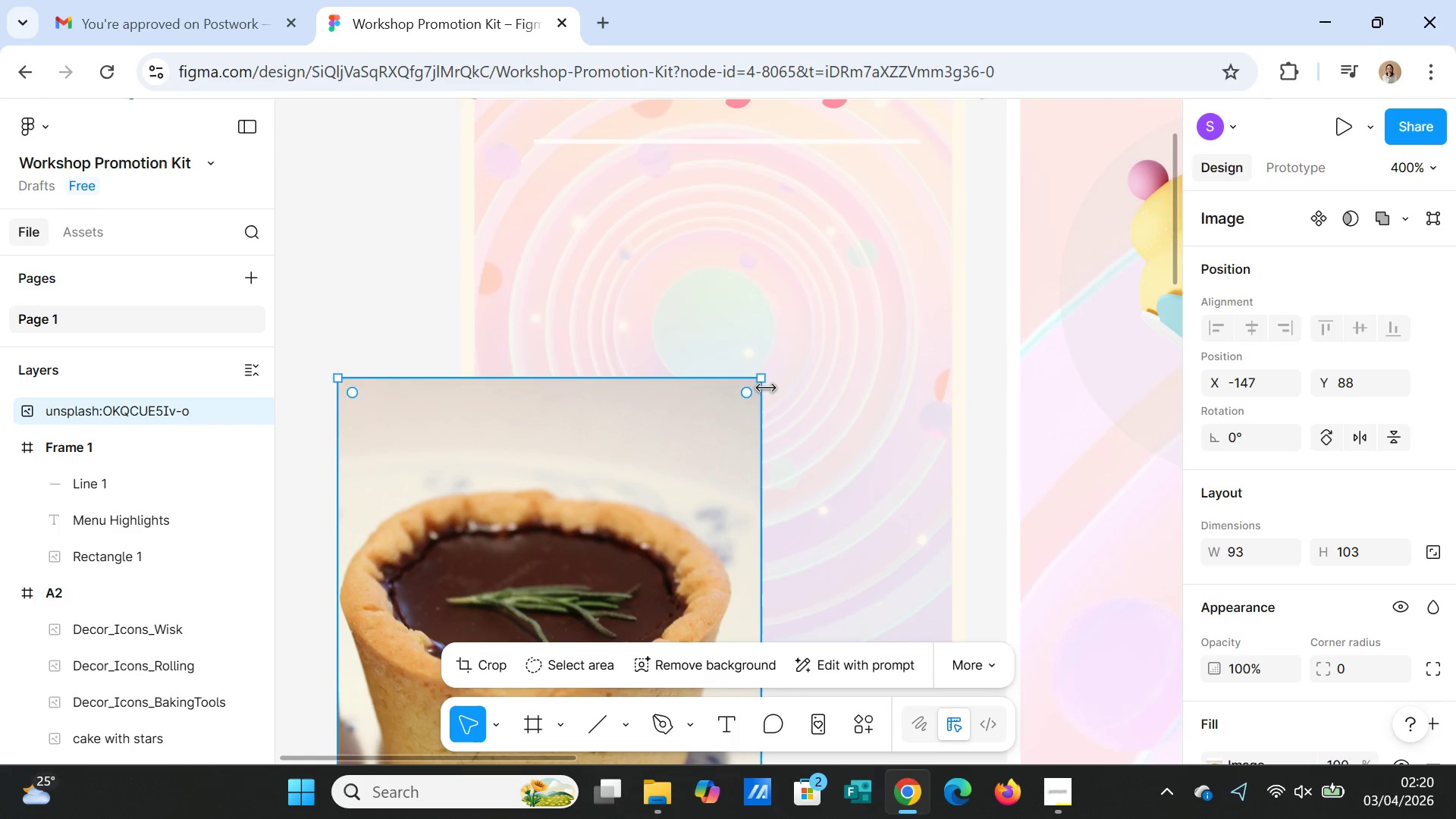 
left_click_drag(start_coordinate=[763, 383], to_coordinate=[517, 617])
 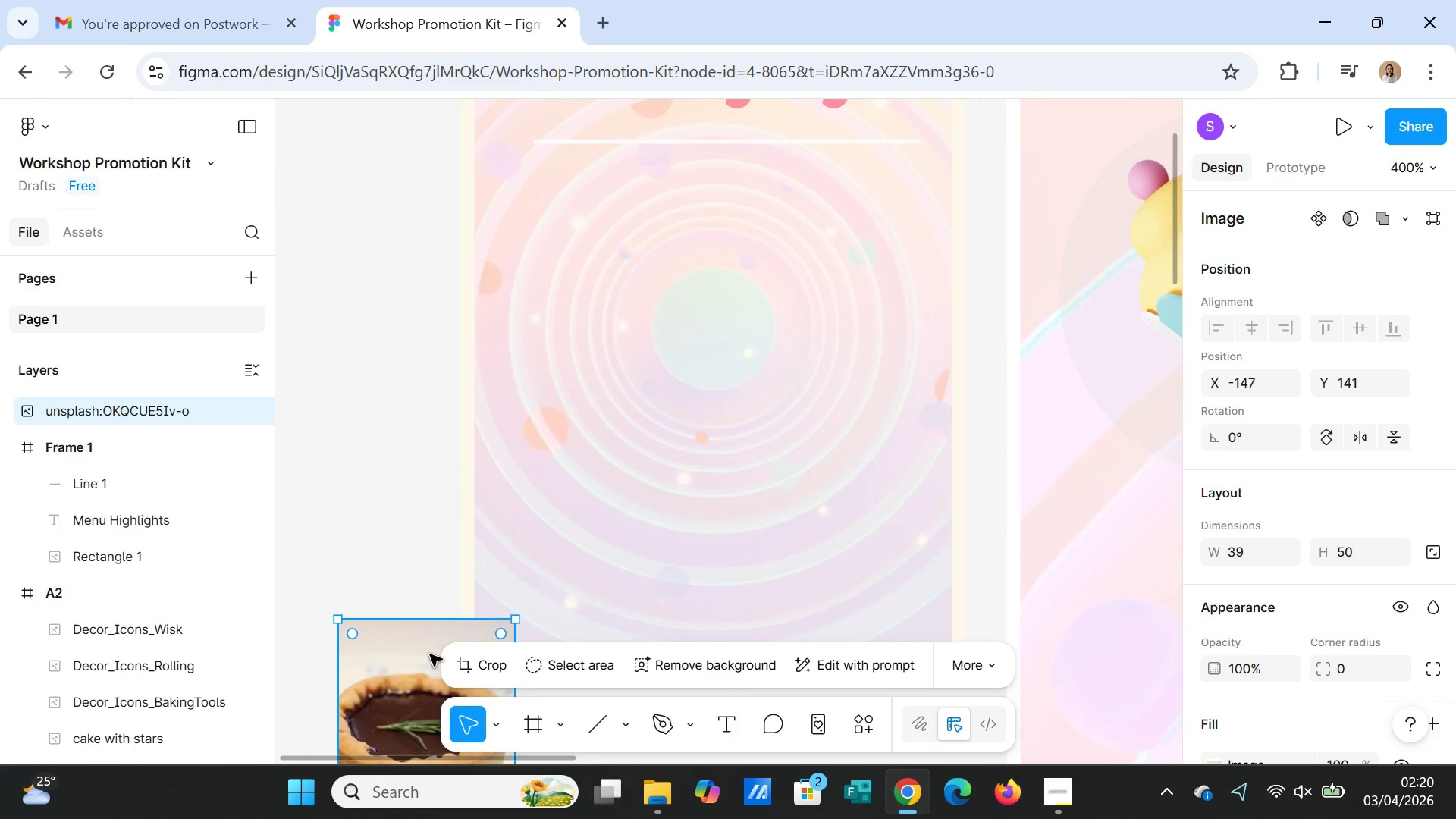 
left_click_drag(start_coordinate=[425, 644], to_coordinate=[697, 242])
 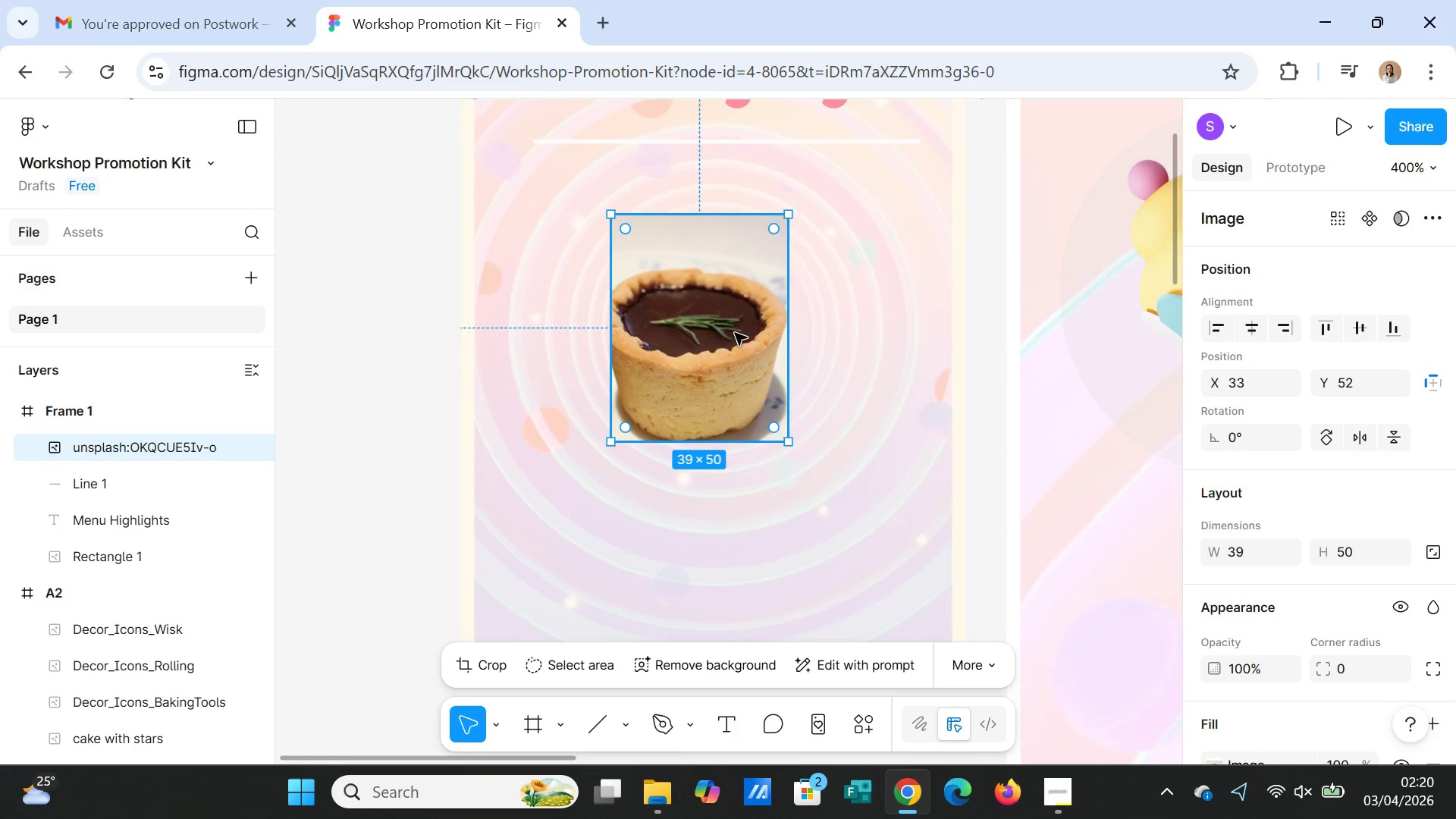 
scroll: coordinate [735, 333], scroll_direction: up, amount: 2.0
 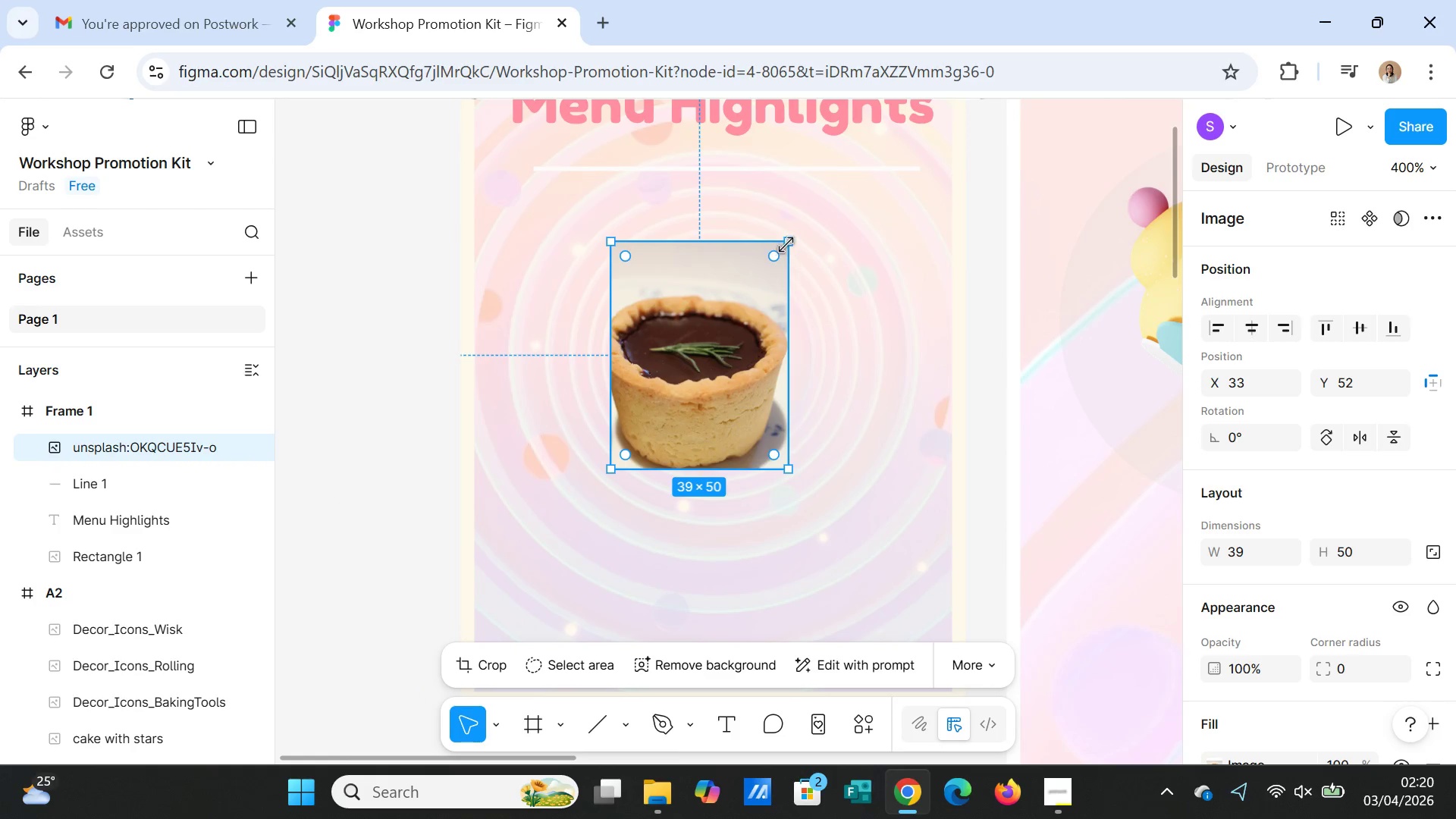 
left_click_drag(start_coordinate=[789, 242], to_coordinate=[752, 326])
 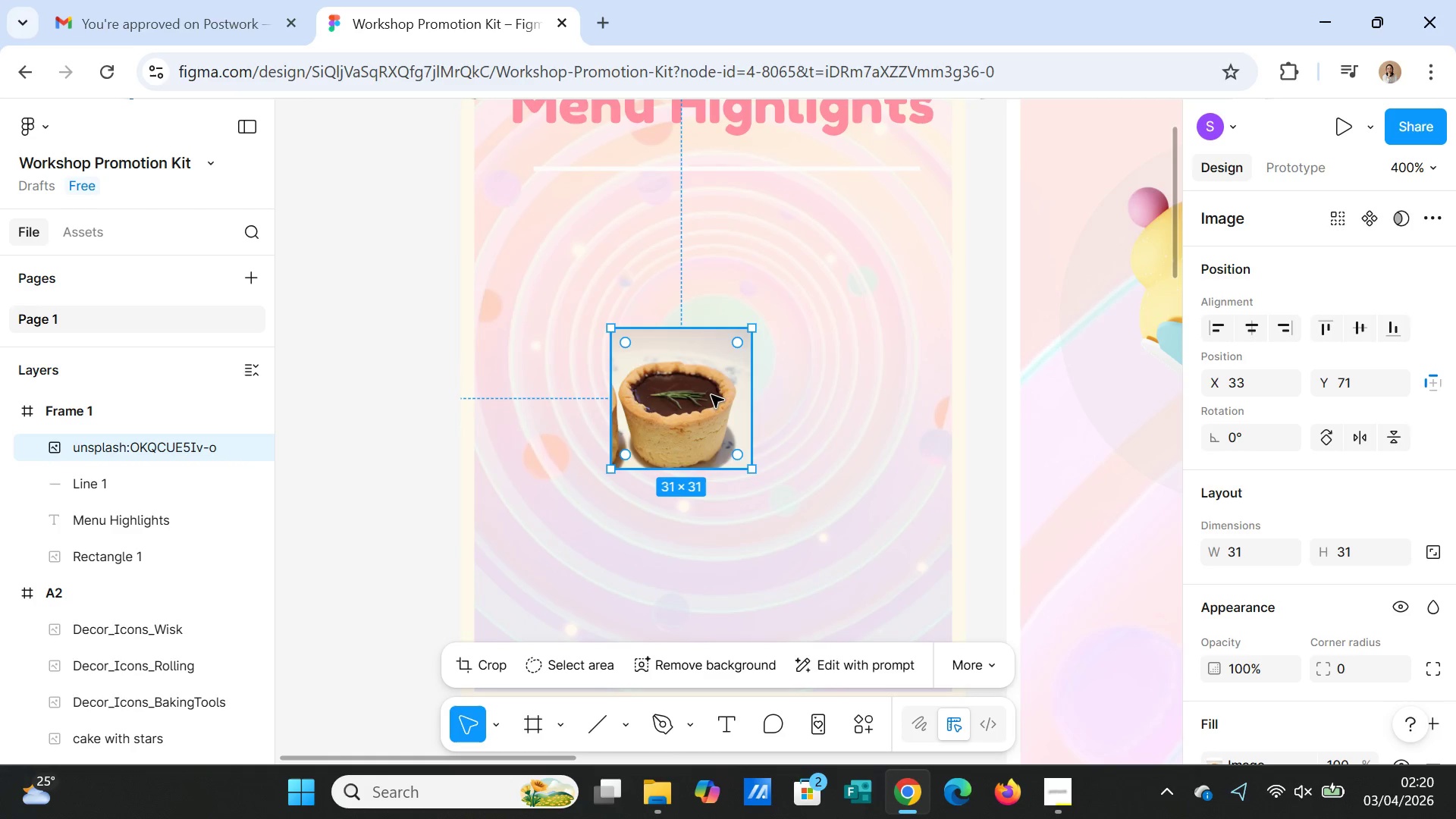 
left_click_drag(start_coordinate=[711, 395], to_coordinate=[748, 256])
 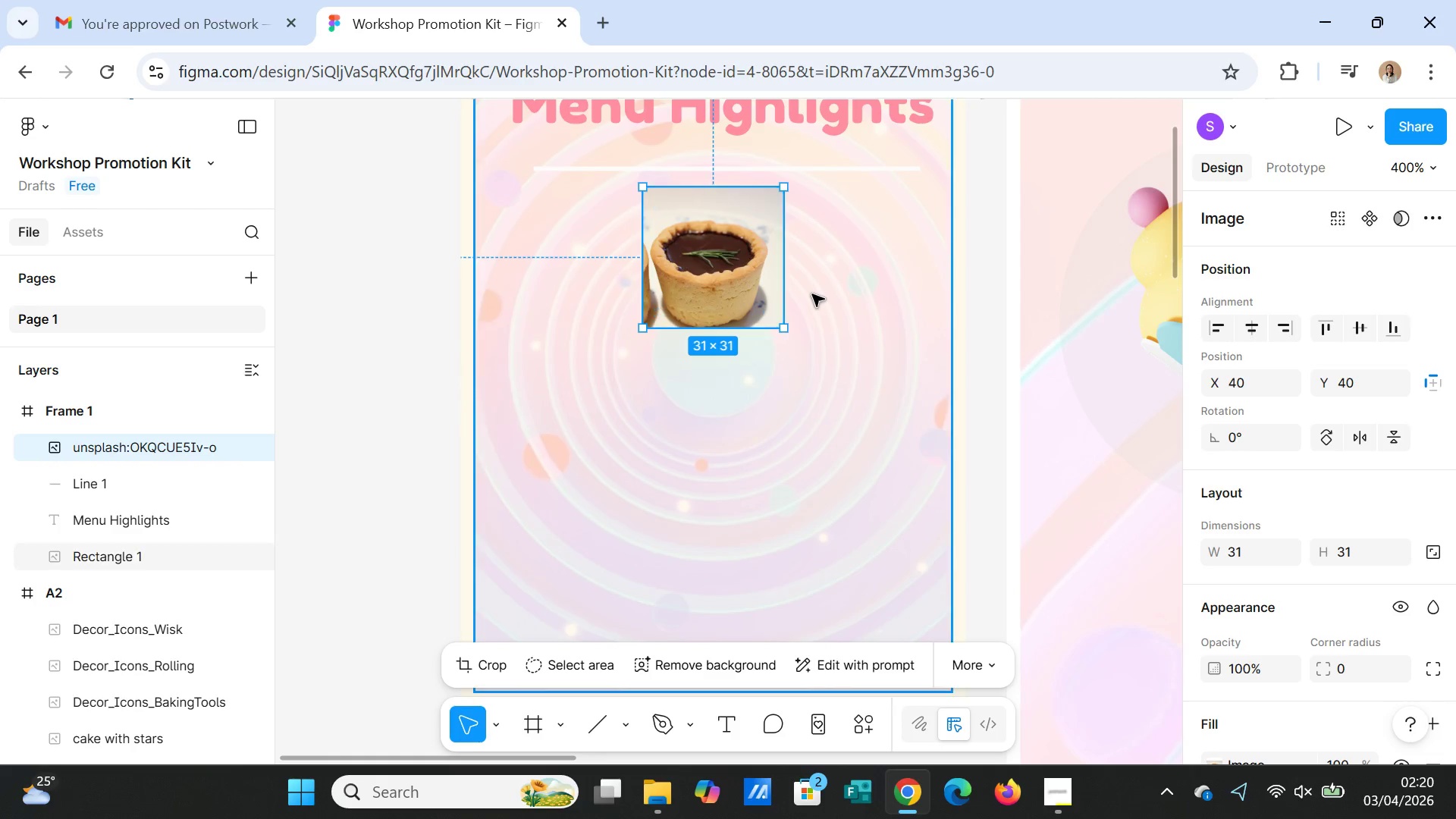 
left_click([812, 294])
 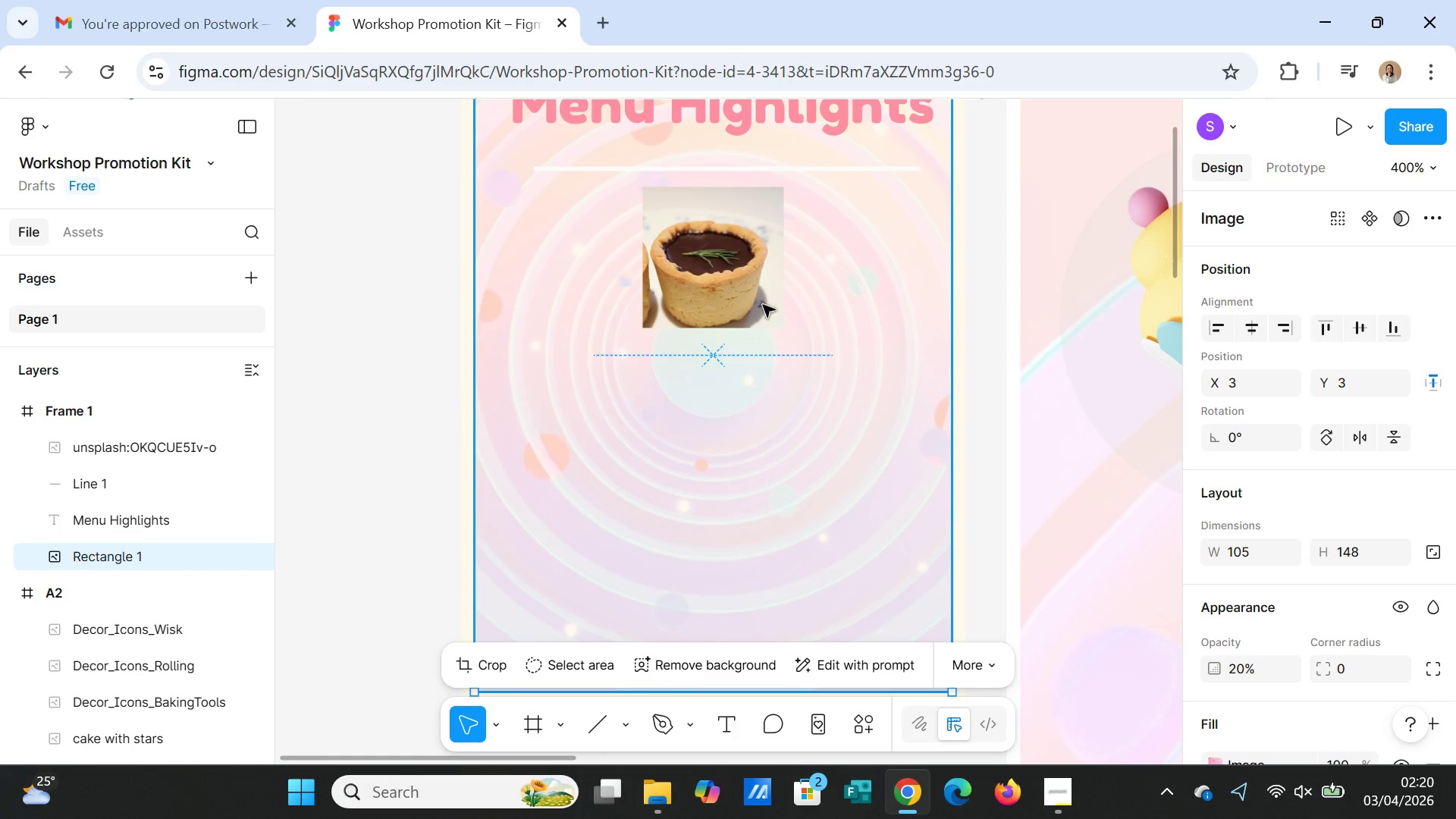 
left_click([714, 297])
 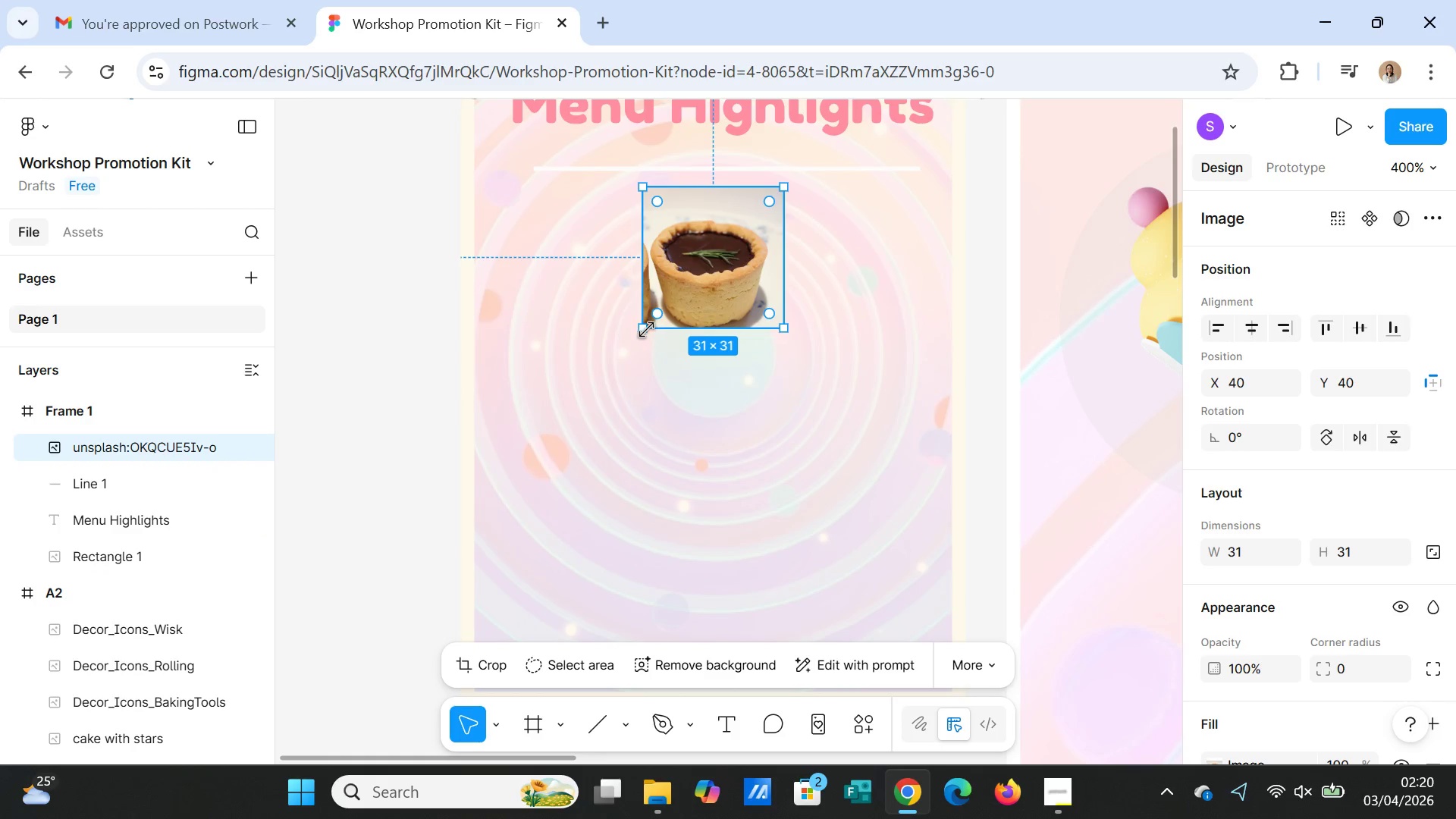 
left_click_drag(start_coordinate=[645, 329], to_coordinate=[650, 326])
 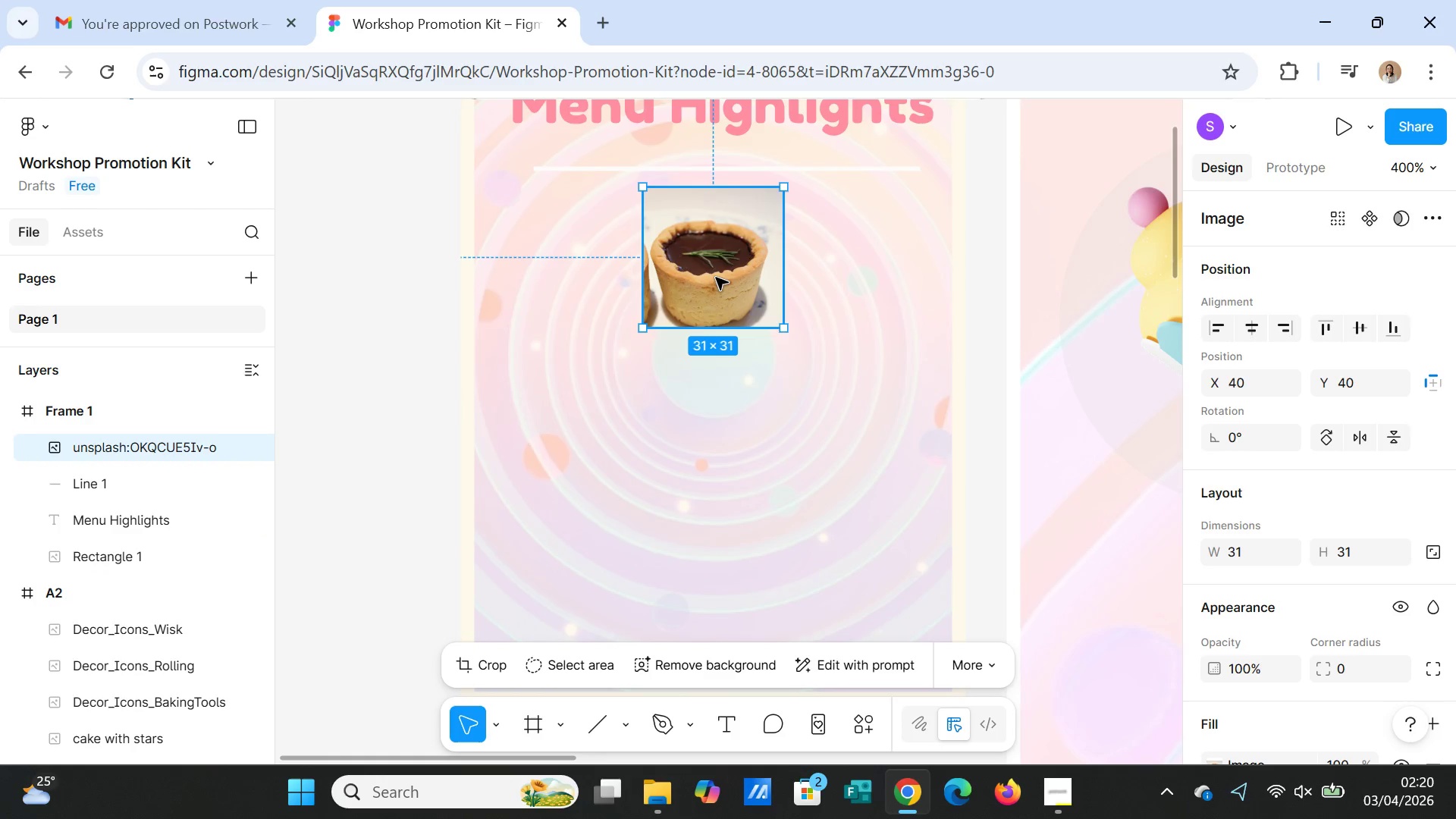 
double_click([716, 278])
 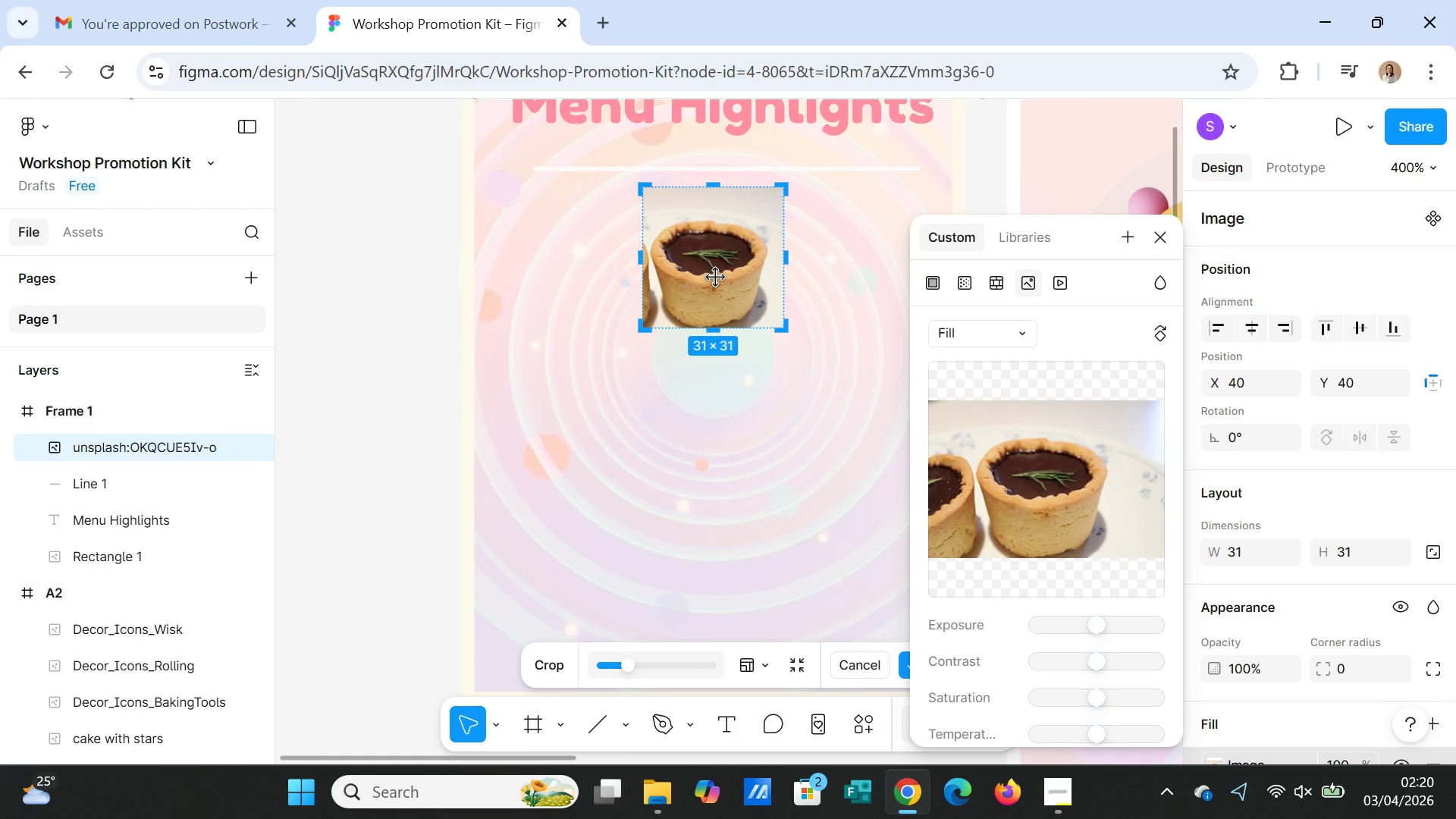 
left_click_drag(start_coordinate=[716, 278], to_coordinate=[703, 281])
 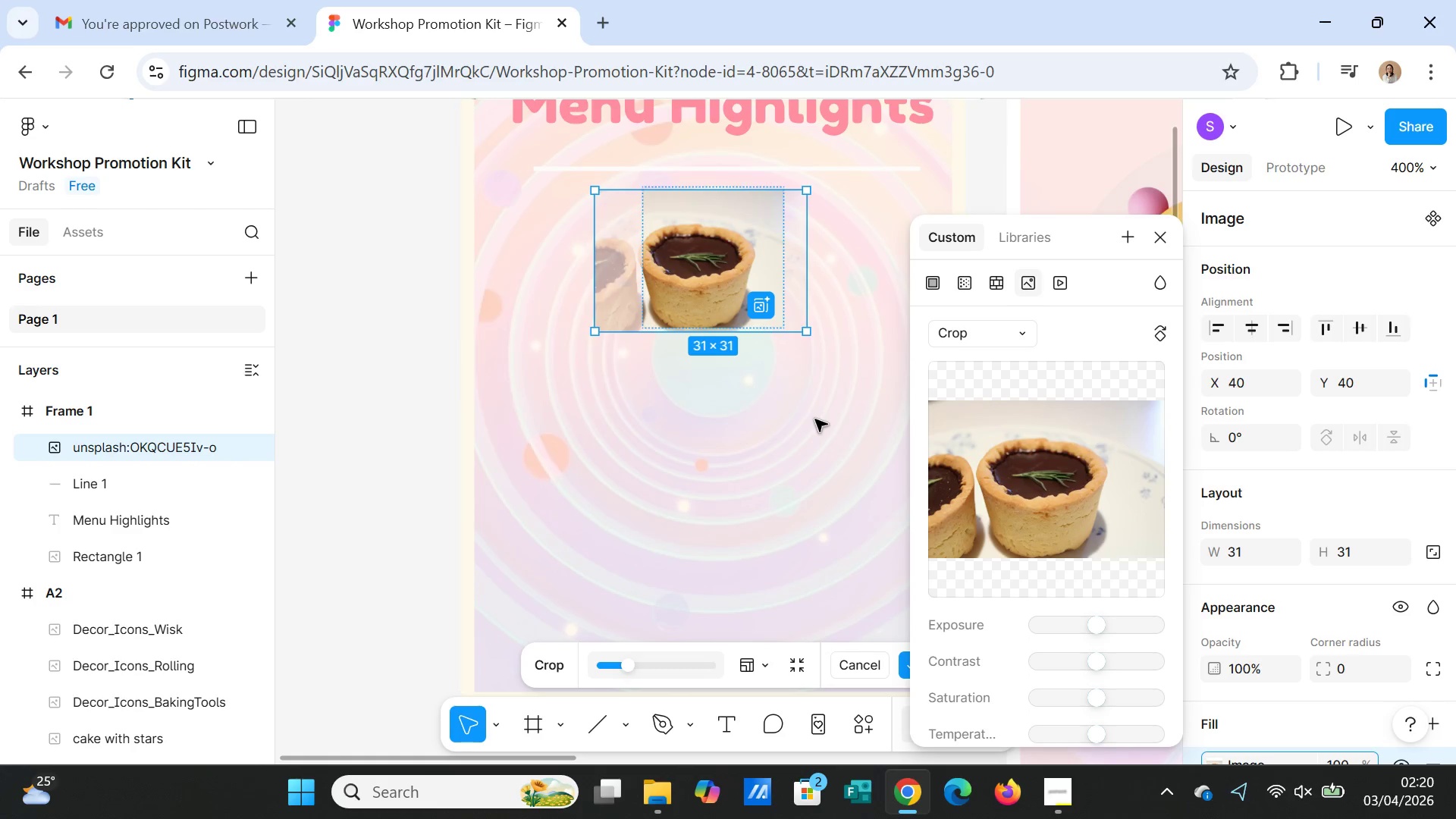 
left_click([815, 419])
 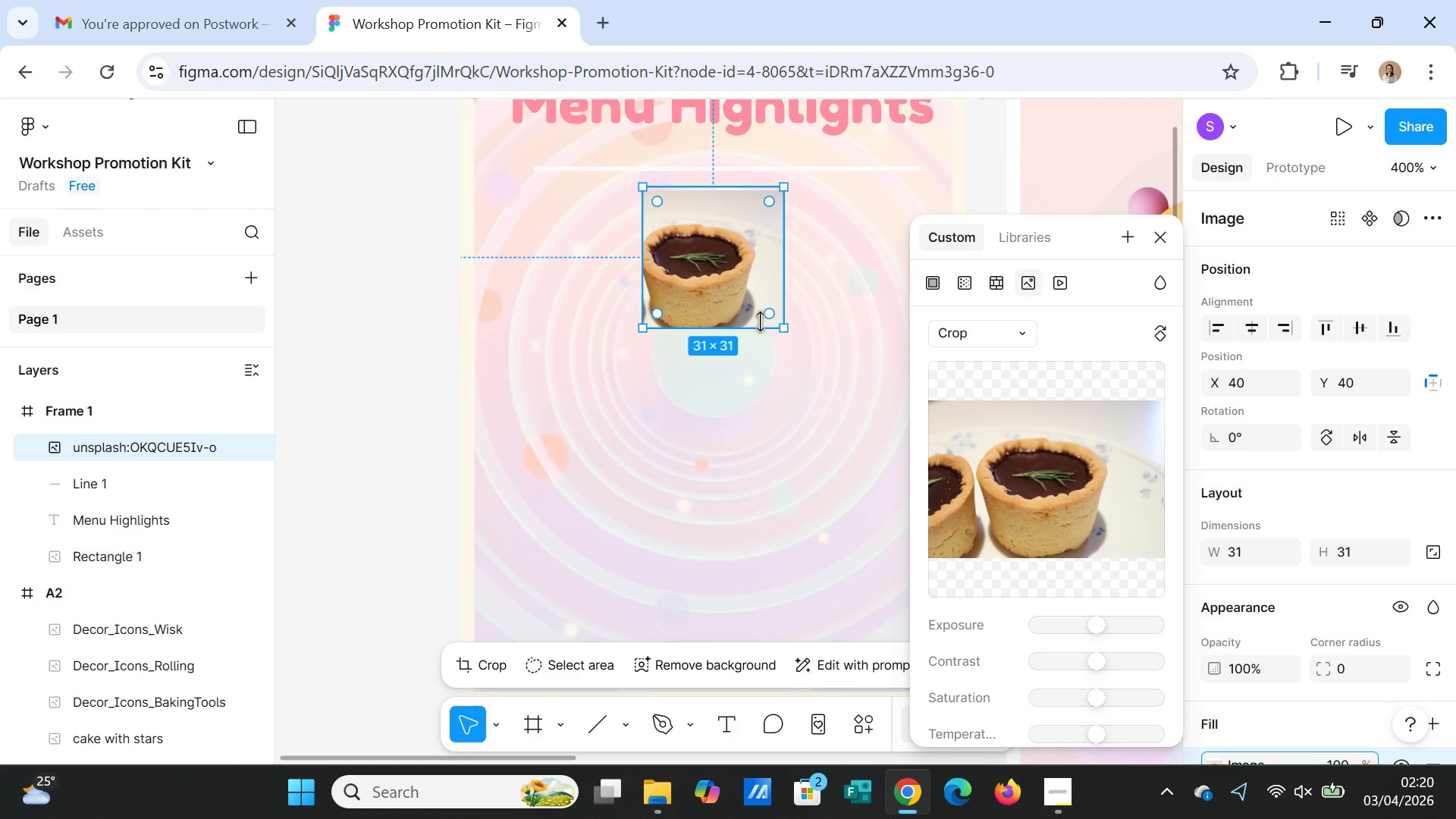 
left_click([753, 302])
 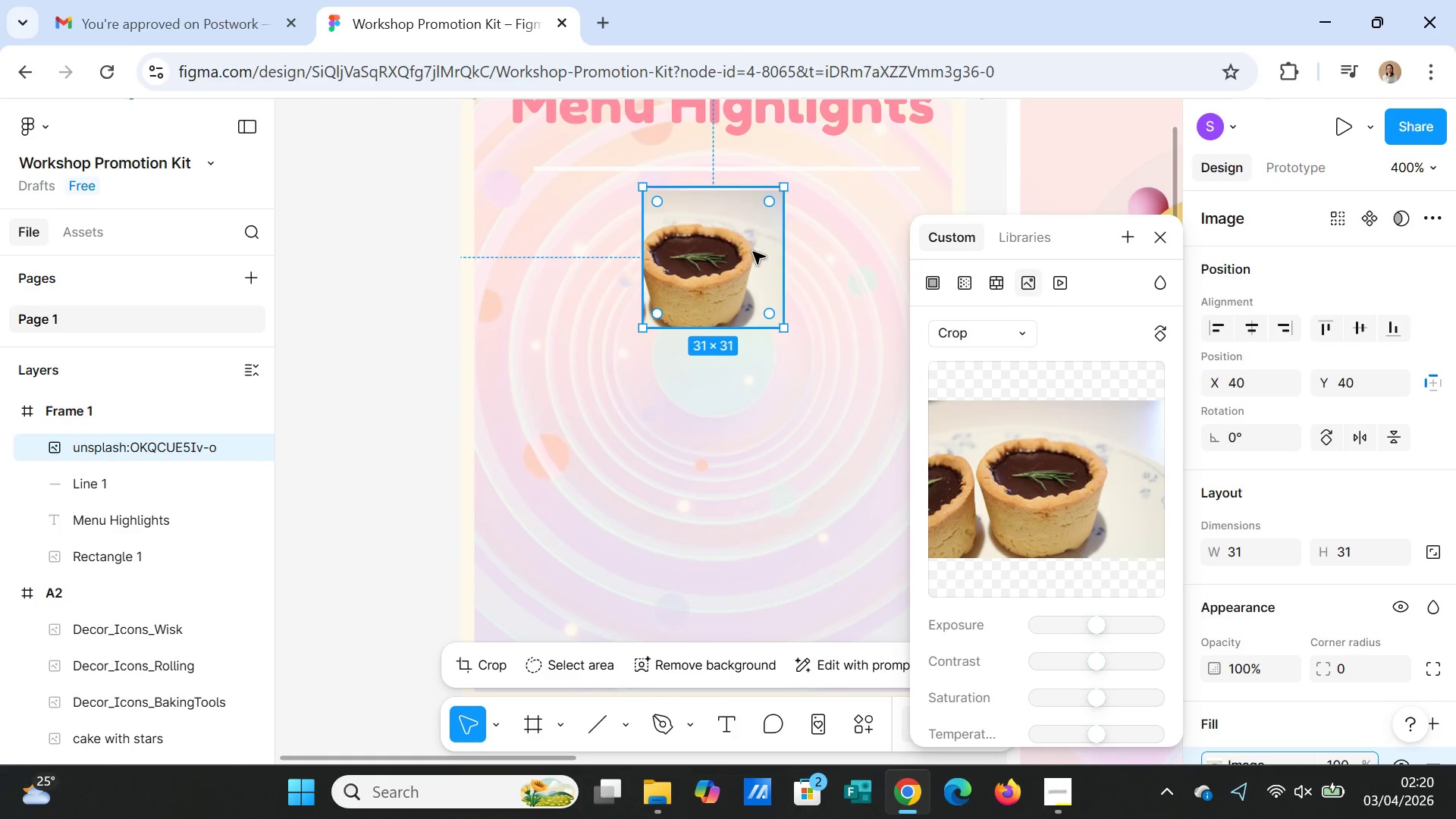 
double_click([752, 252])
 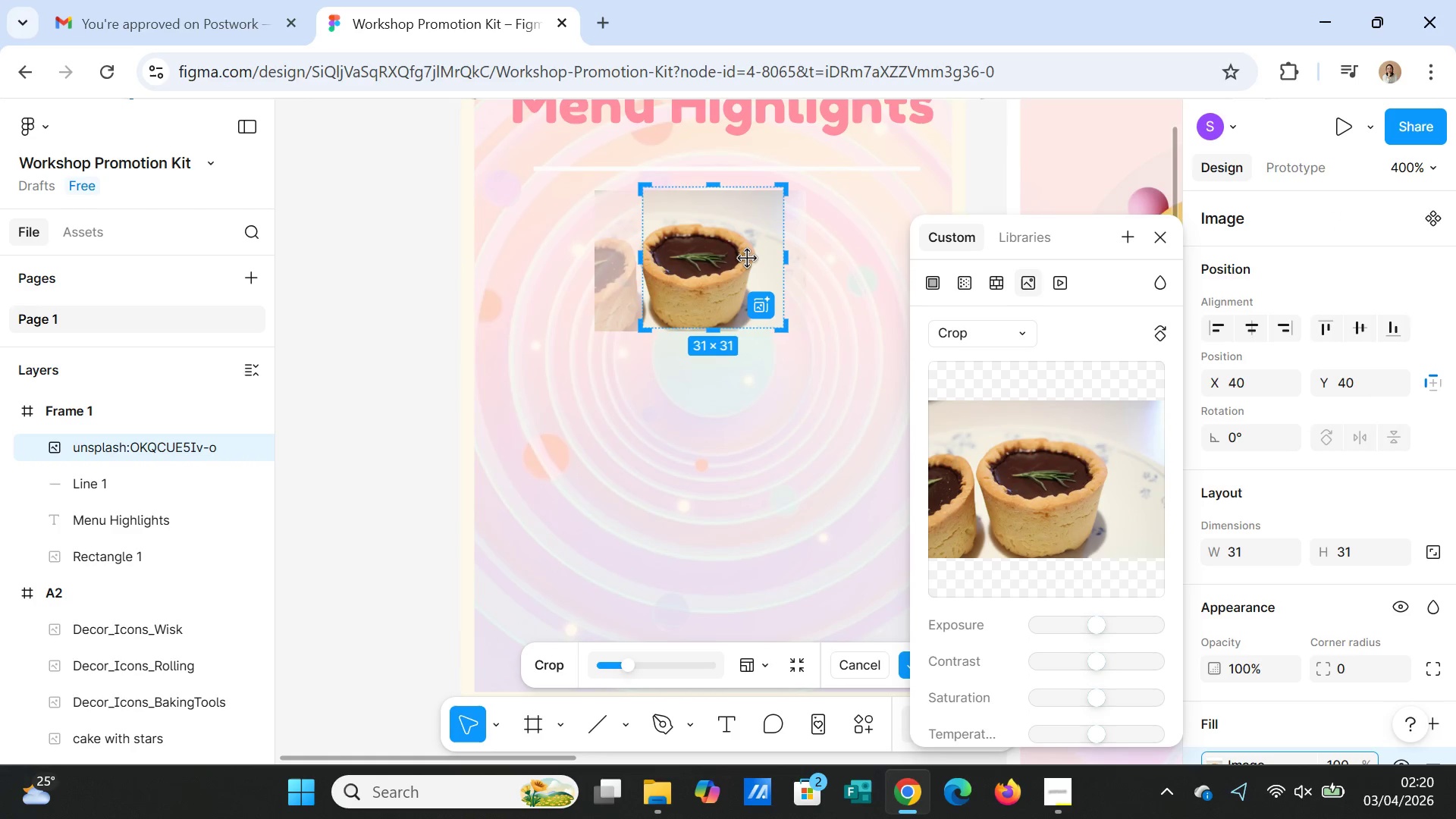 
left_click_drag(start_coordinate=[748, 259], to_coordinate=[774, 249])
 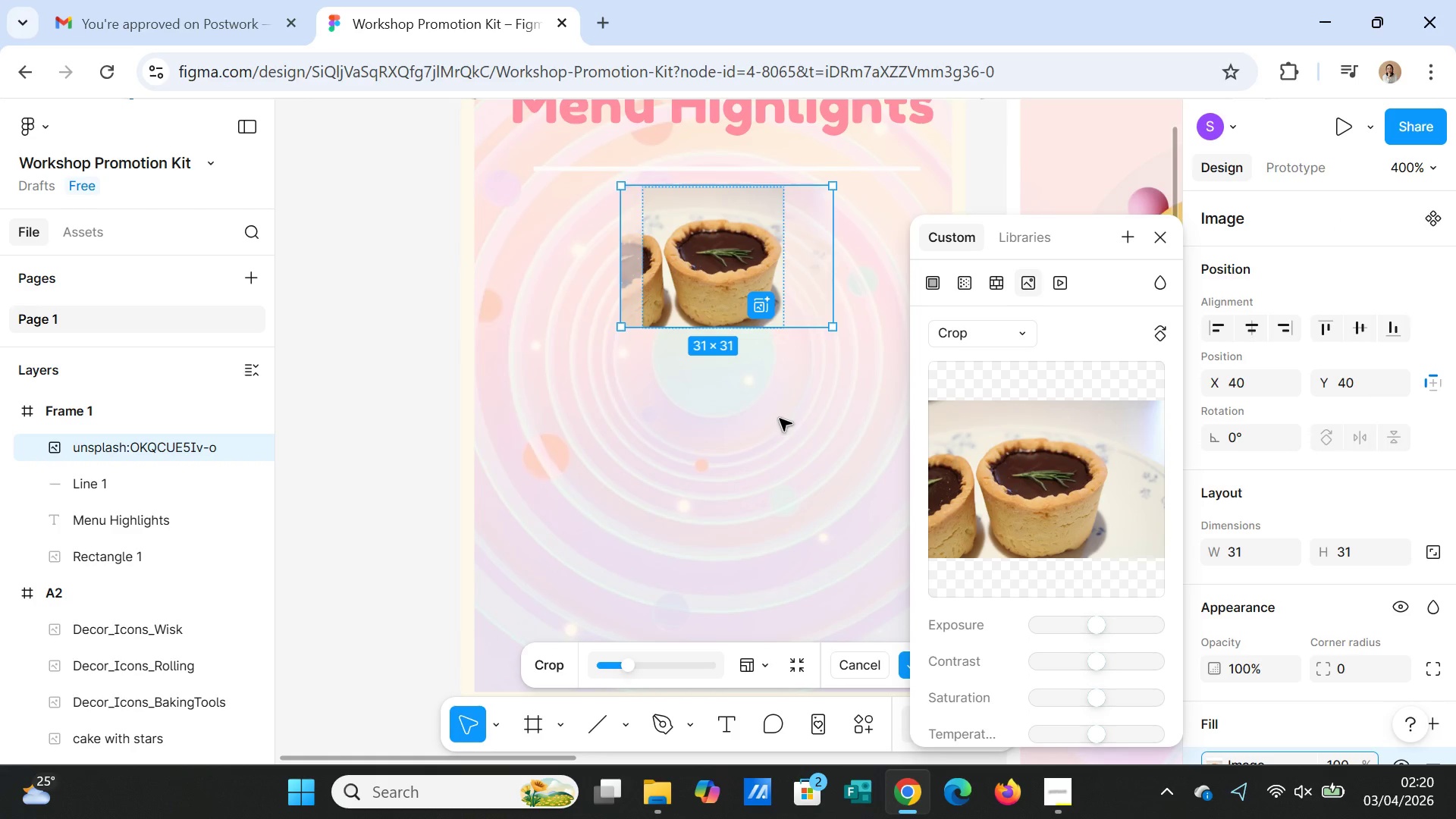 
left_click([780, 419])
 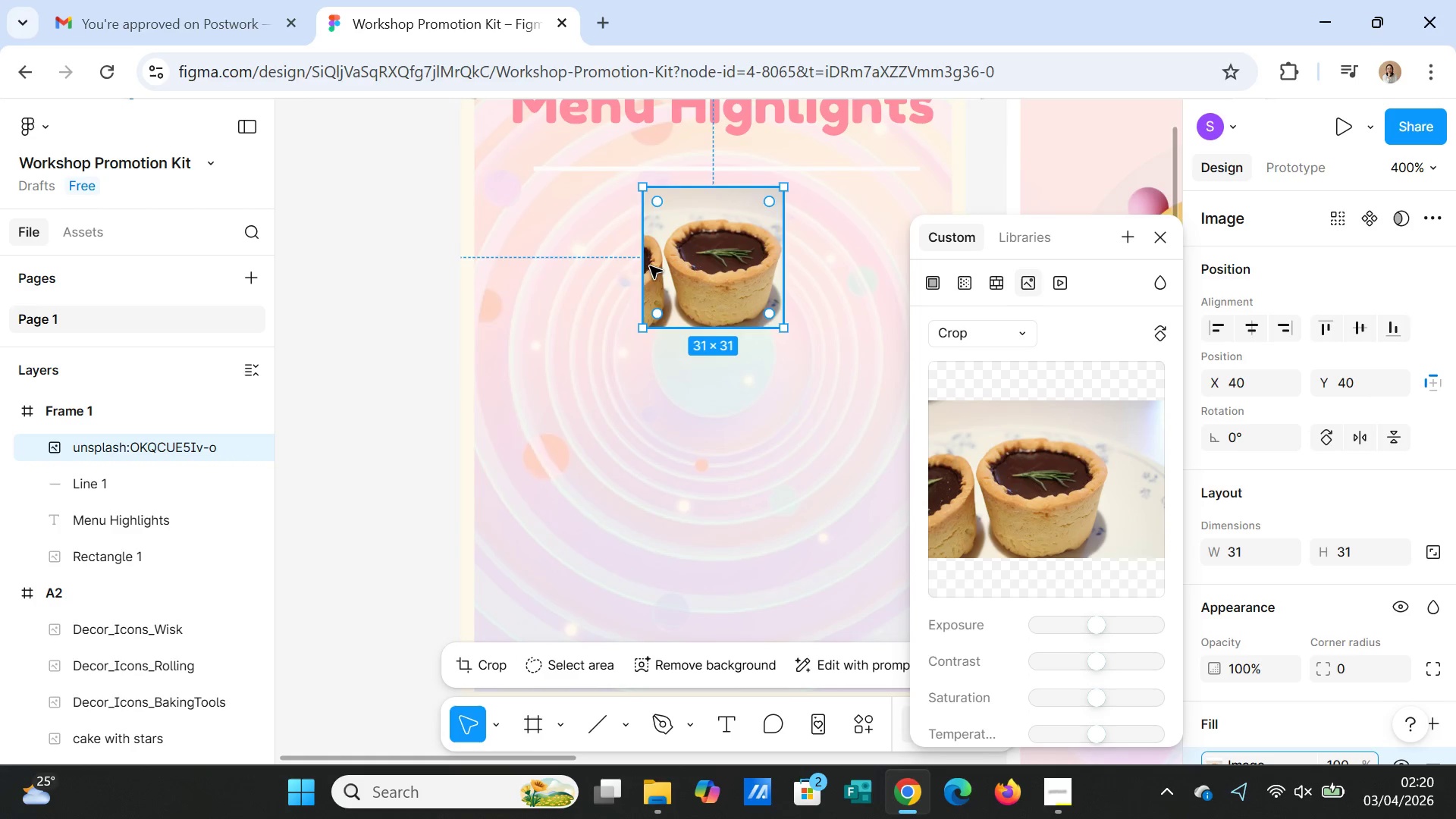 
left_click_drag(start_coordinate=[638, 259], to_coordinate=[612, 259])
 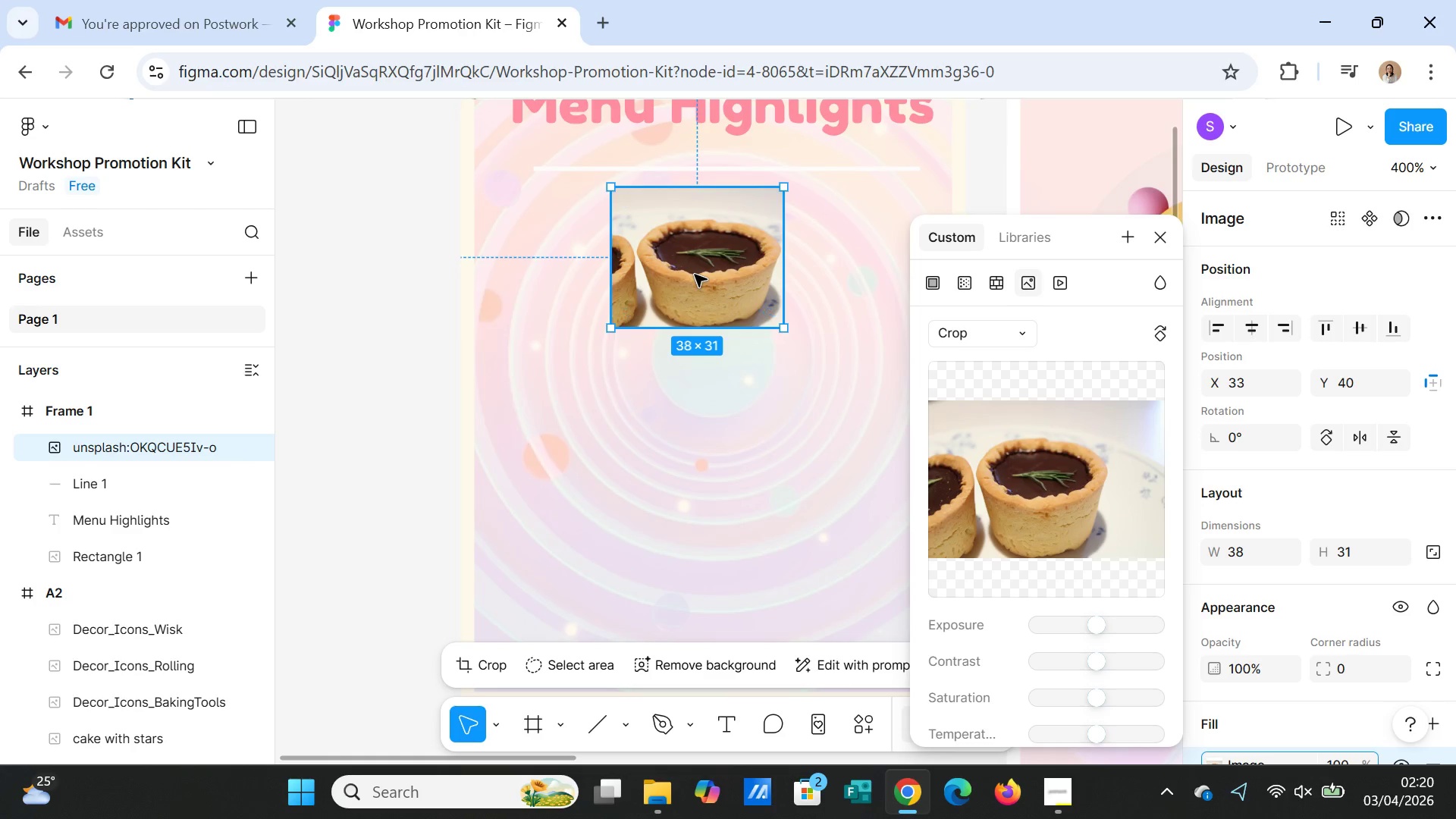 
double_click([695, 275])
 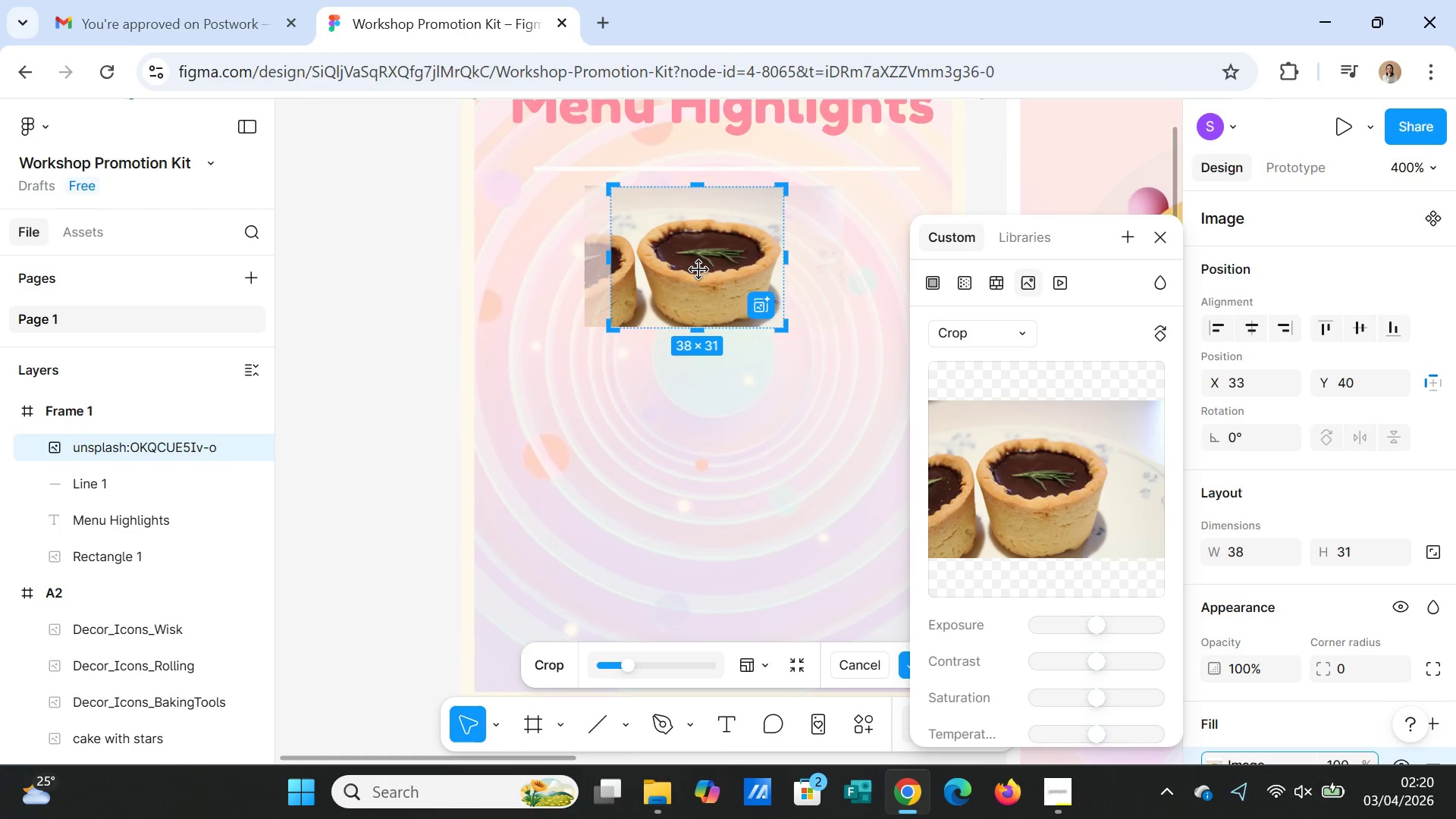 
left_click_drag(start_coordinate=[699, 270], to_coordinate=[714, 266])
 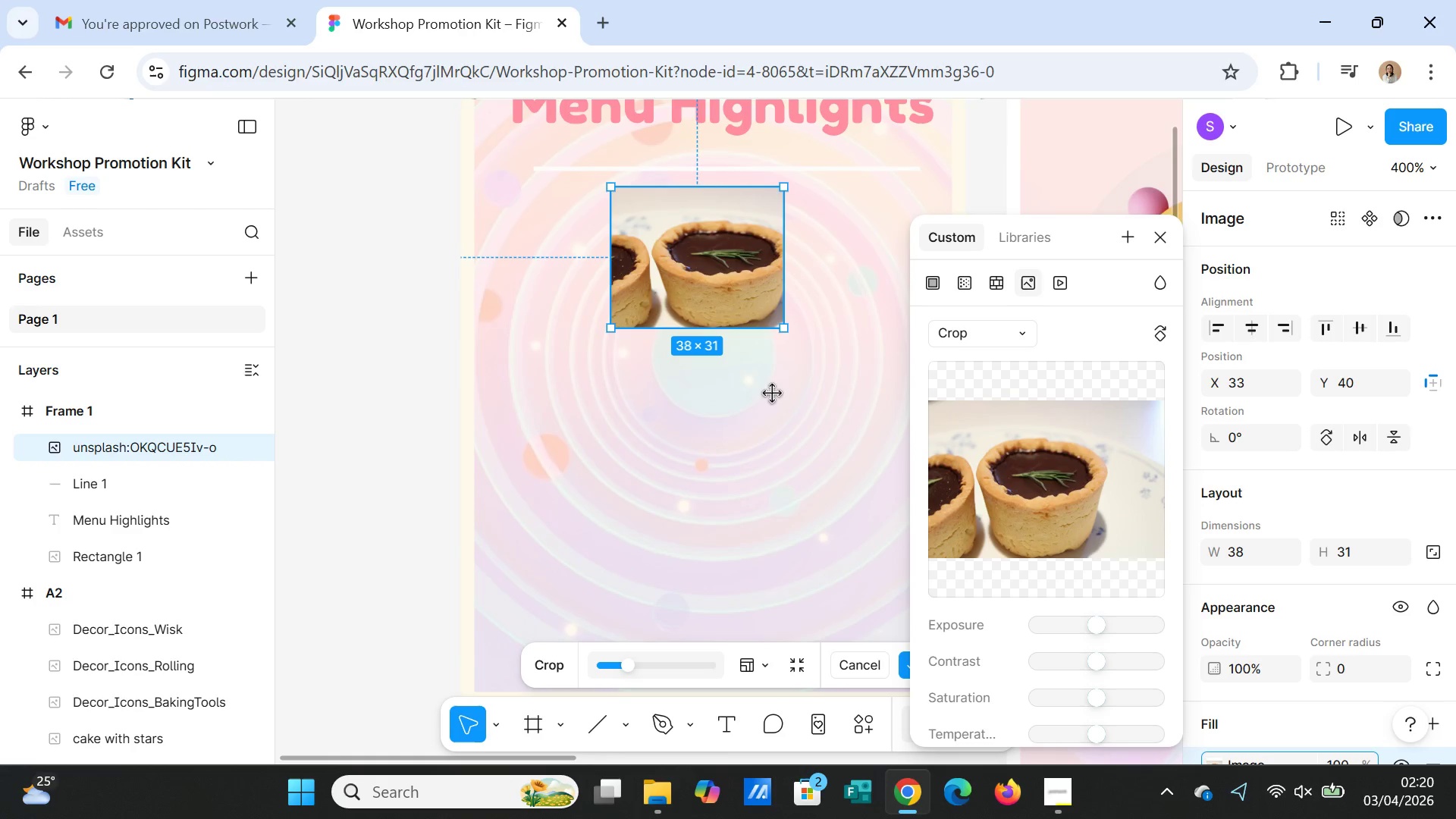 
left_click([773, 394])
 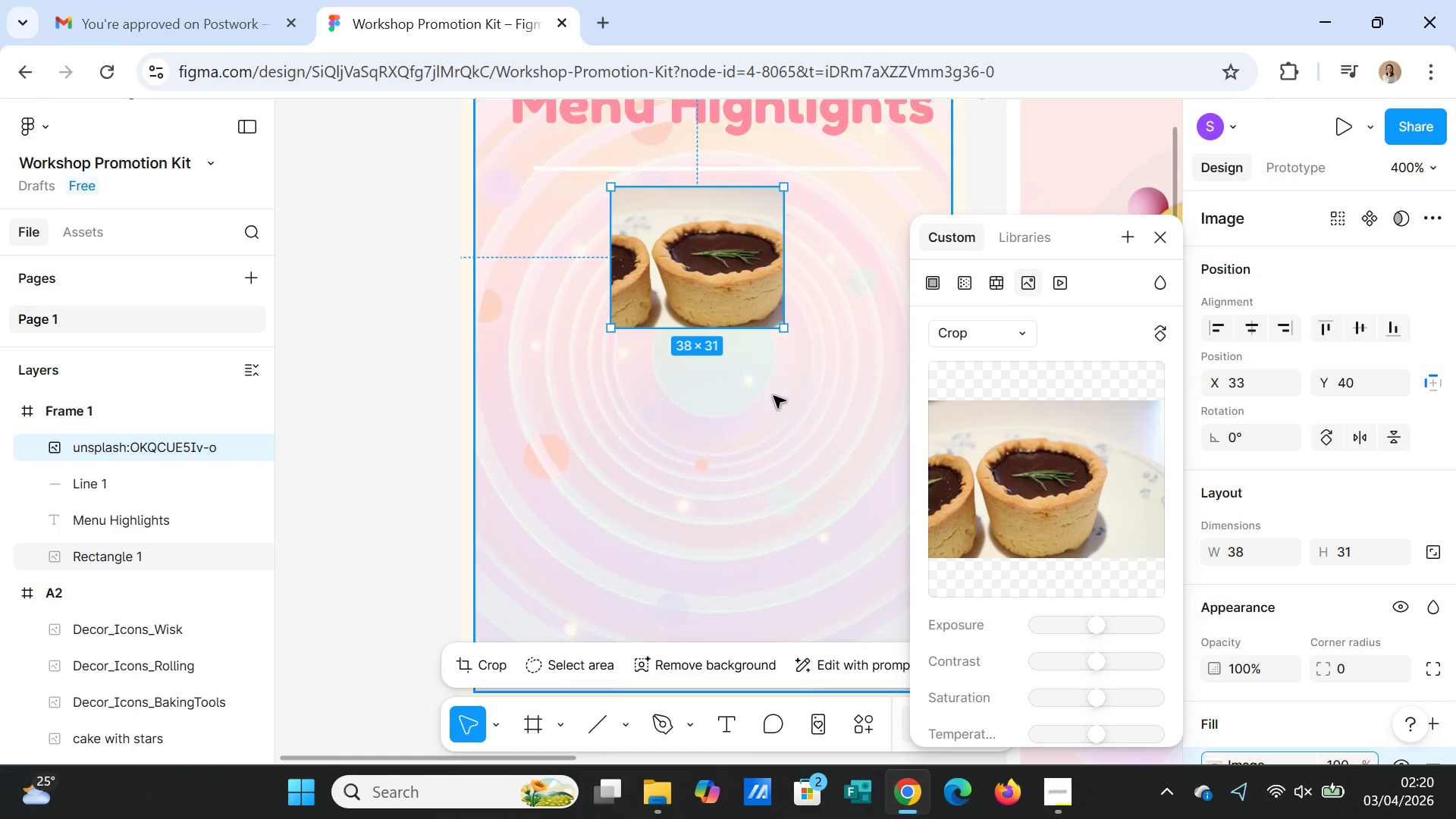 
left_click([789, 414])
 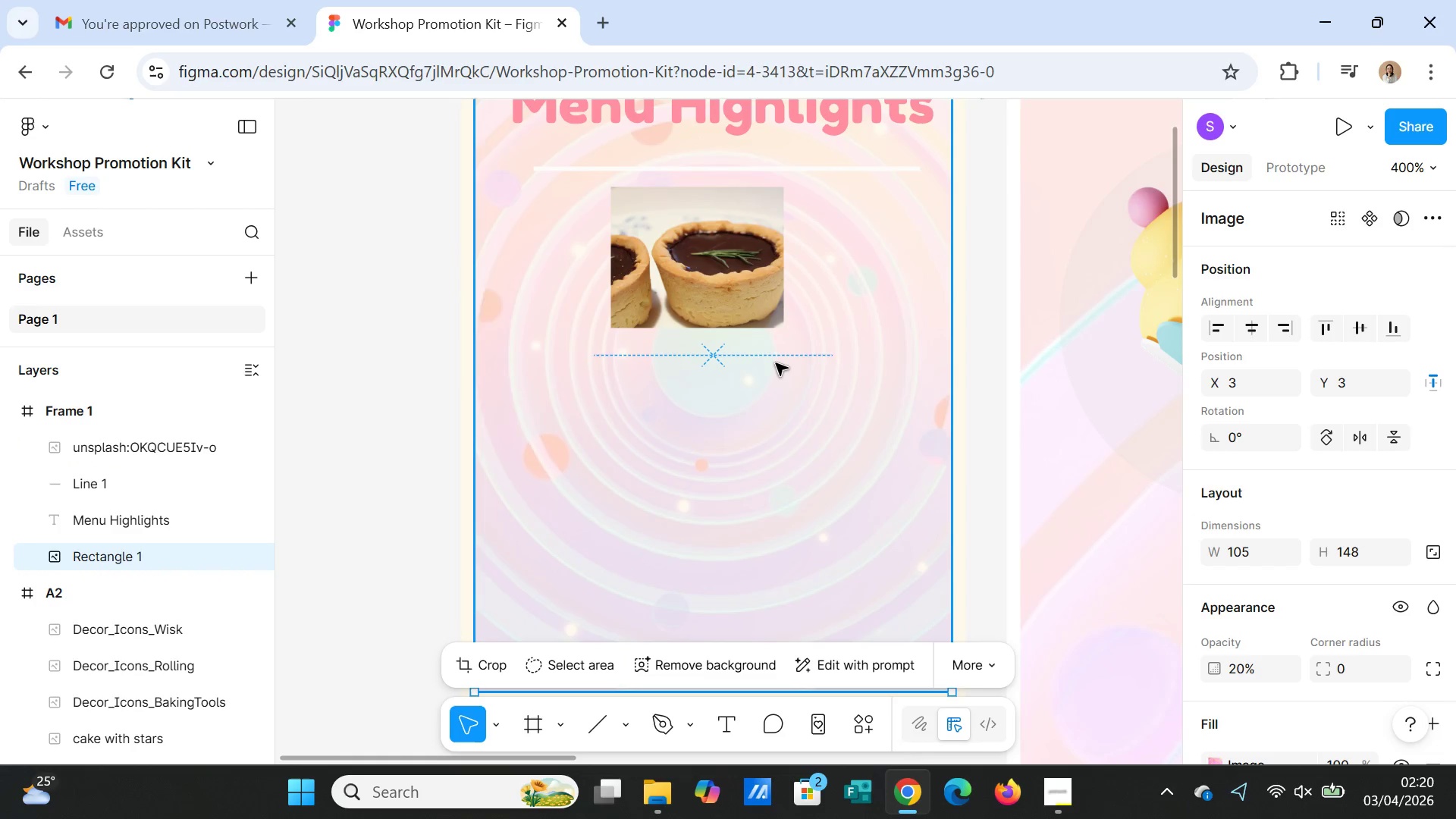 
double_click([776, 361])
 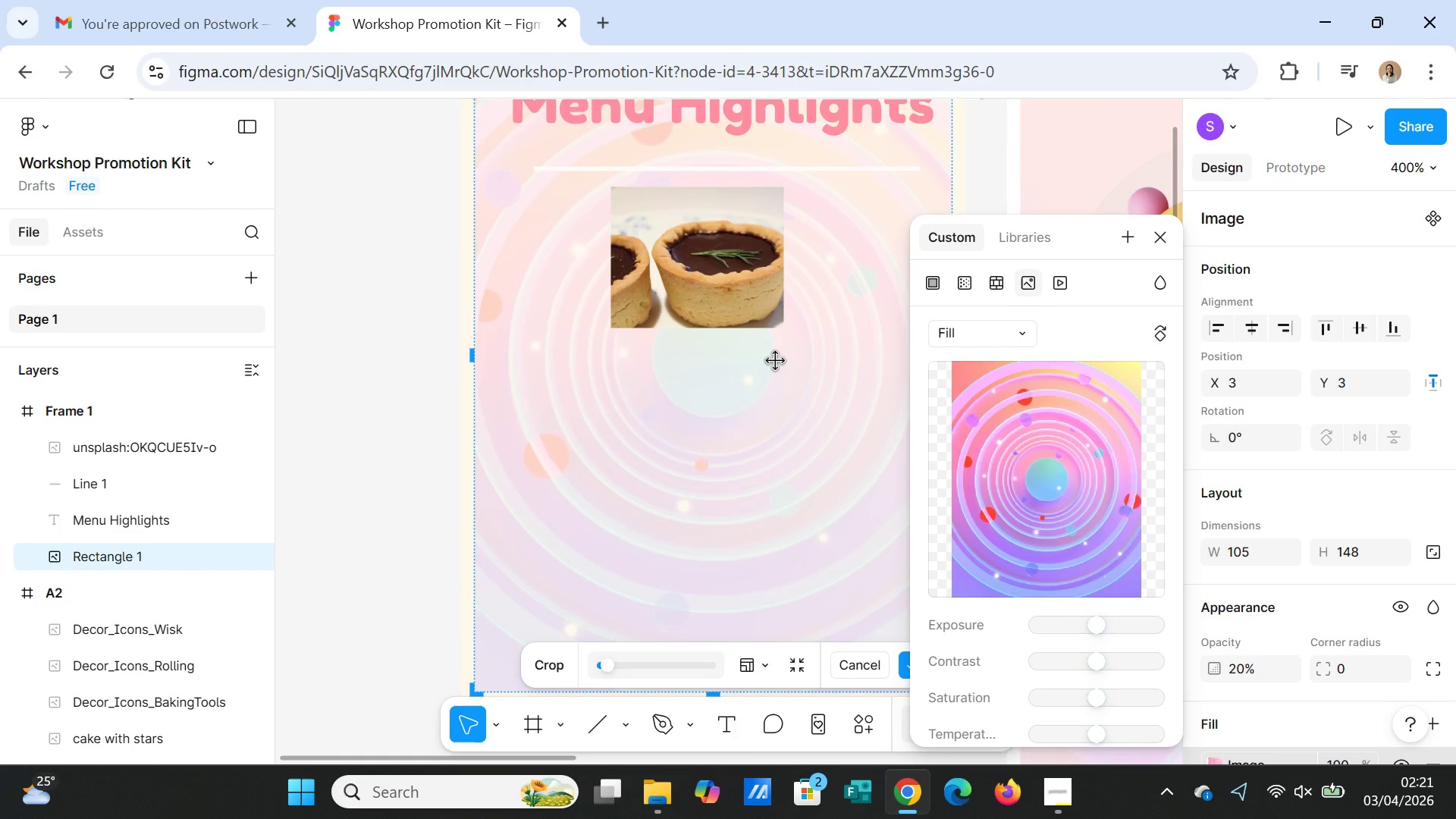 
left_click([776, 361])
 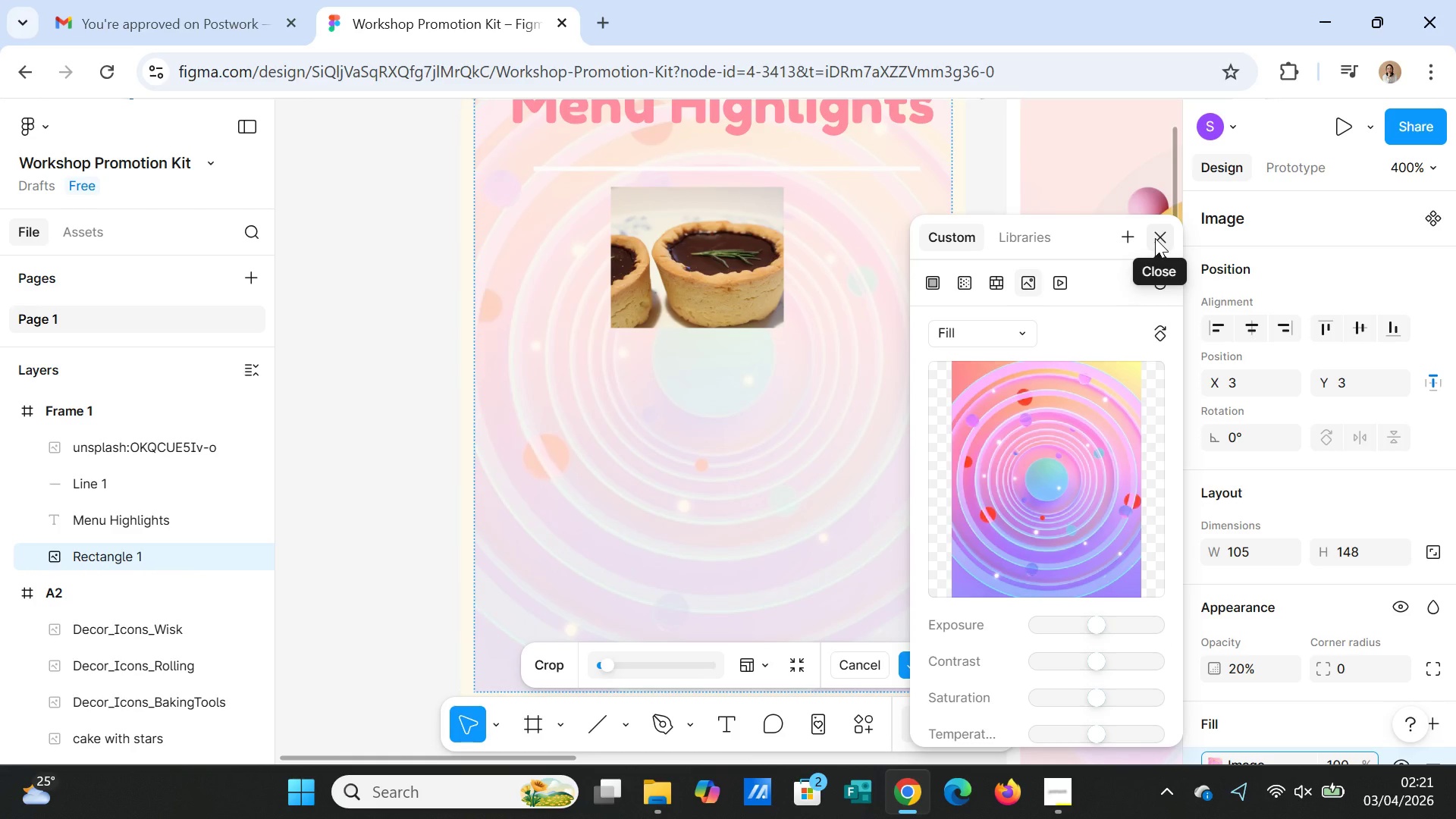 
wait(6.66)
 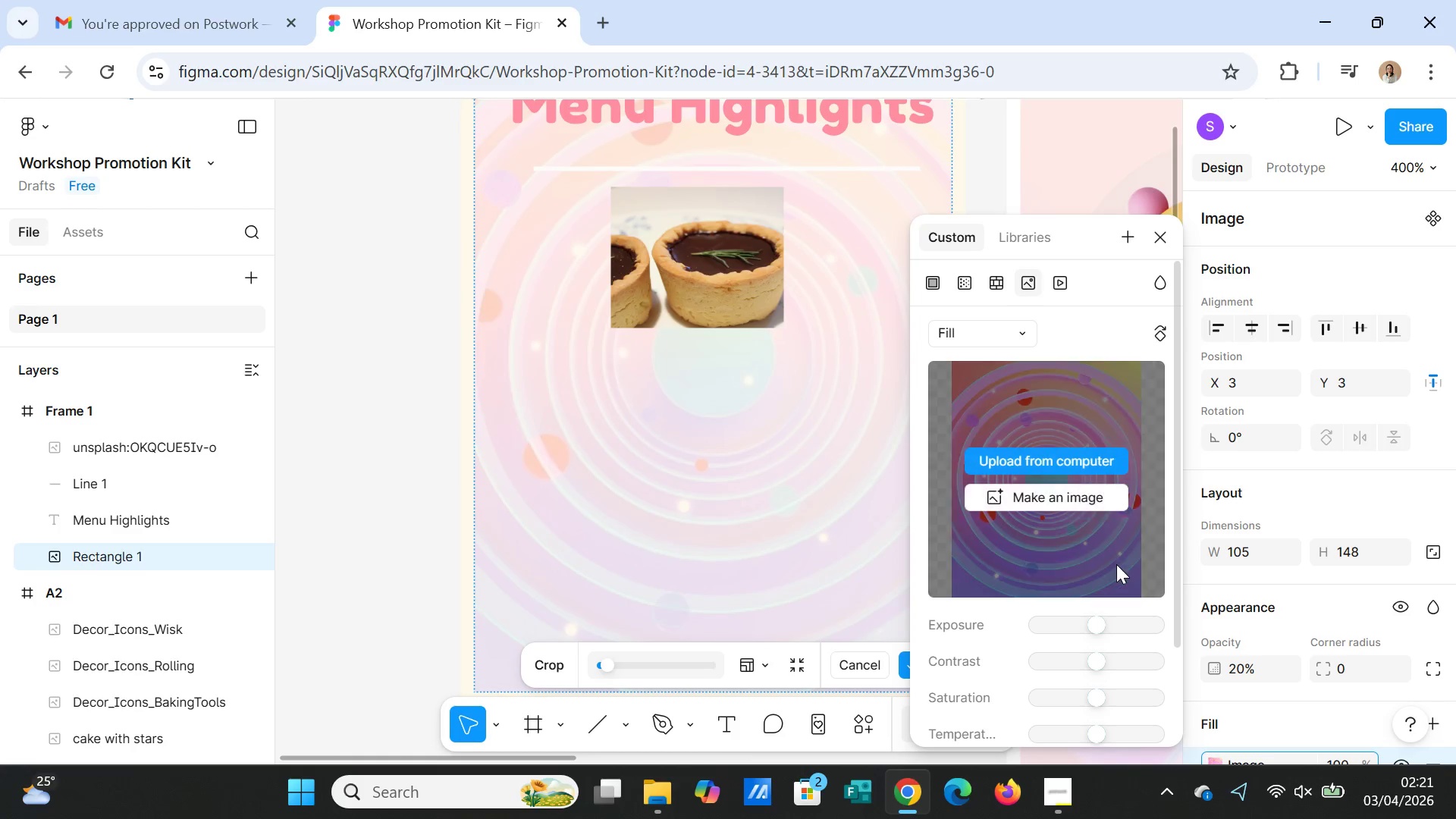 
left_click([1155, 238])
 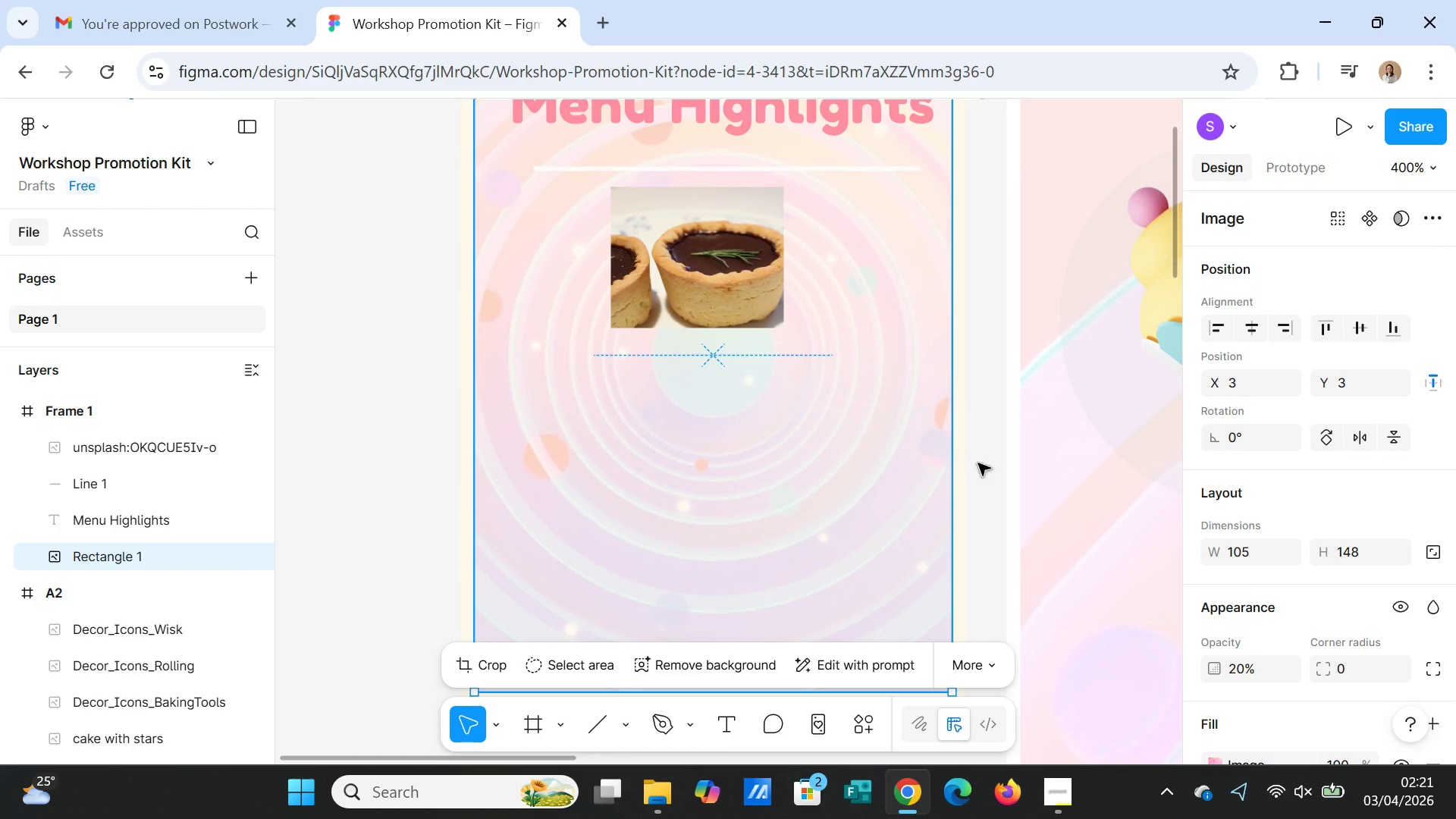 
left_click([998, 481])
 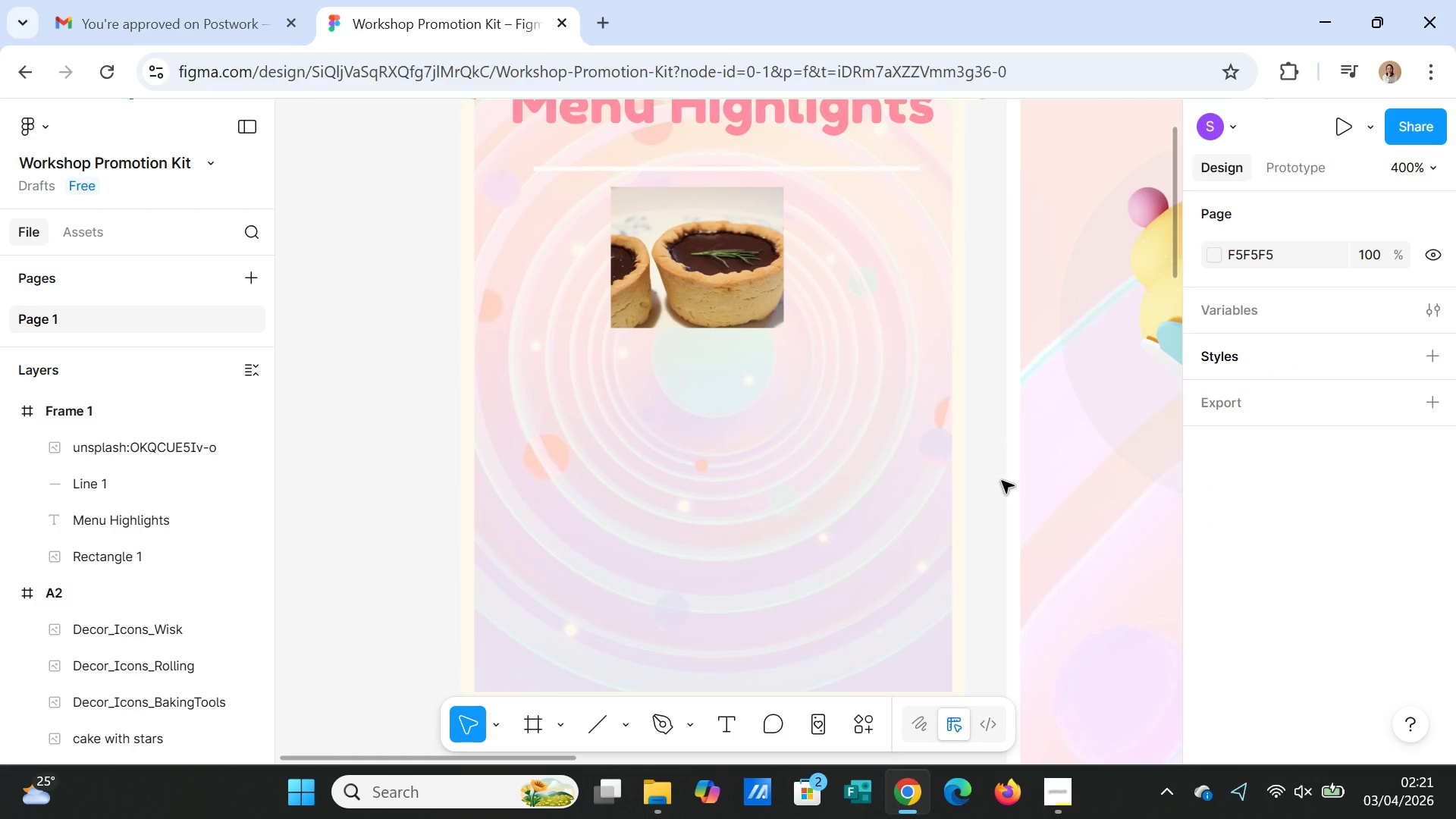 
scroll: coordinate [1004, 482], scroll_direction: up, amount: 3.0
 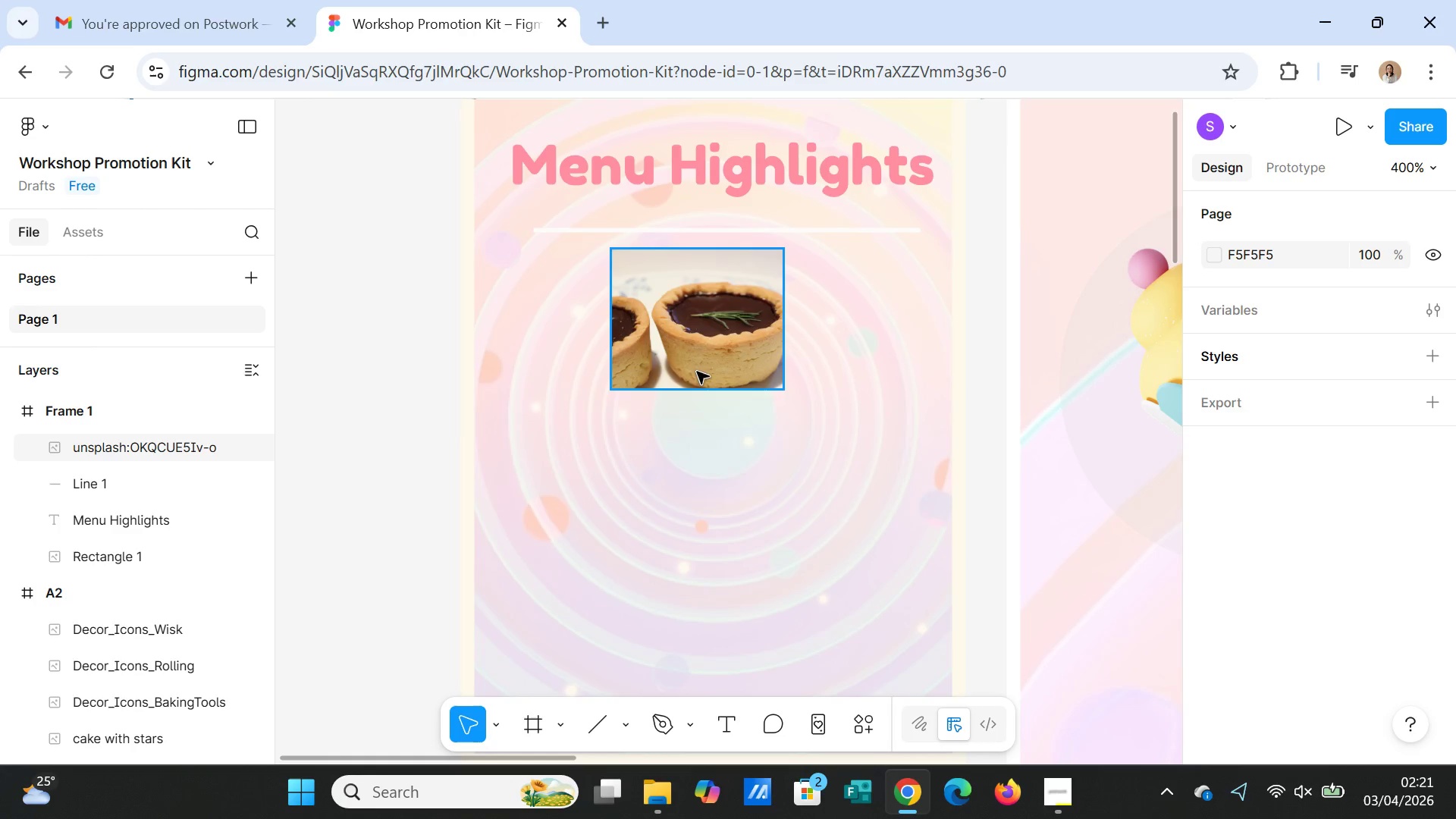 
left_click([697, 366])
 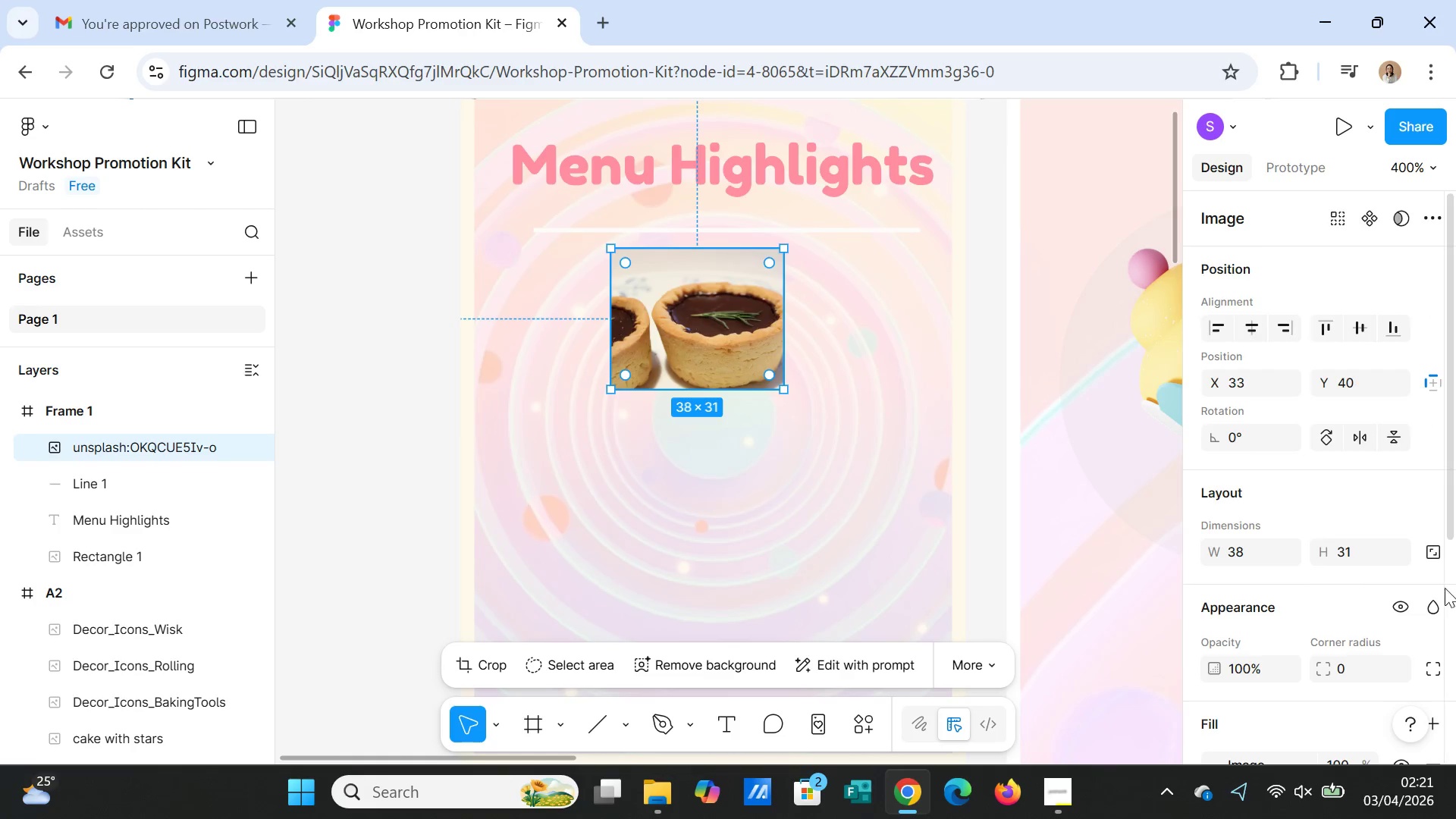 
scroll: coordinate [1385, 642], scroll_direction: down, amount: 3.0
 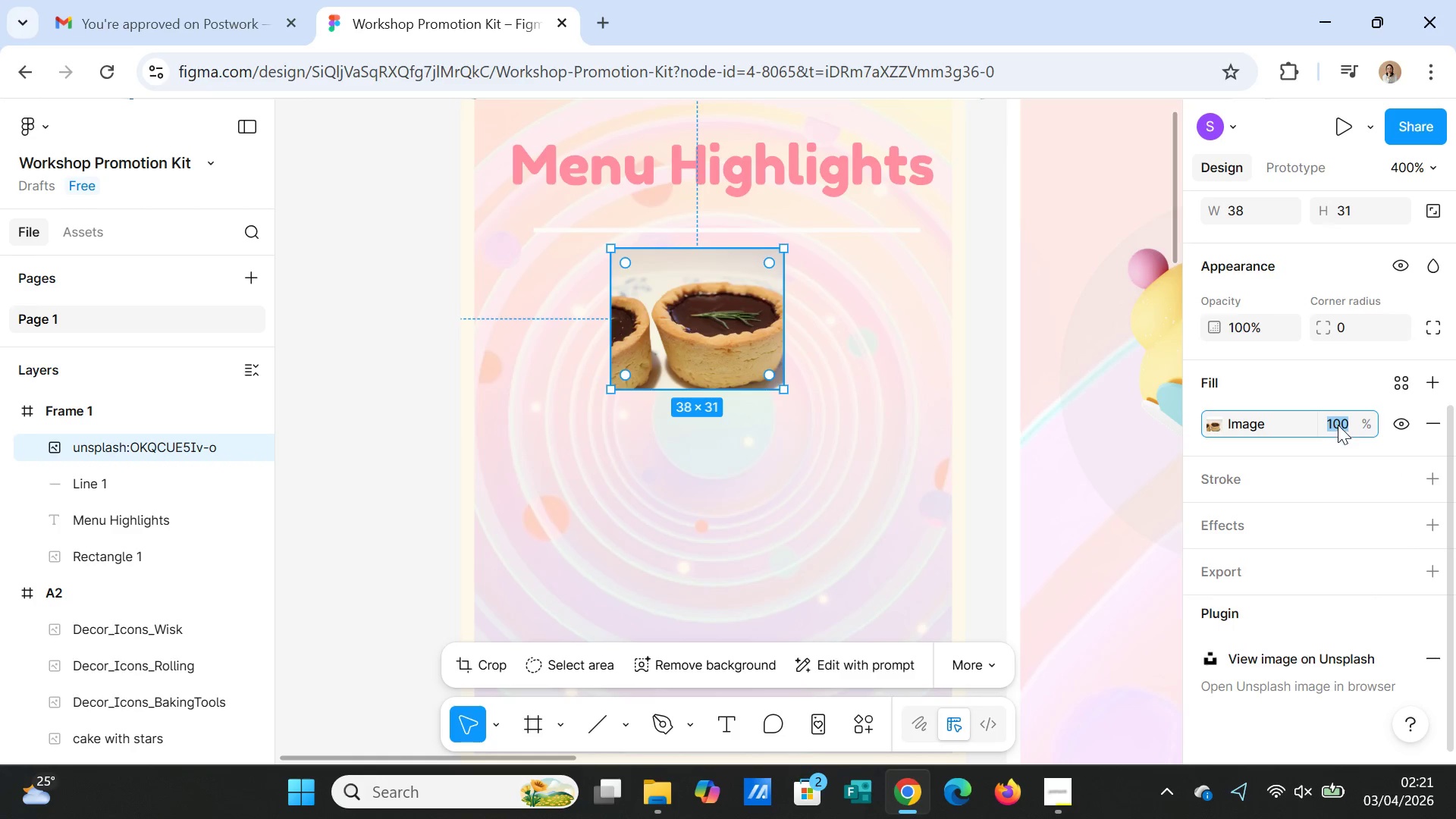 
type(60)
 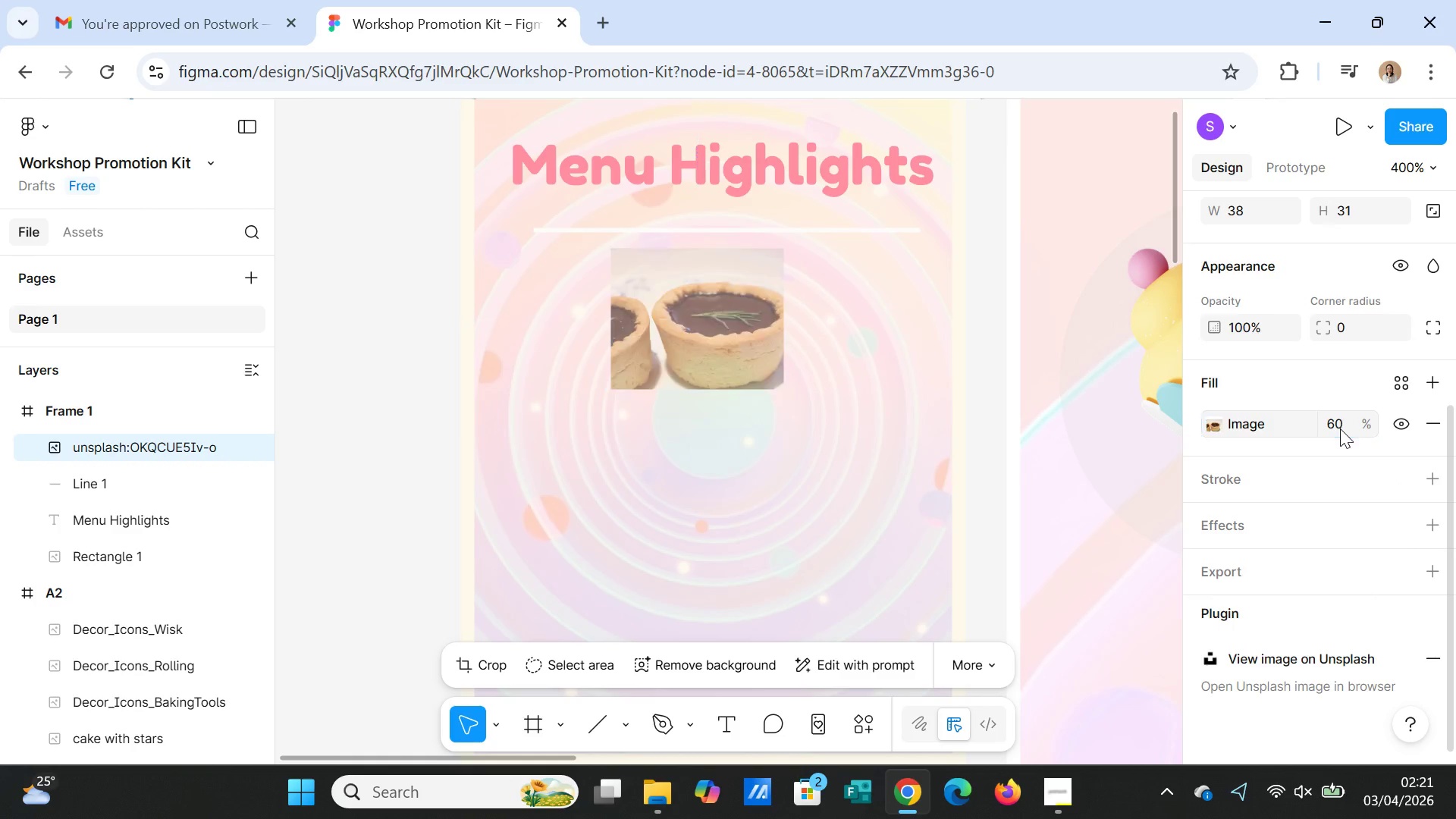 
key(Enter)
 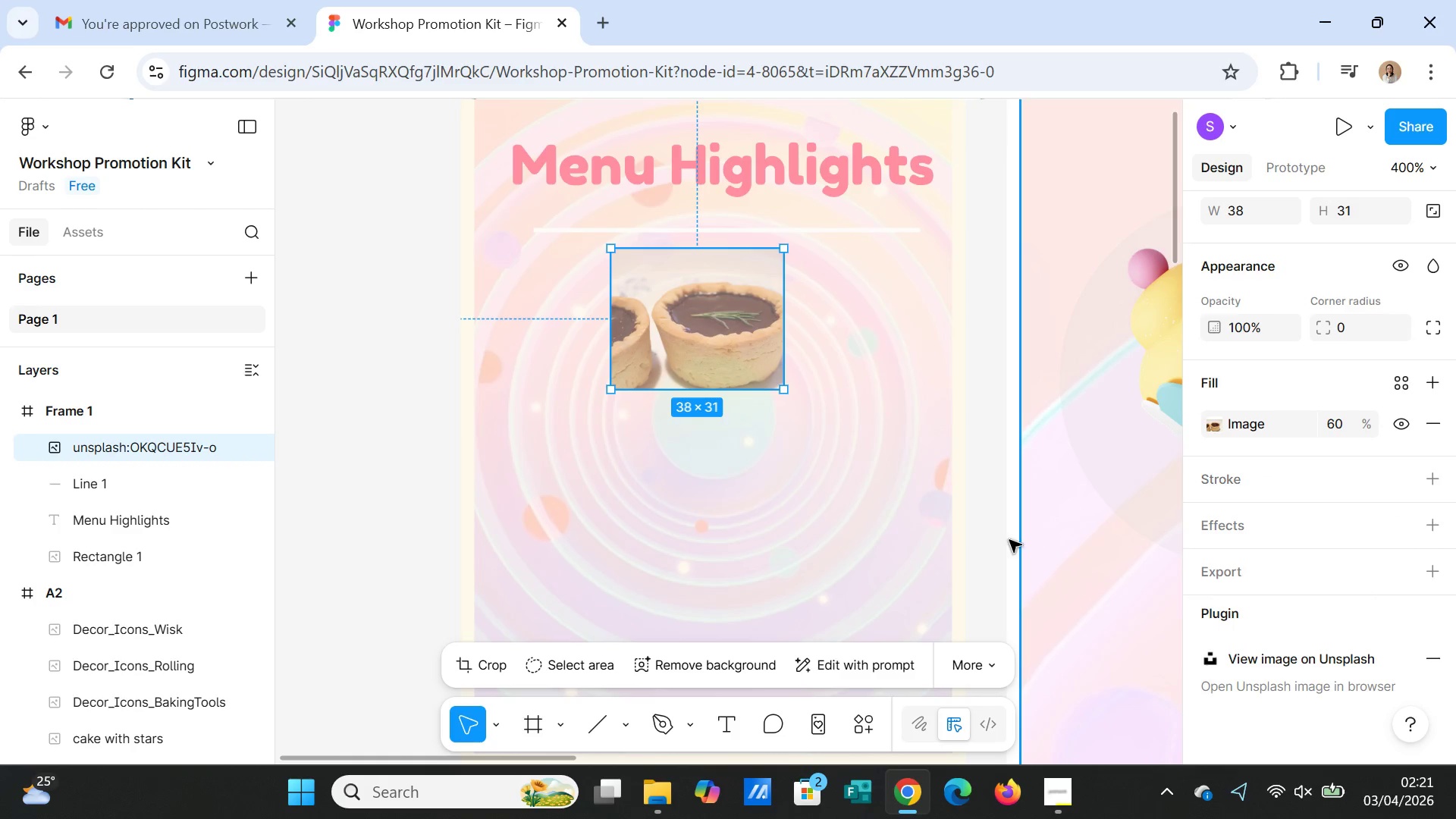 
left_click([997, 547])
 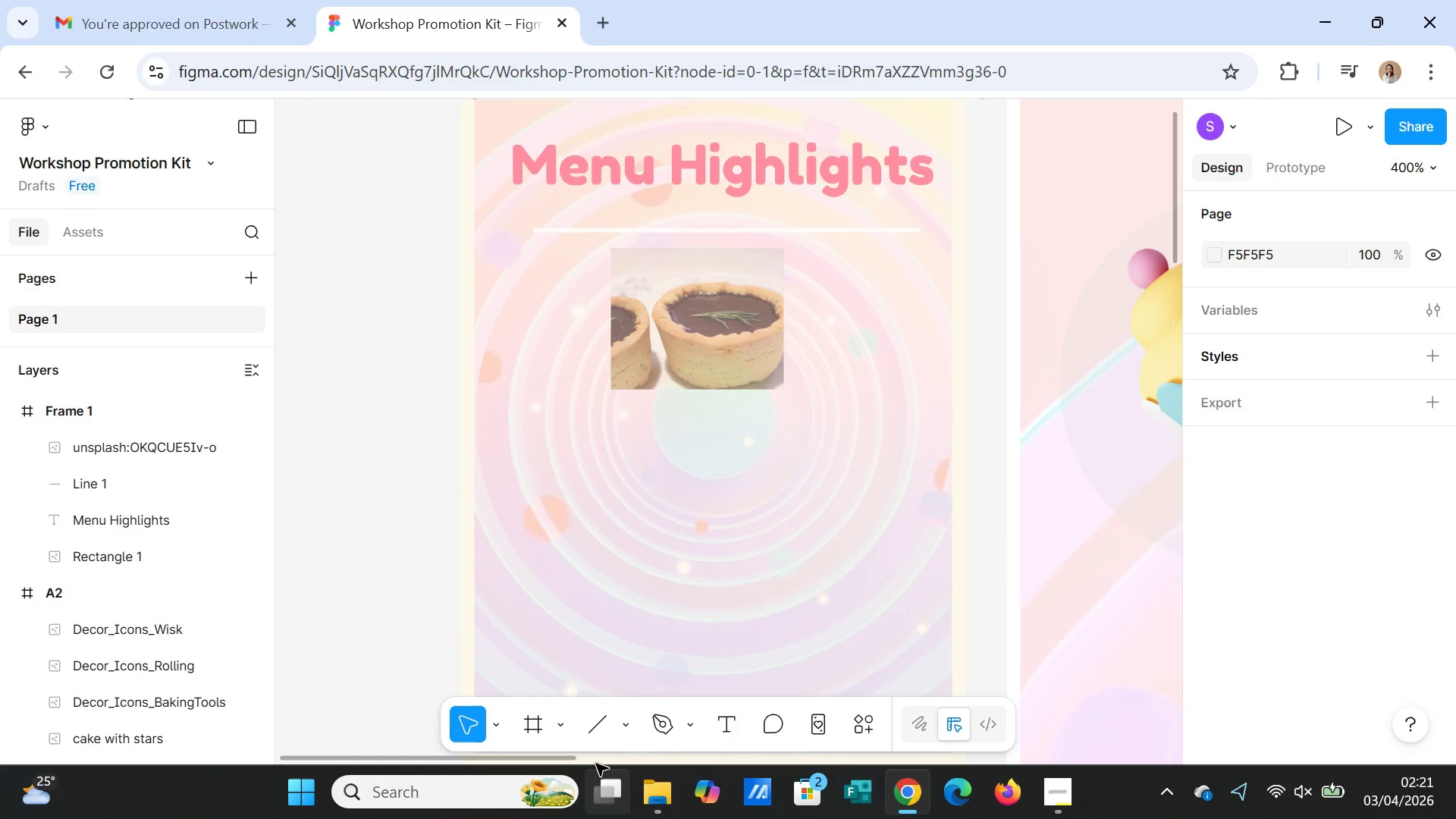 
wait(5.06)
 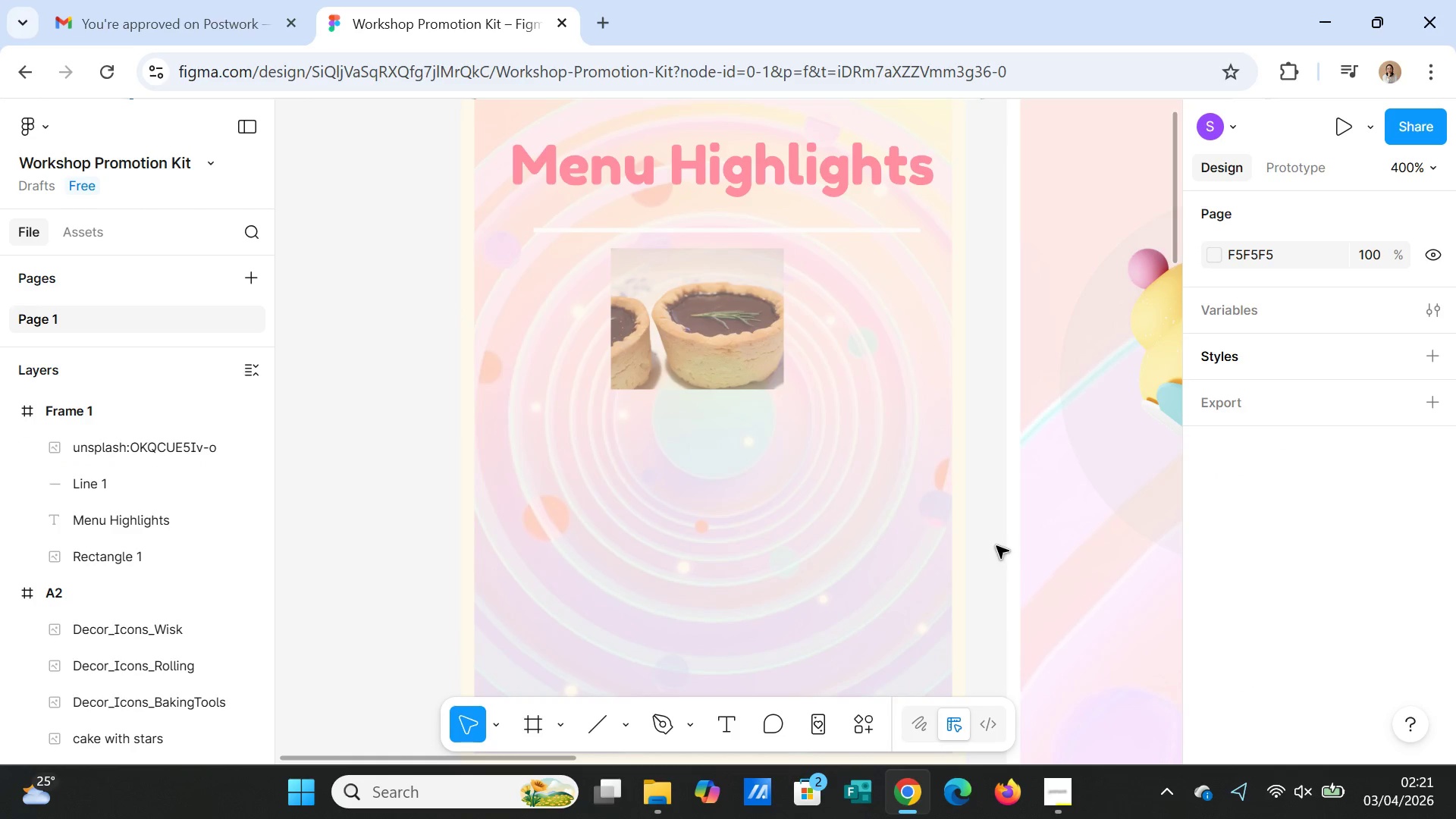 
left_click_drag(start_coordinate=[561, 760], to_coordinate=[551, 752])
 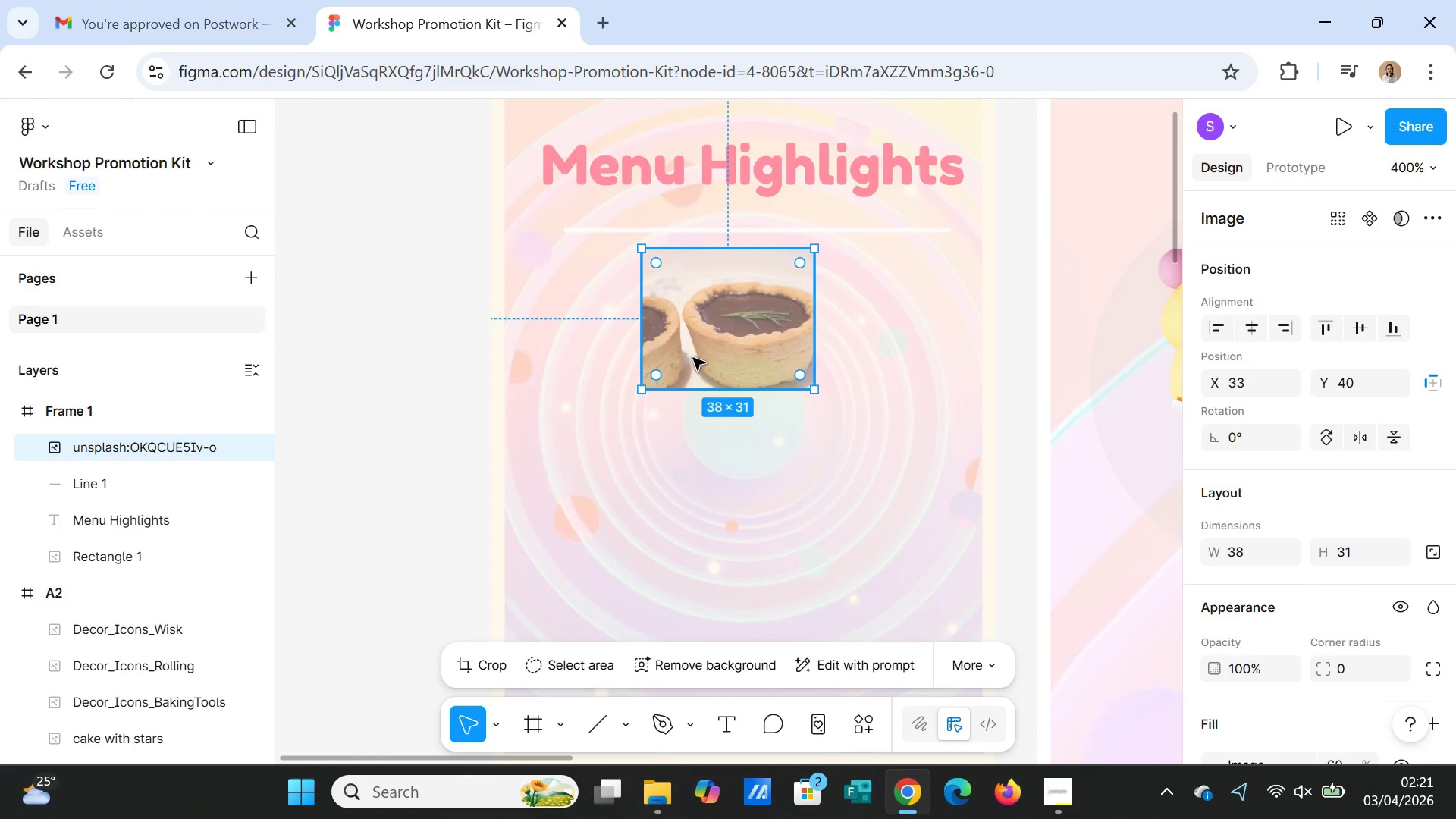 
key(Delete)
 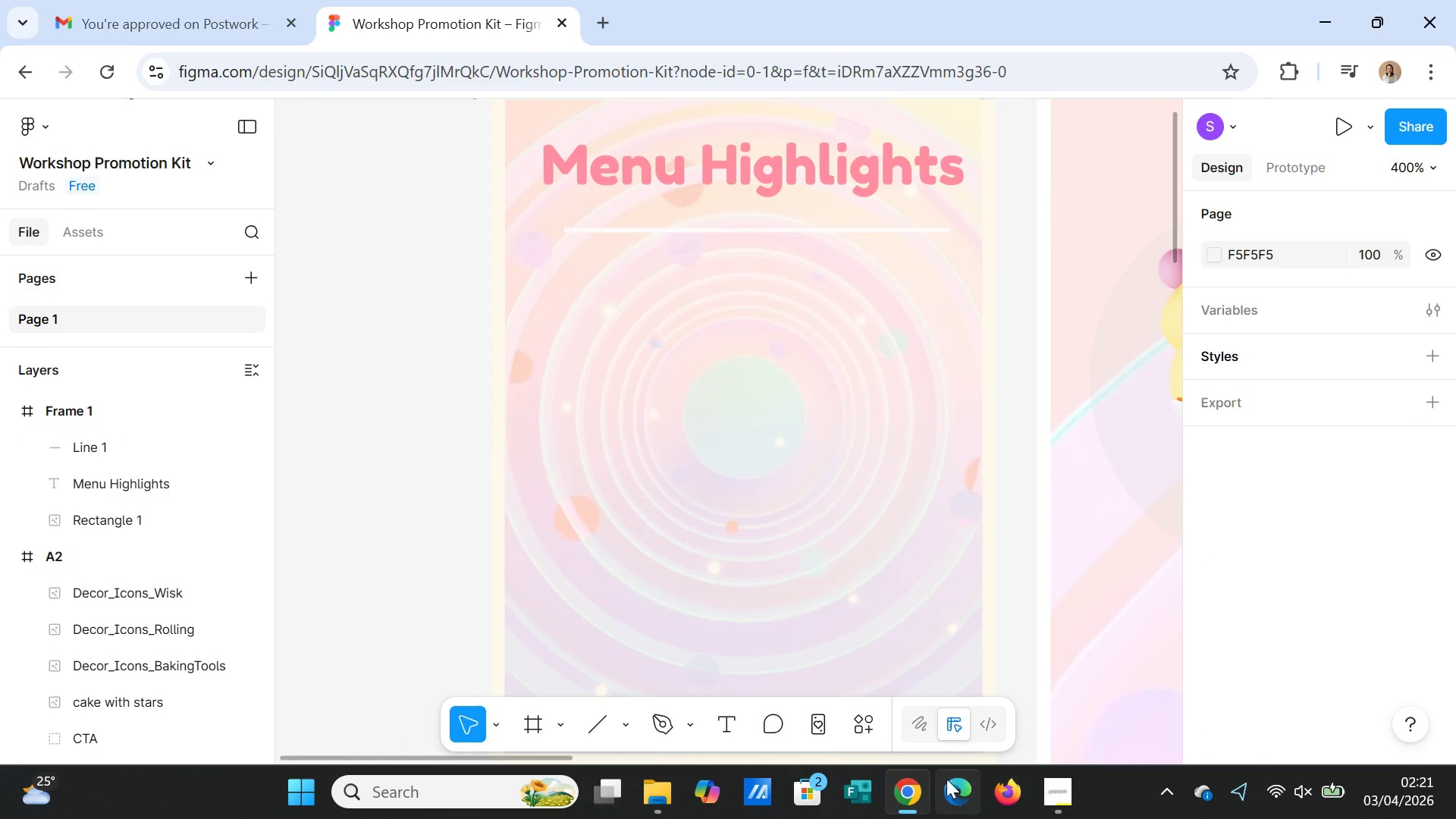 
left_click([864, 731])
 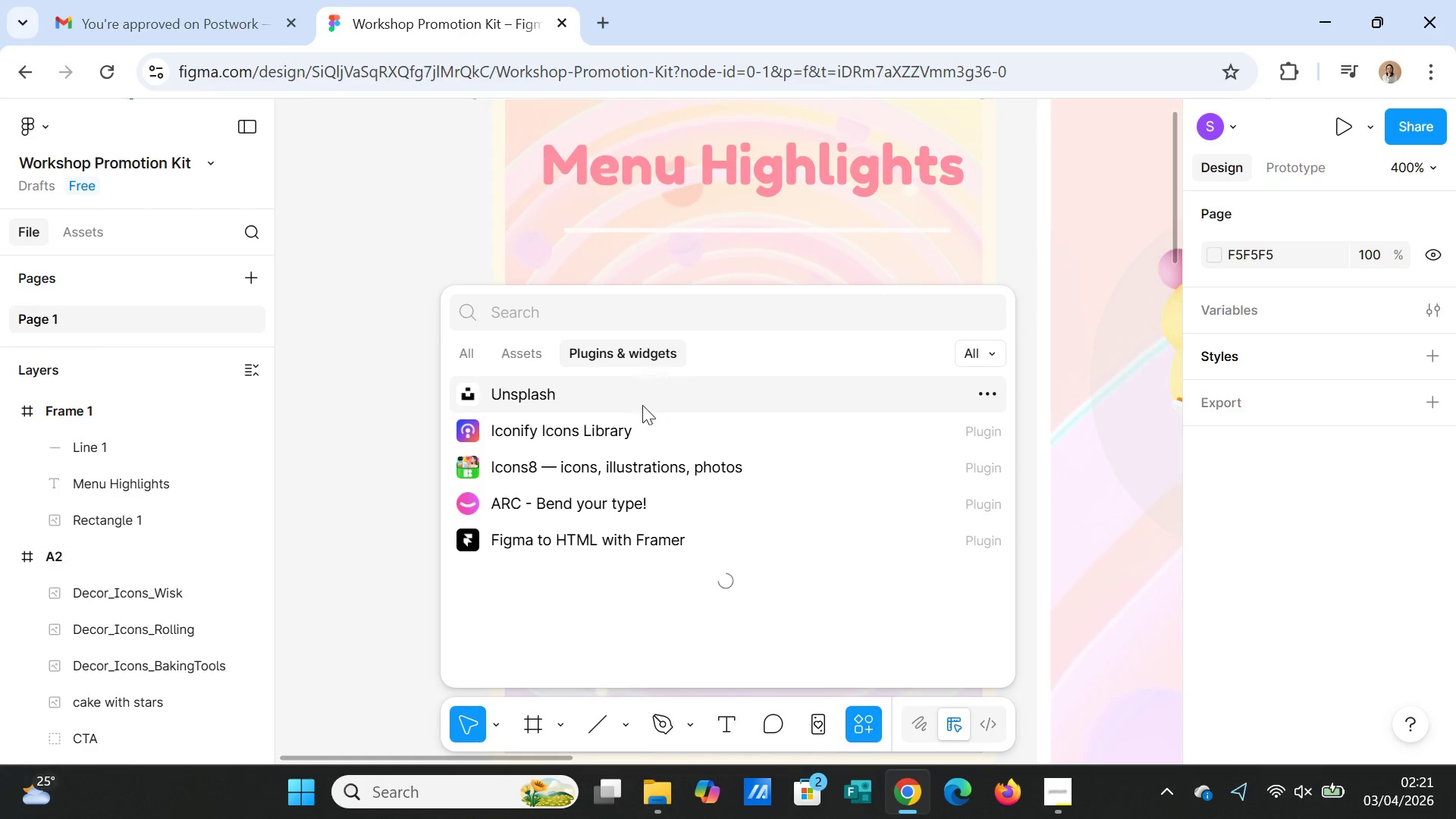 
wait(5.53)
 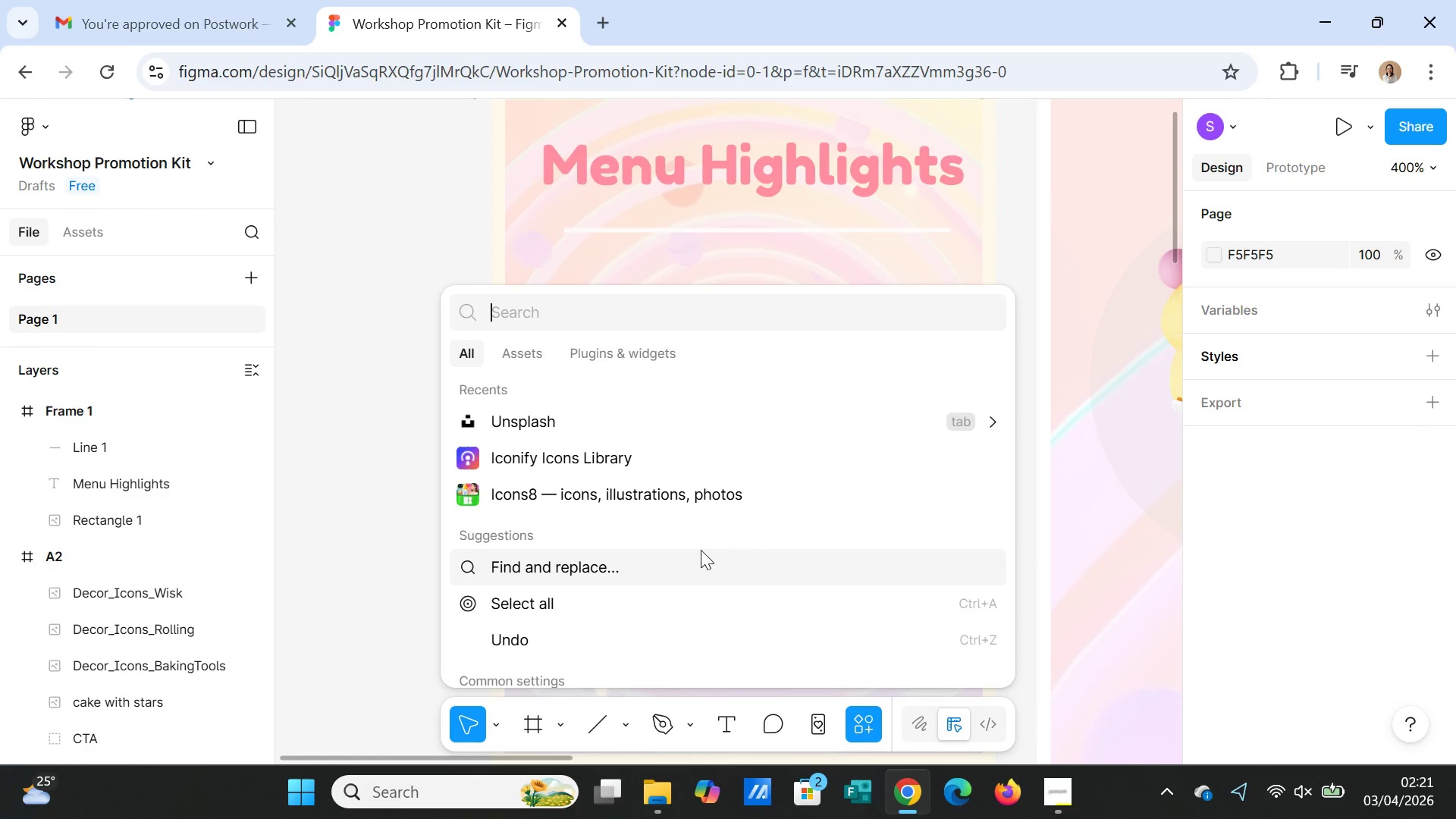 
scroll: coordinate [725, 496], scroll_direction: up, amount: 3.0
 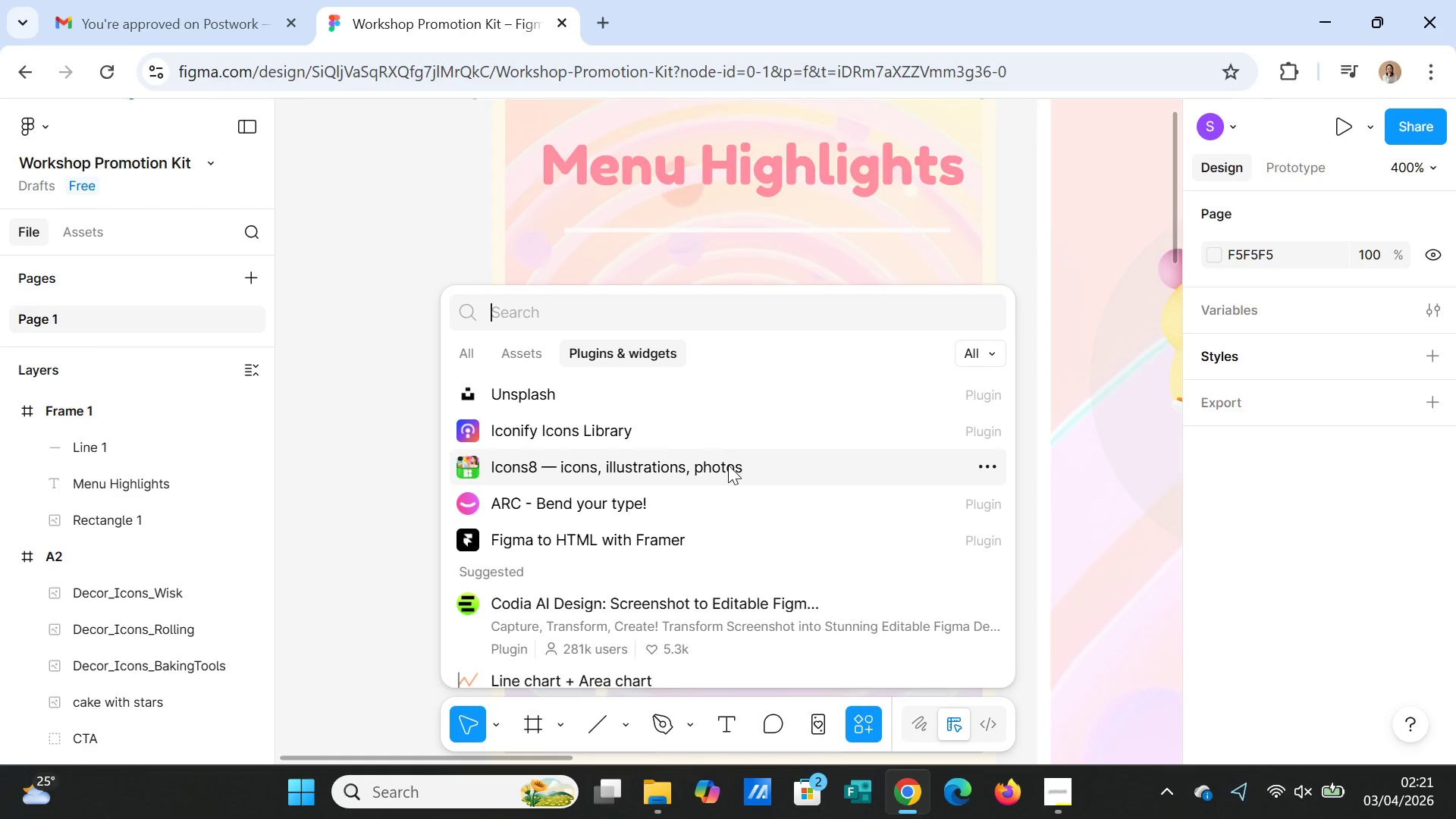 
type(illustrato)
key(Backspace)
type(ion)
 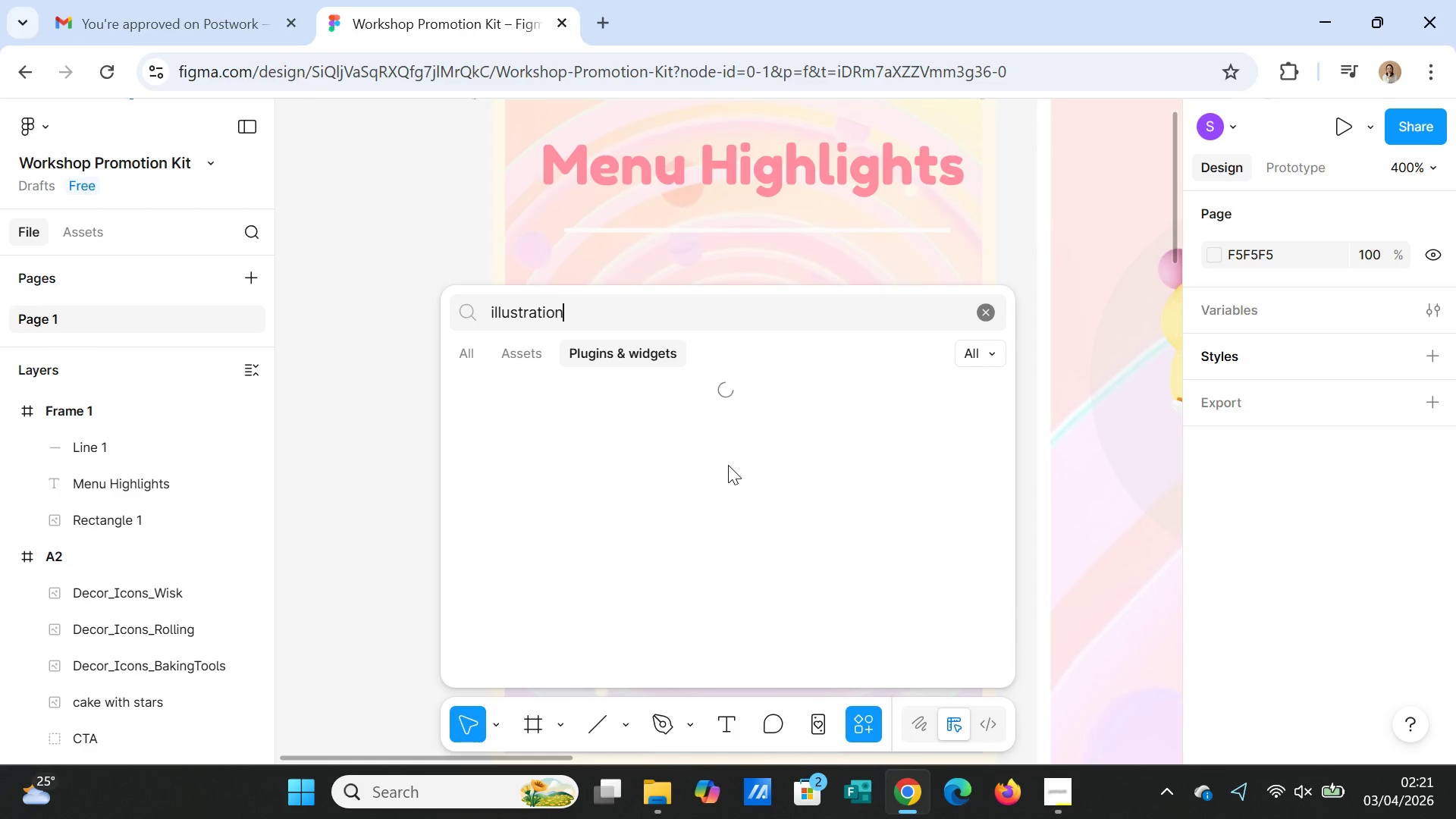 
key(Enter)
 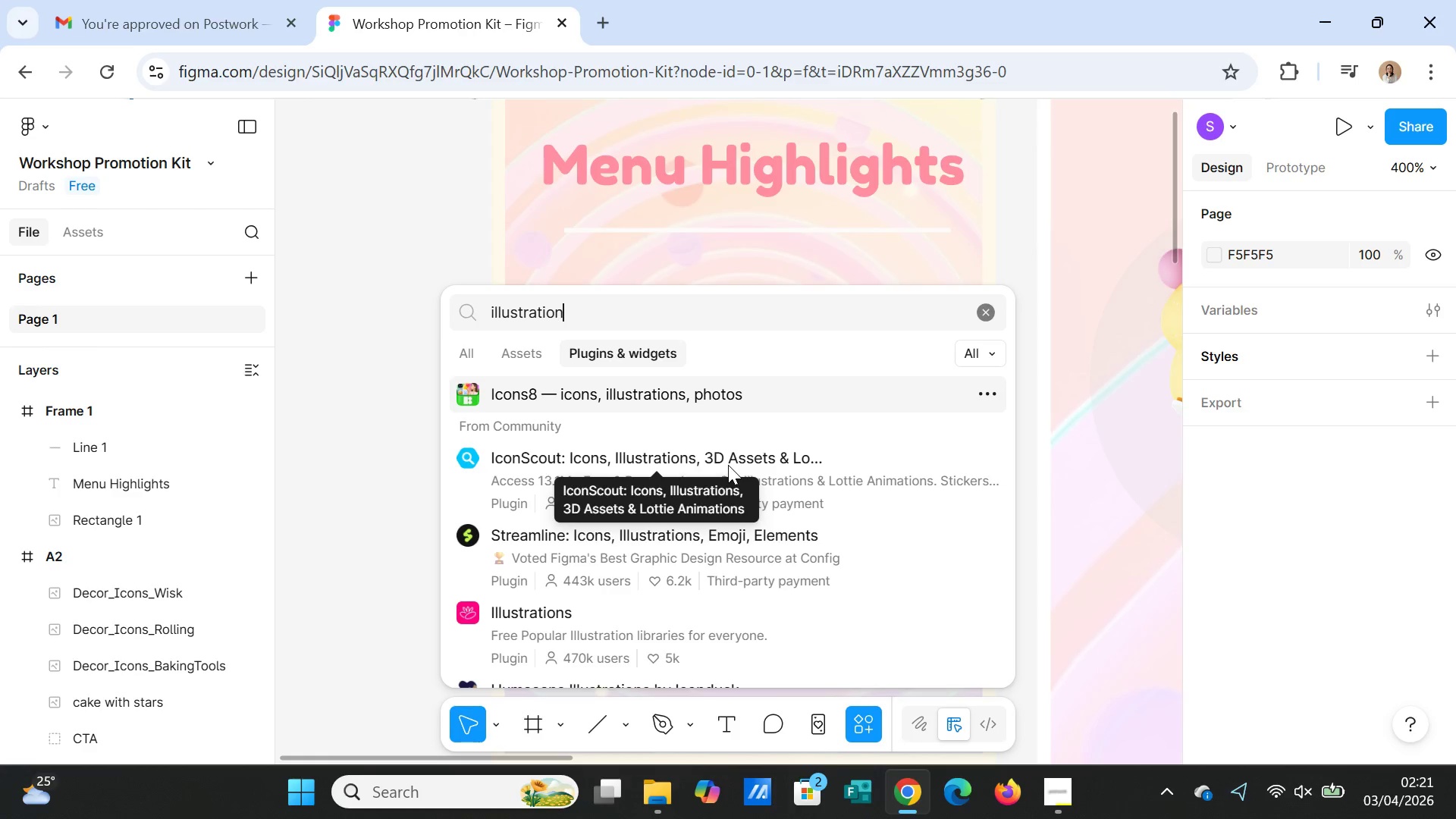 
wait(8.73)
 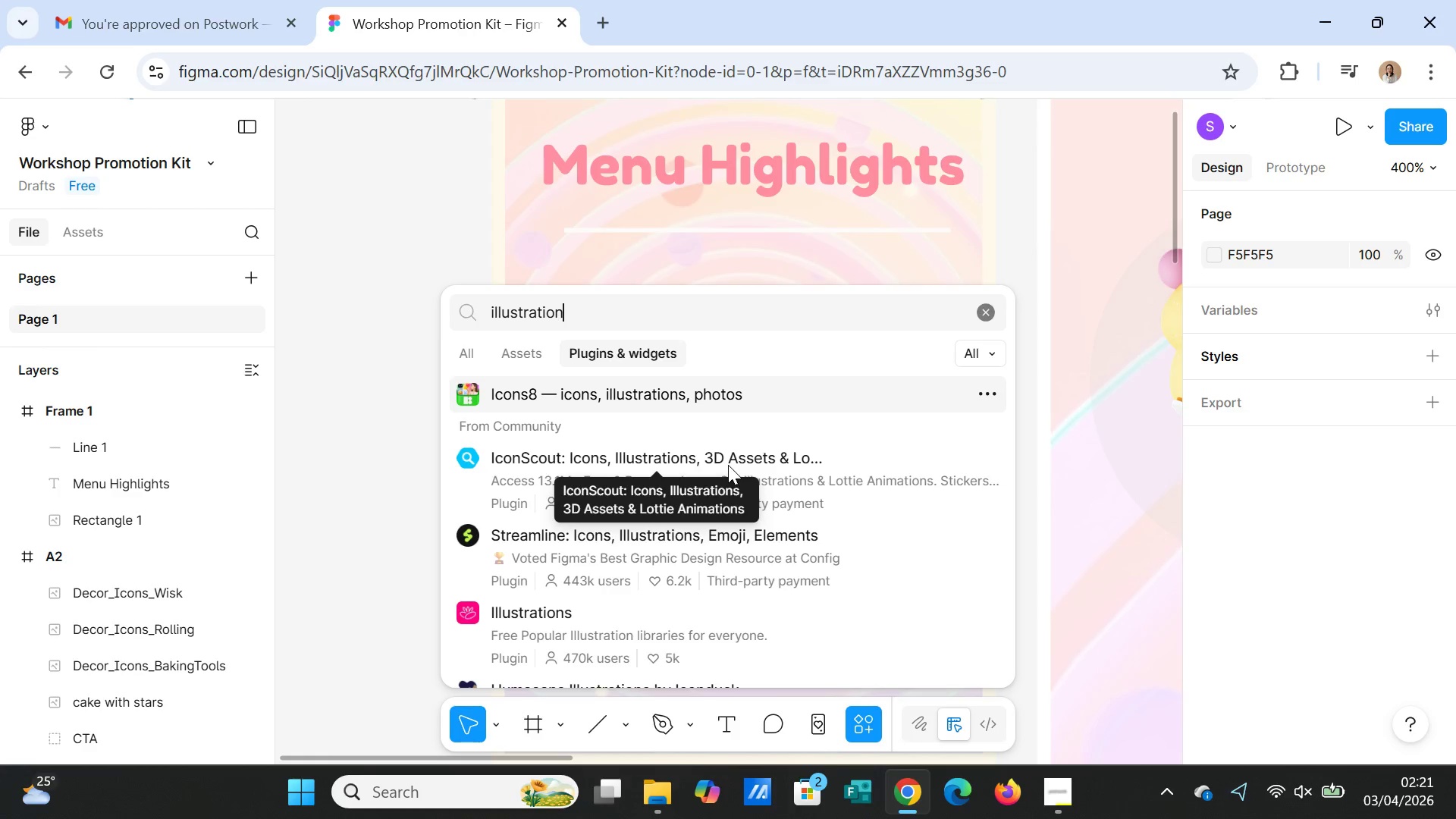 
scroll: coordinate [881, 578], scroll_direction: down, amount: 1.0
 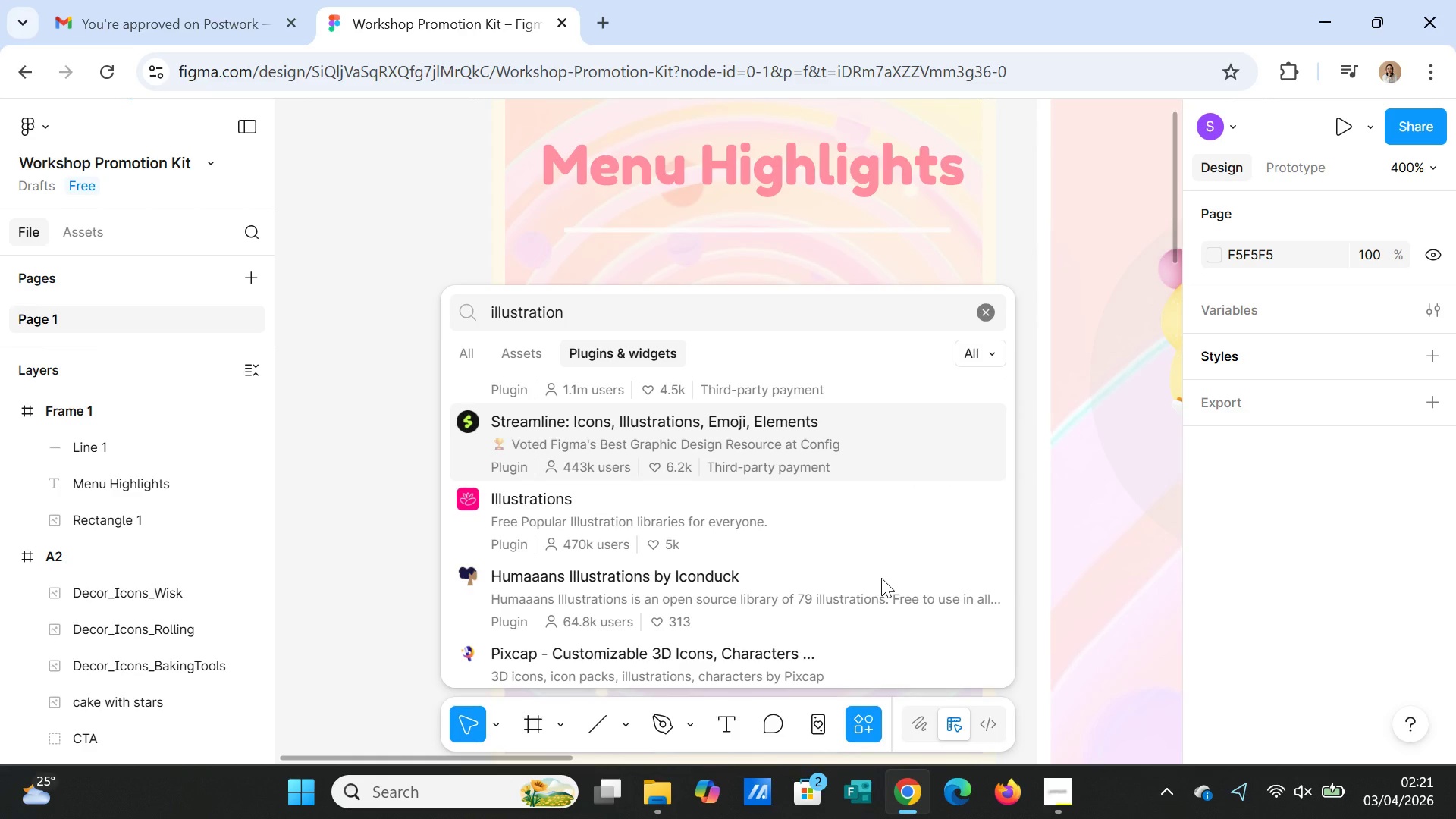 
left_click([623, 534])
 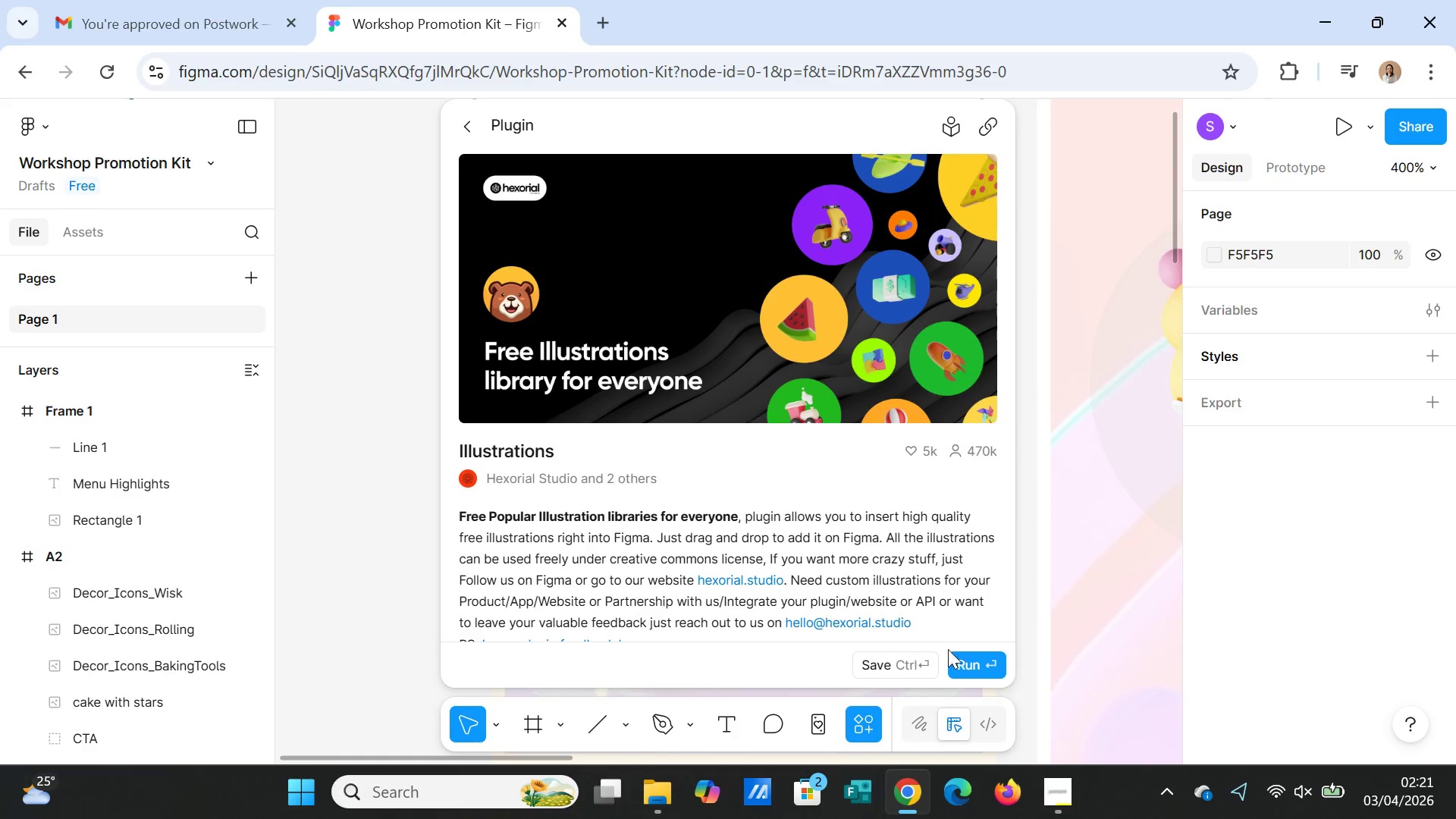 
left_click([974, 662])
 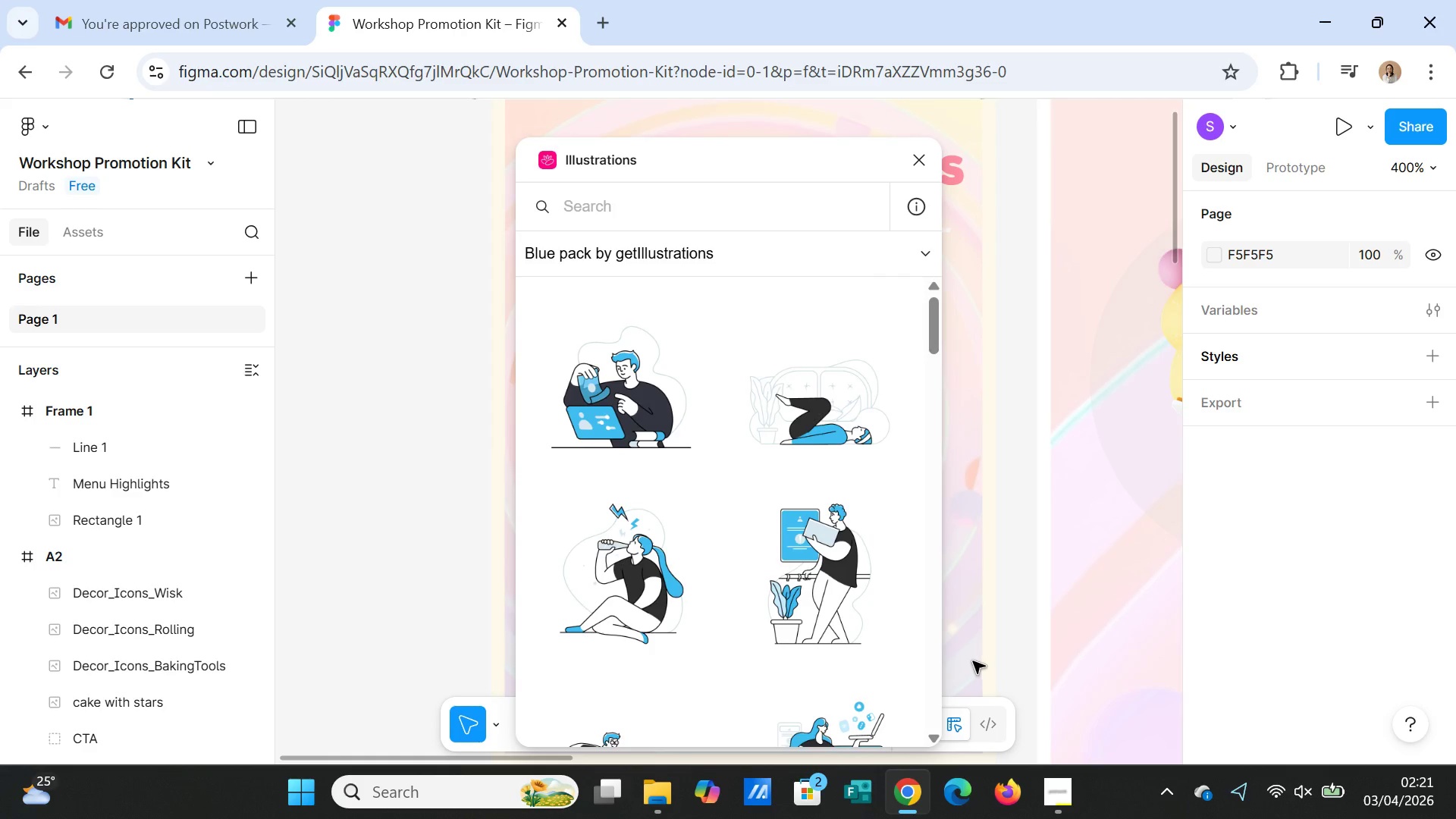 
left_click([699, 204])
 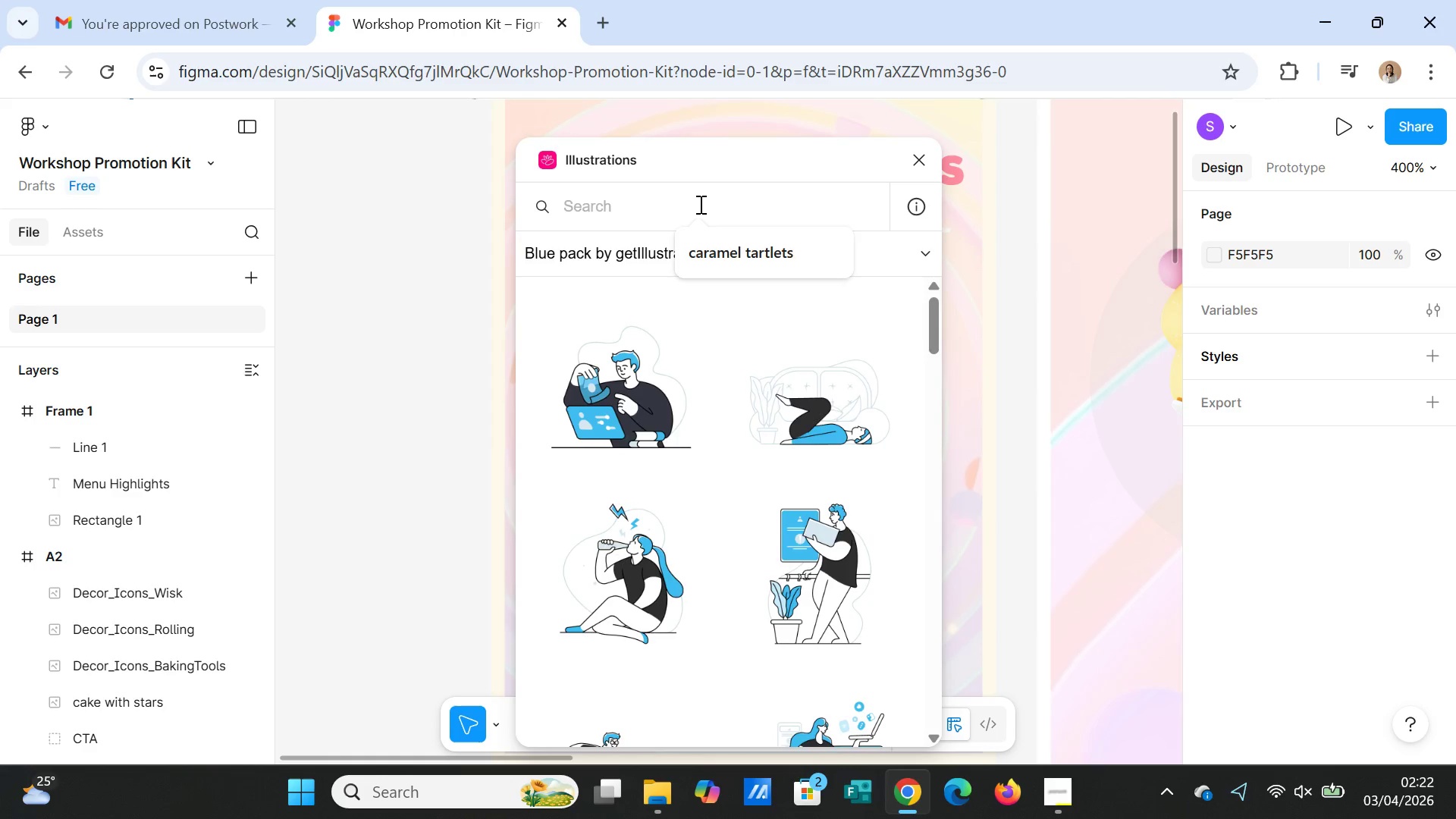 
type(tartlets)
 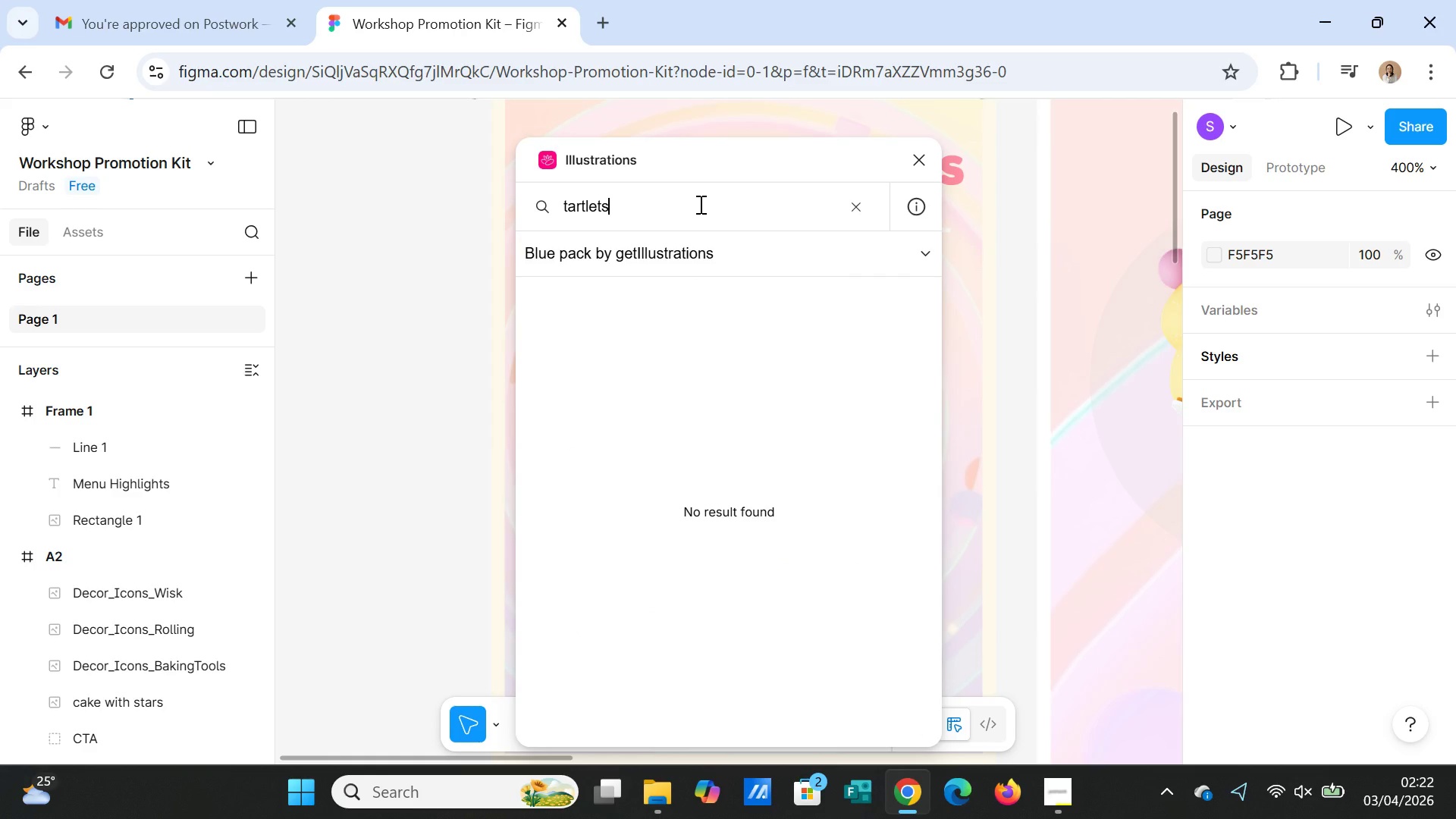 
key(Enter)
 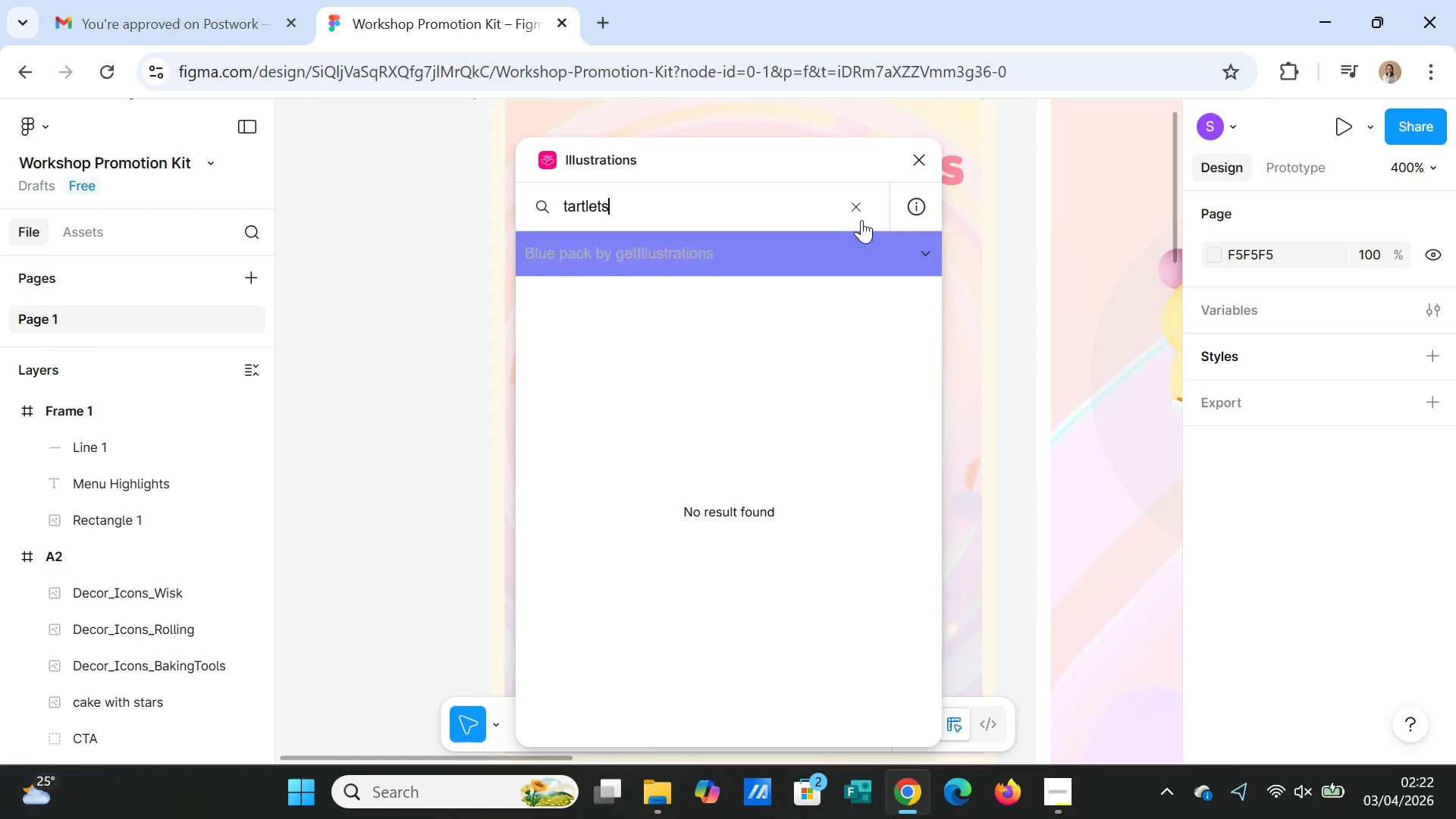 
left_click([908, 249])
 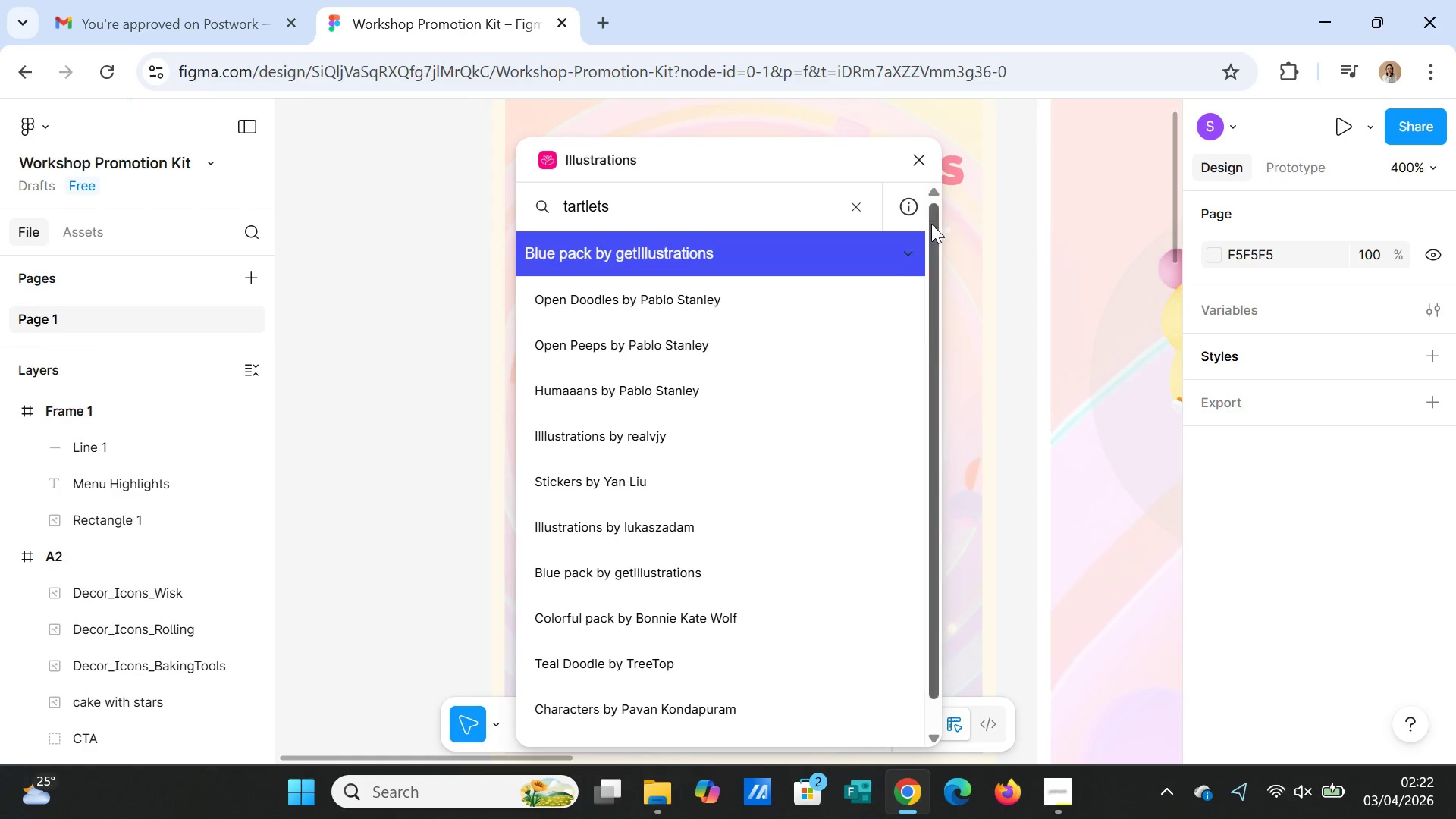 
left_click([922, 157])
 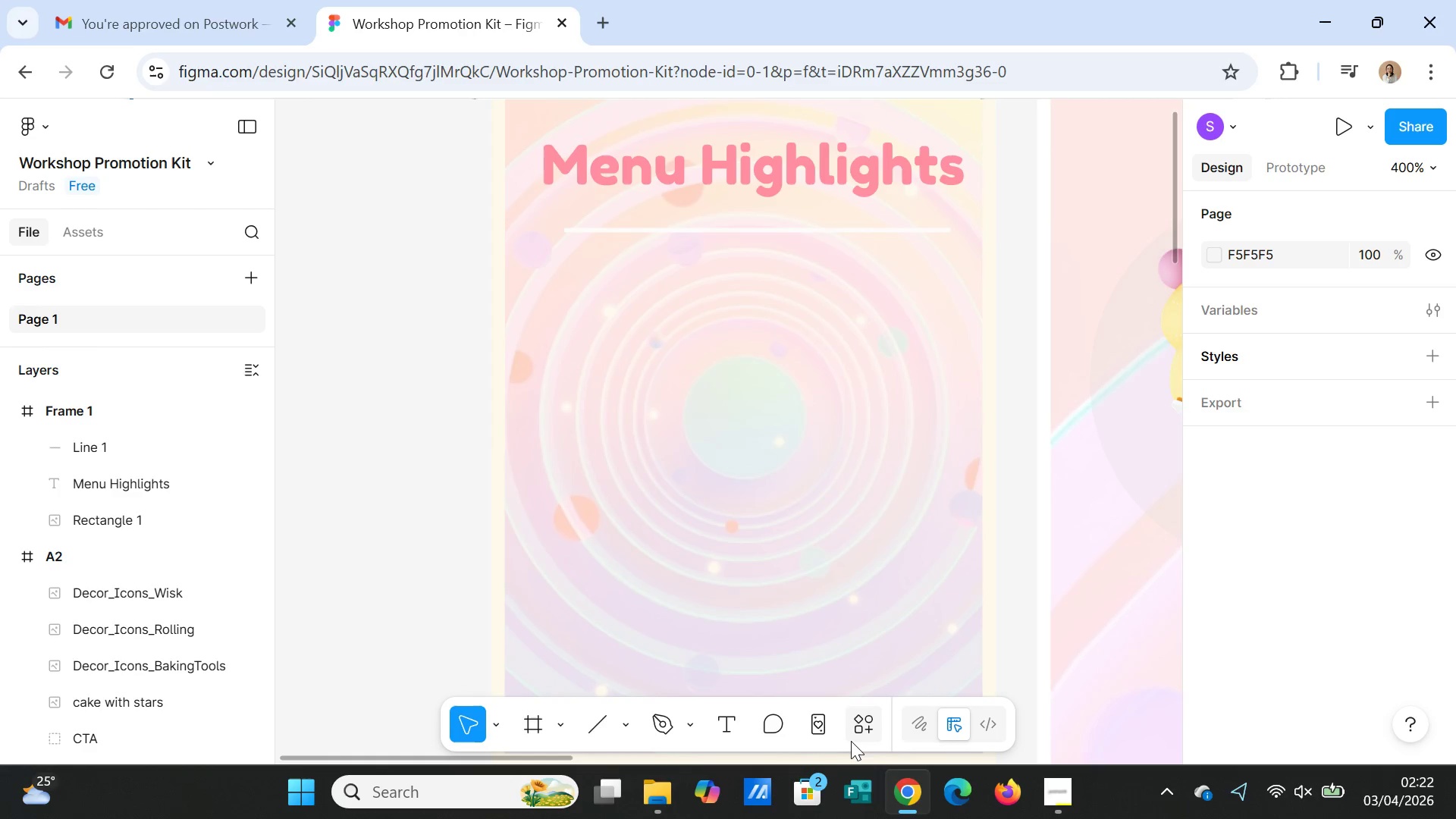 
left_click([858, 735])
 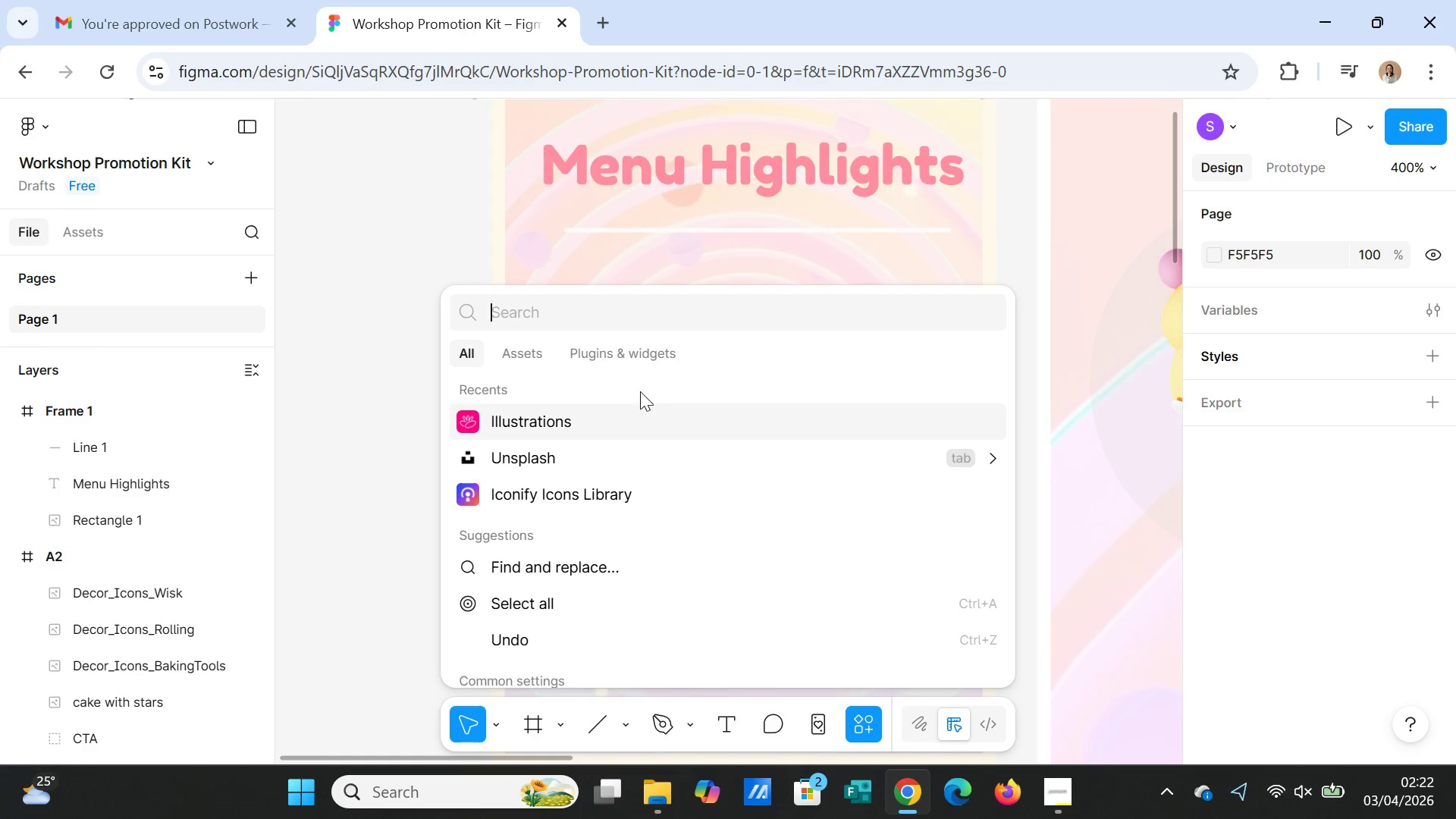 
left_click([625, 357])
 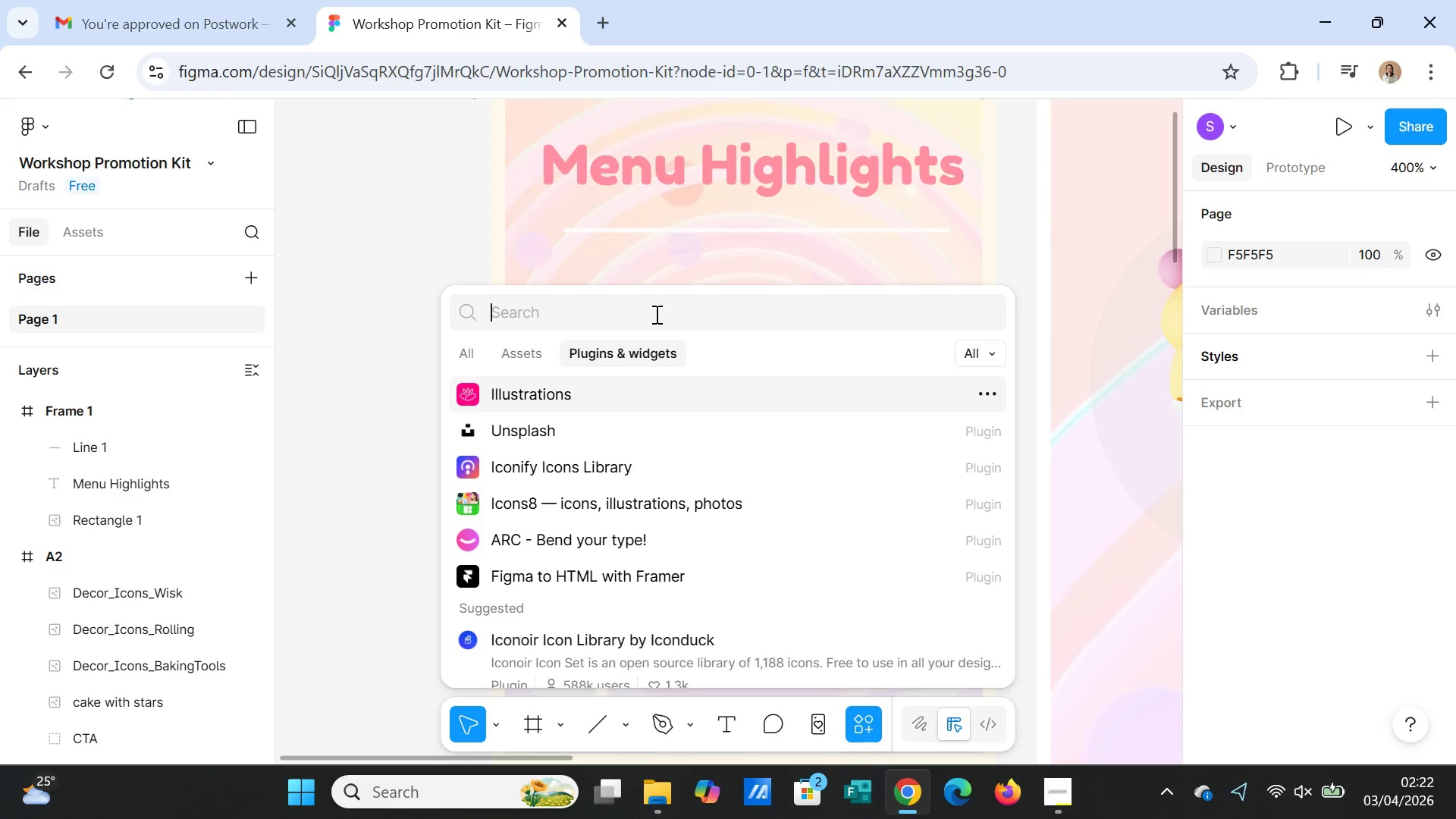 
scroll: coordinate [721, 587], scroll_direction: down, amount: 2.0
 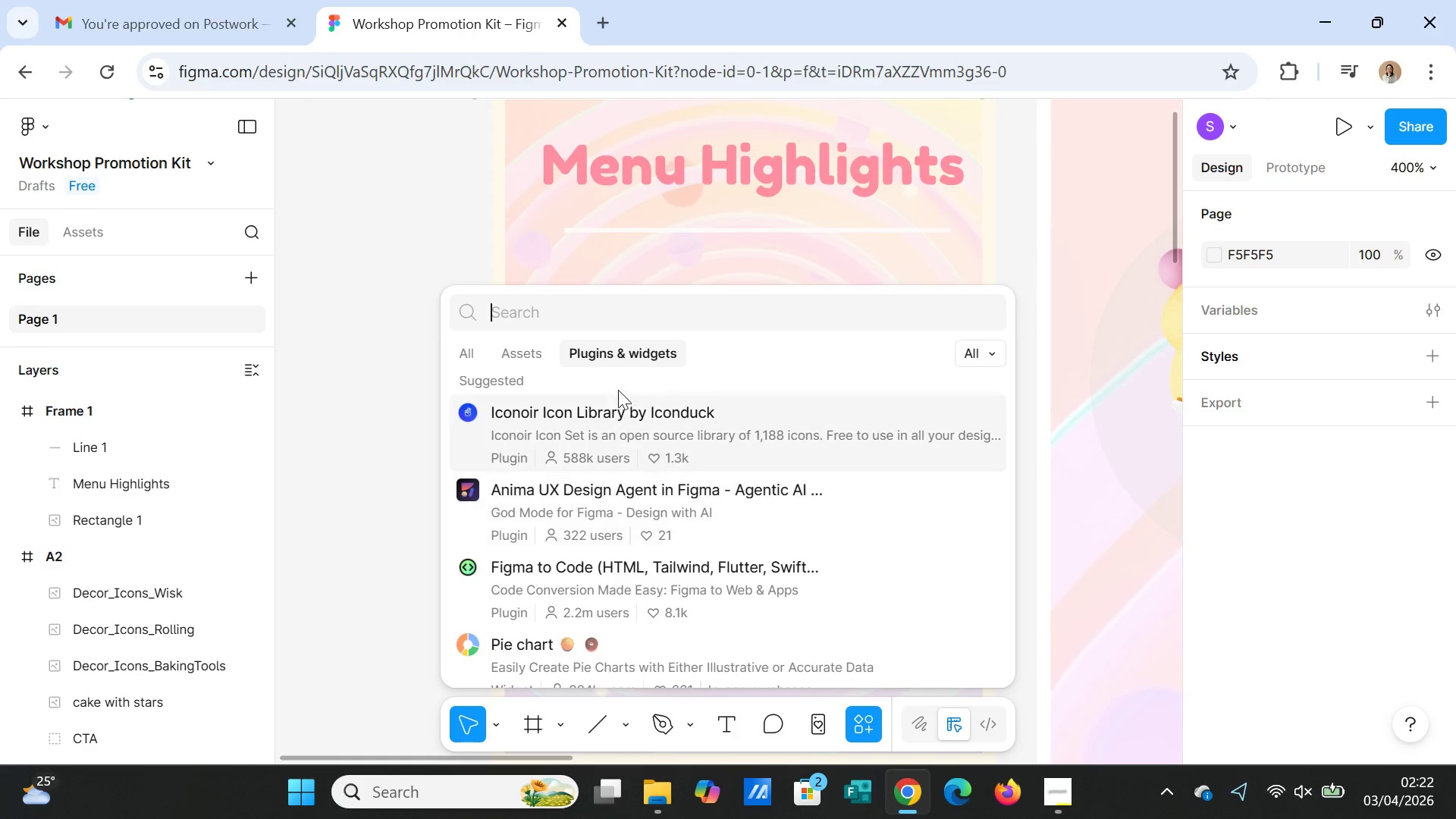 
left_click([620, 317])
 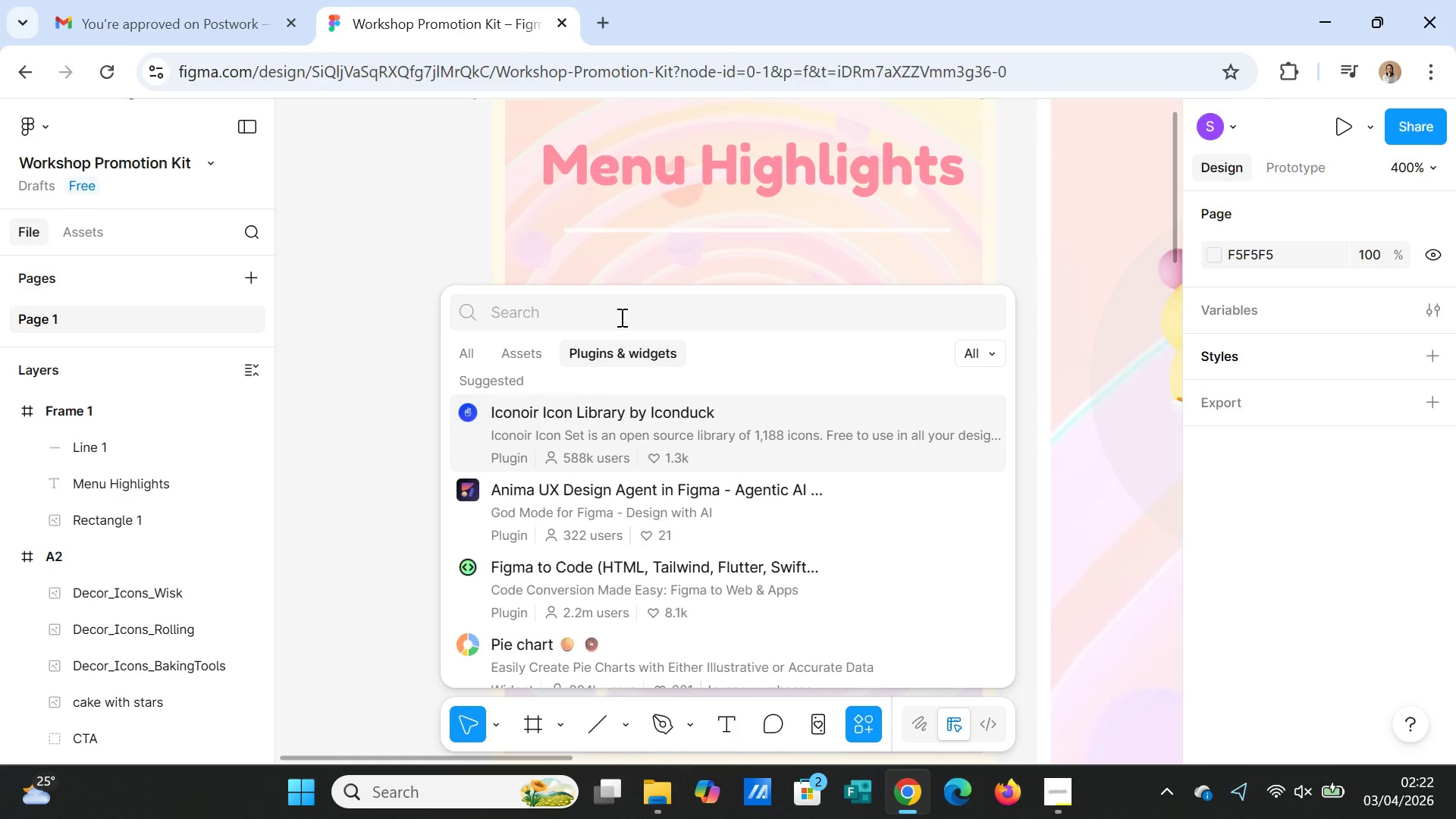 
type(ilustration)
 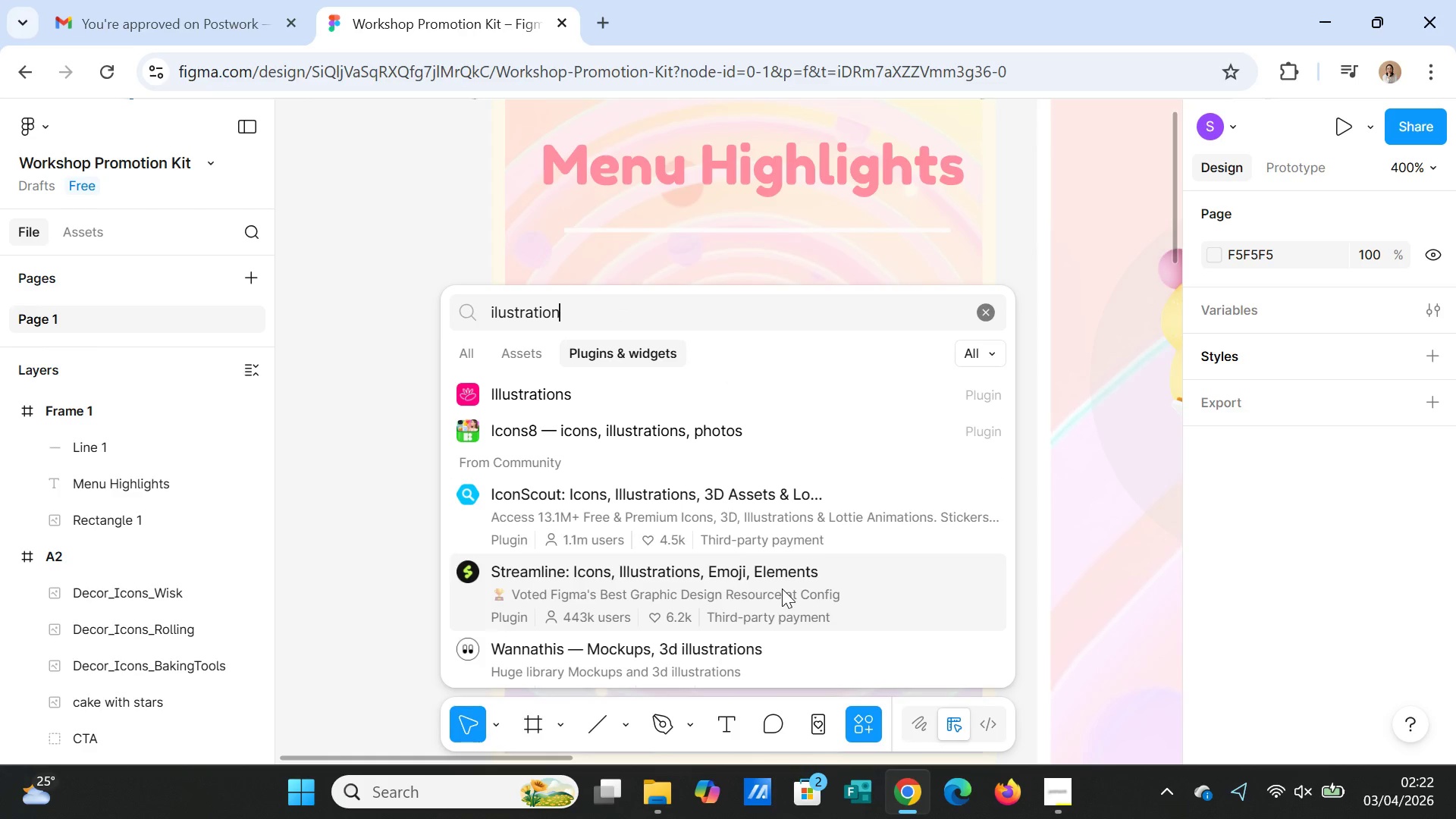 
scroll: coordinate [782, 588], scroll_direction: down, amount: 5.0
 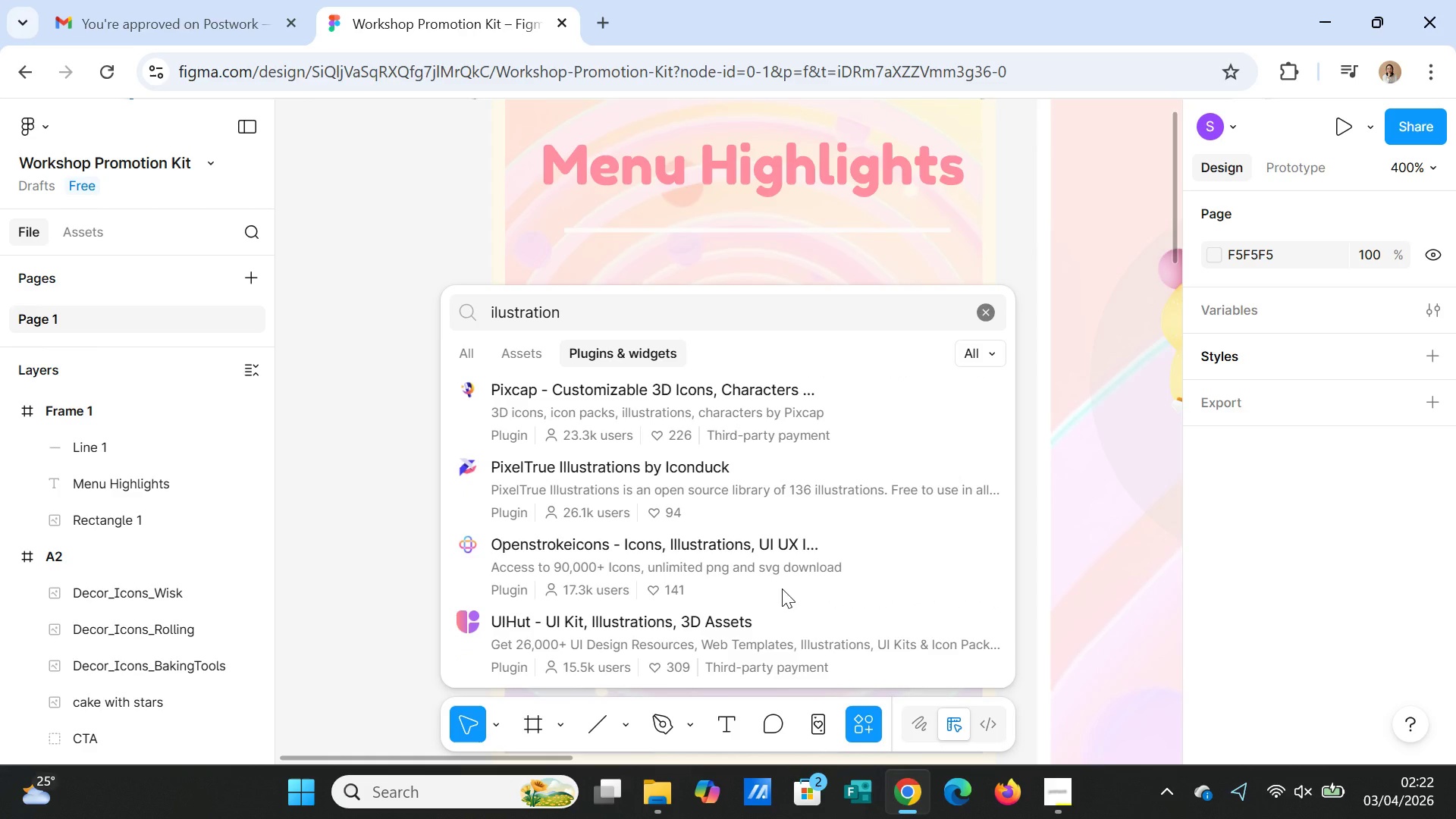 
wait(5.49)
 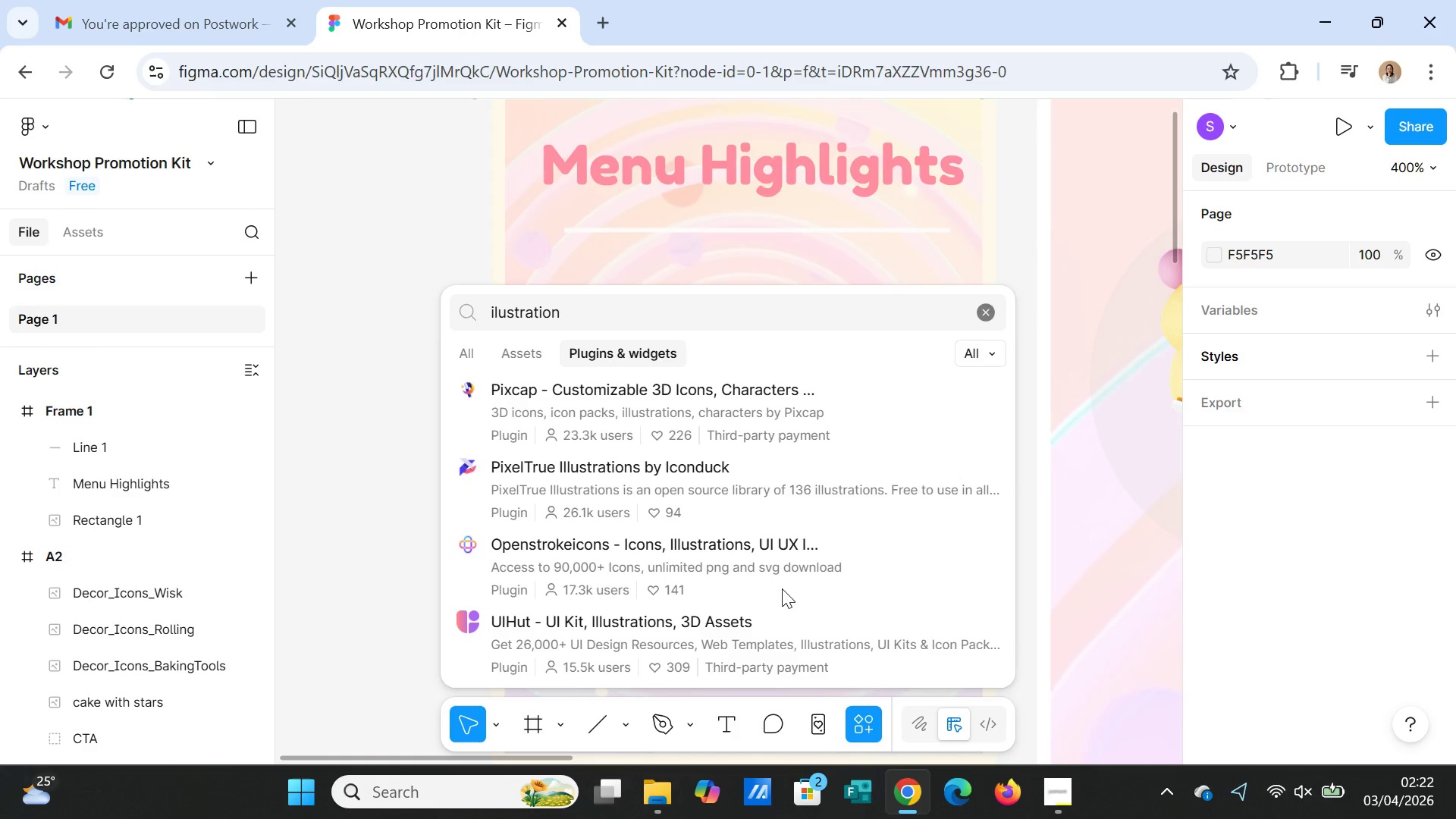 
left_click([764, 560])
 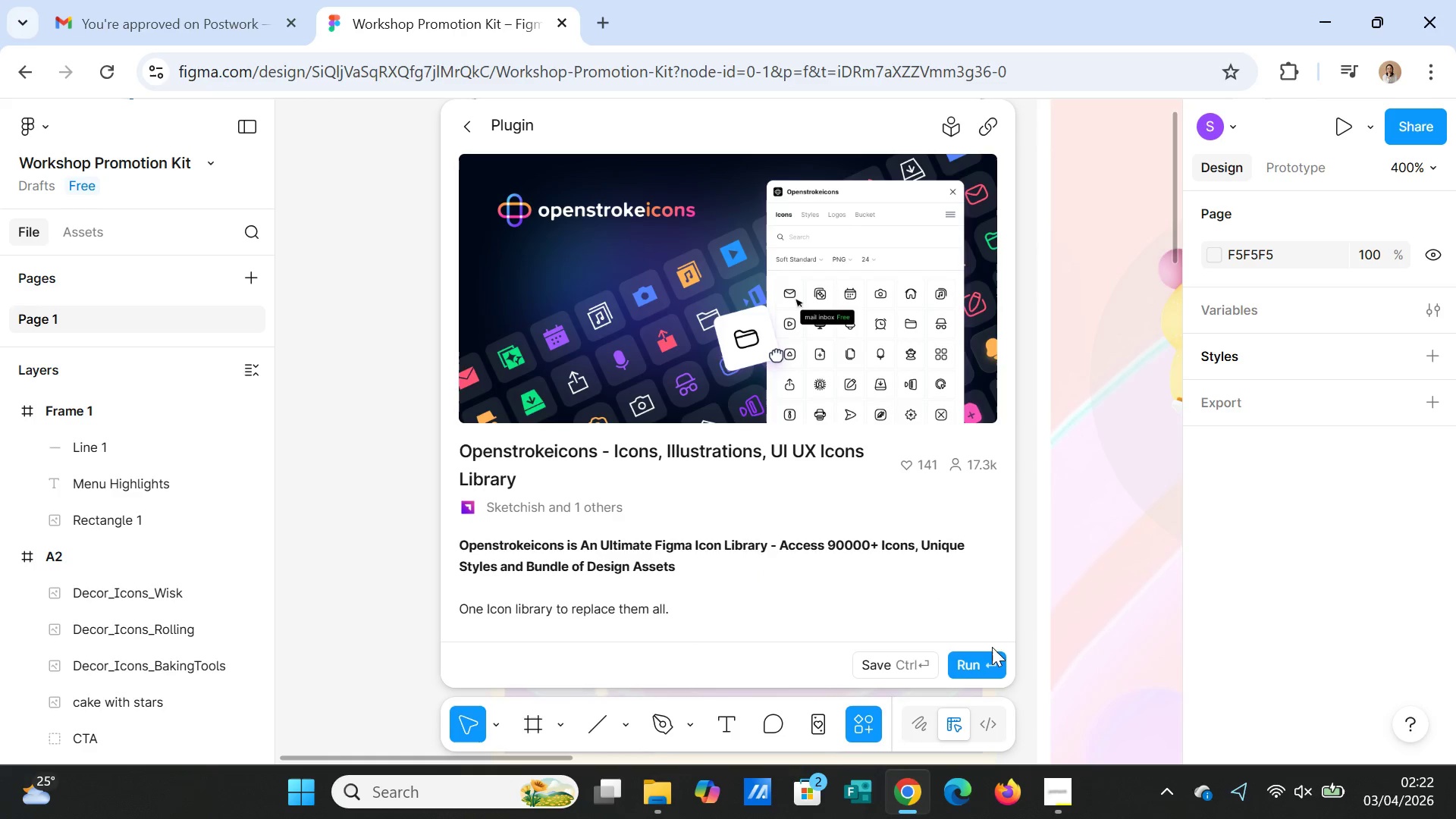 
left_click([996, 661])
 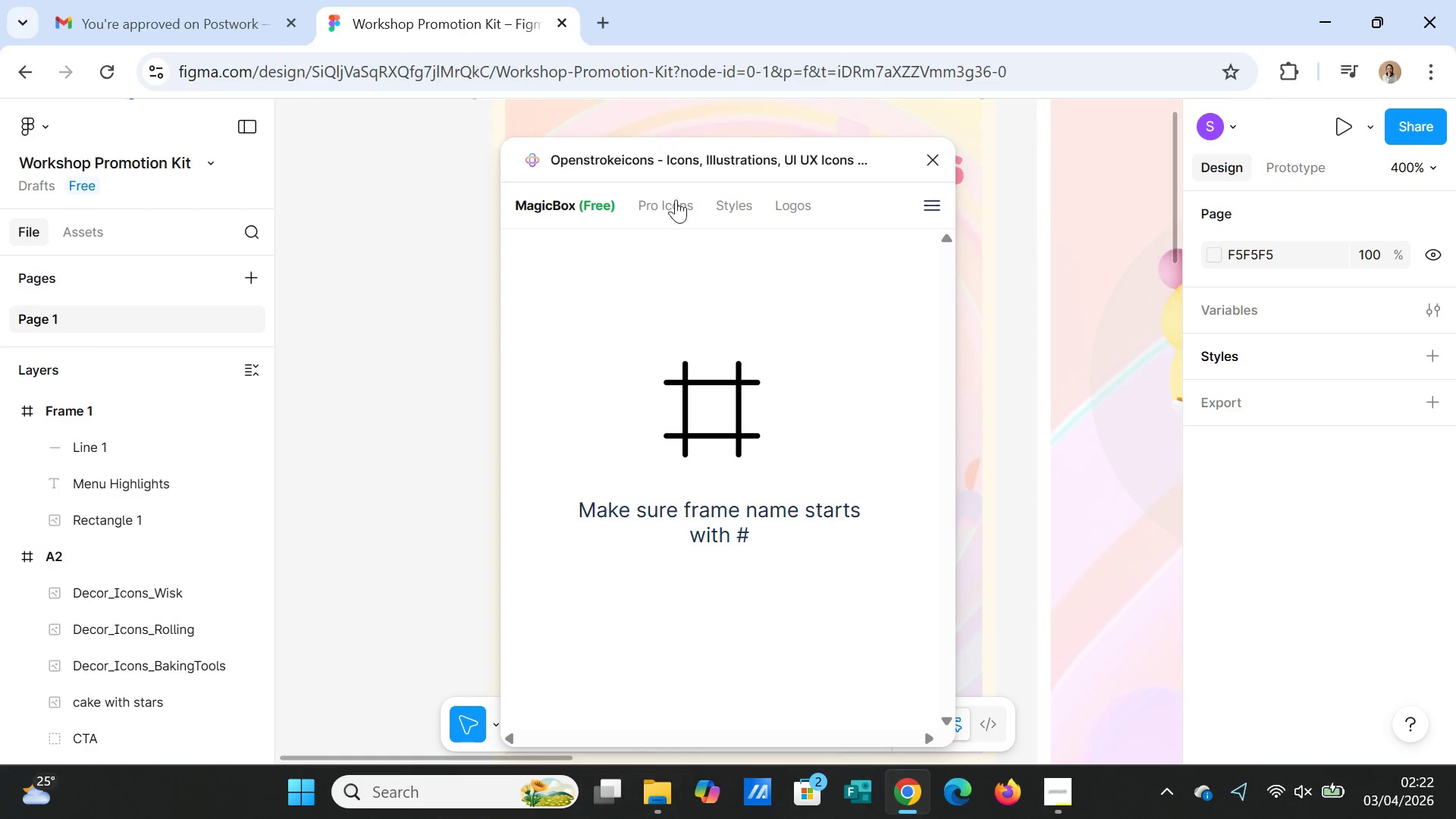 
wait(9.7)
 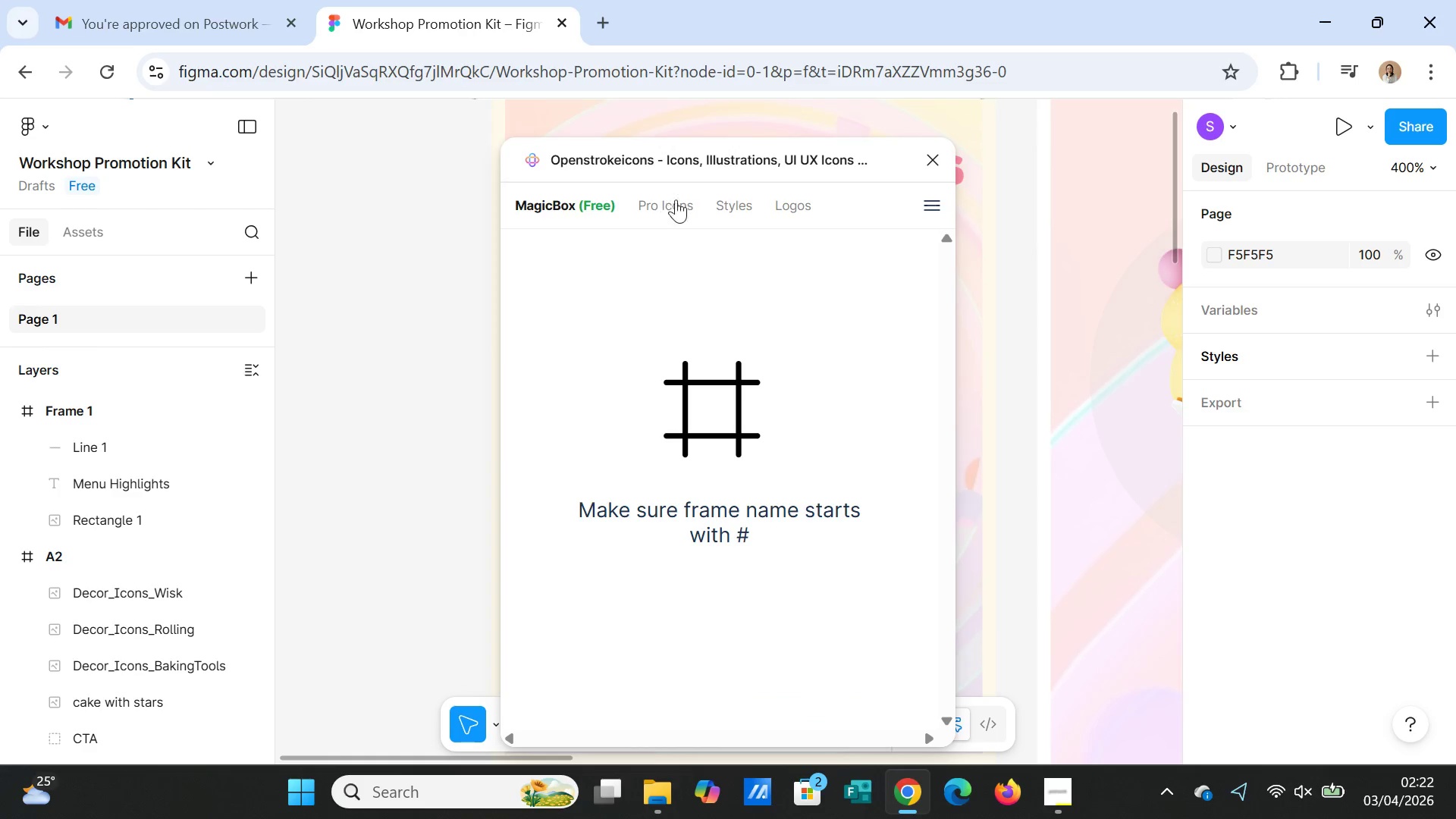 
left_click([671, 210])
 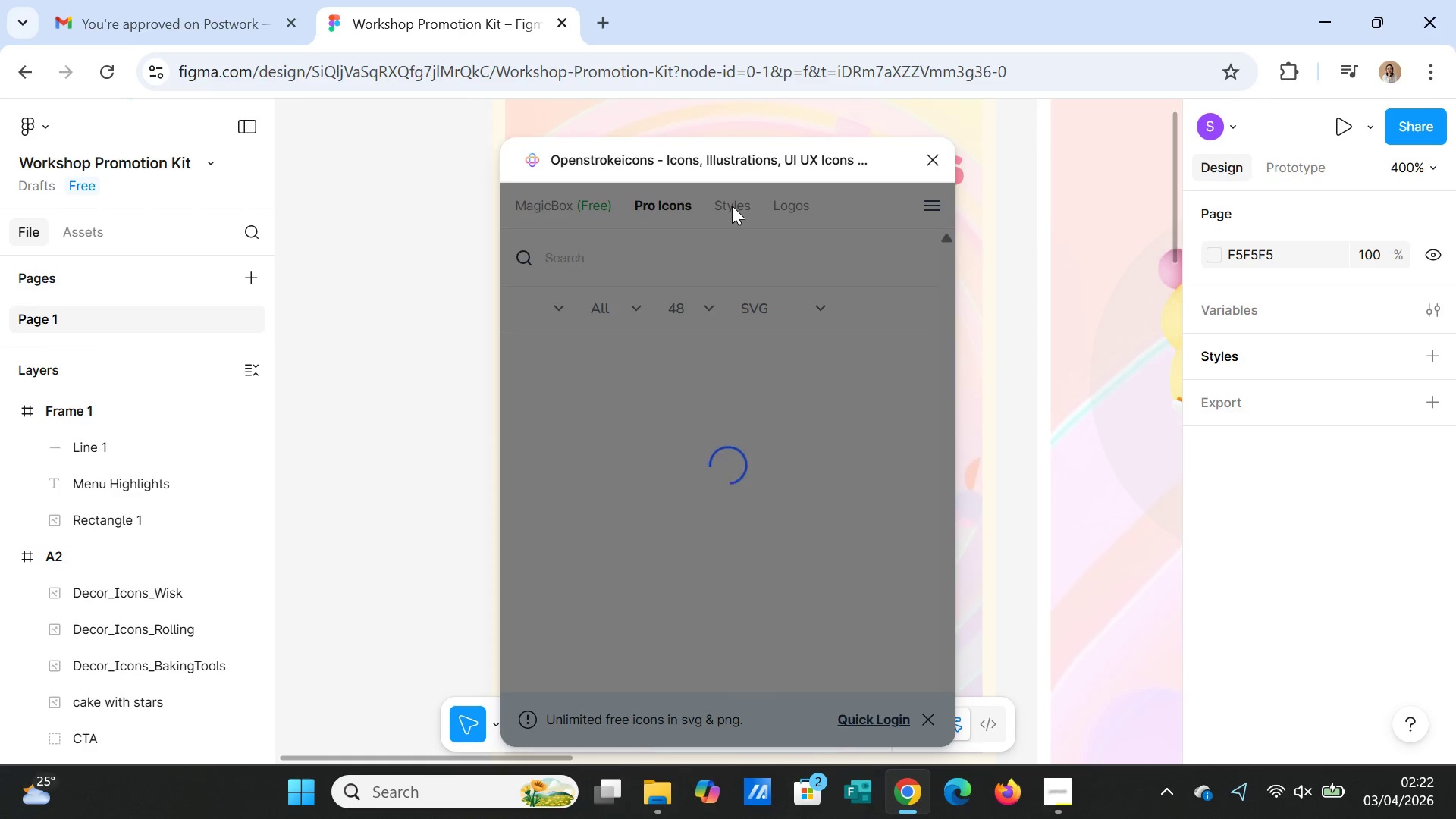 
wait(5.34)
 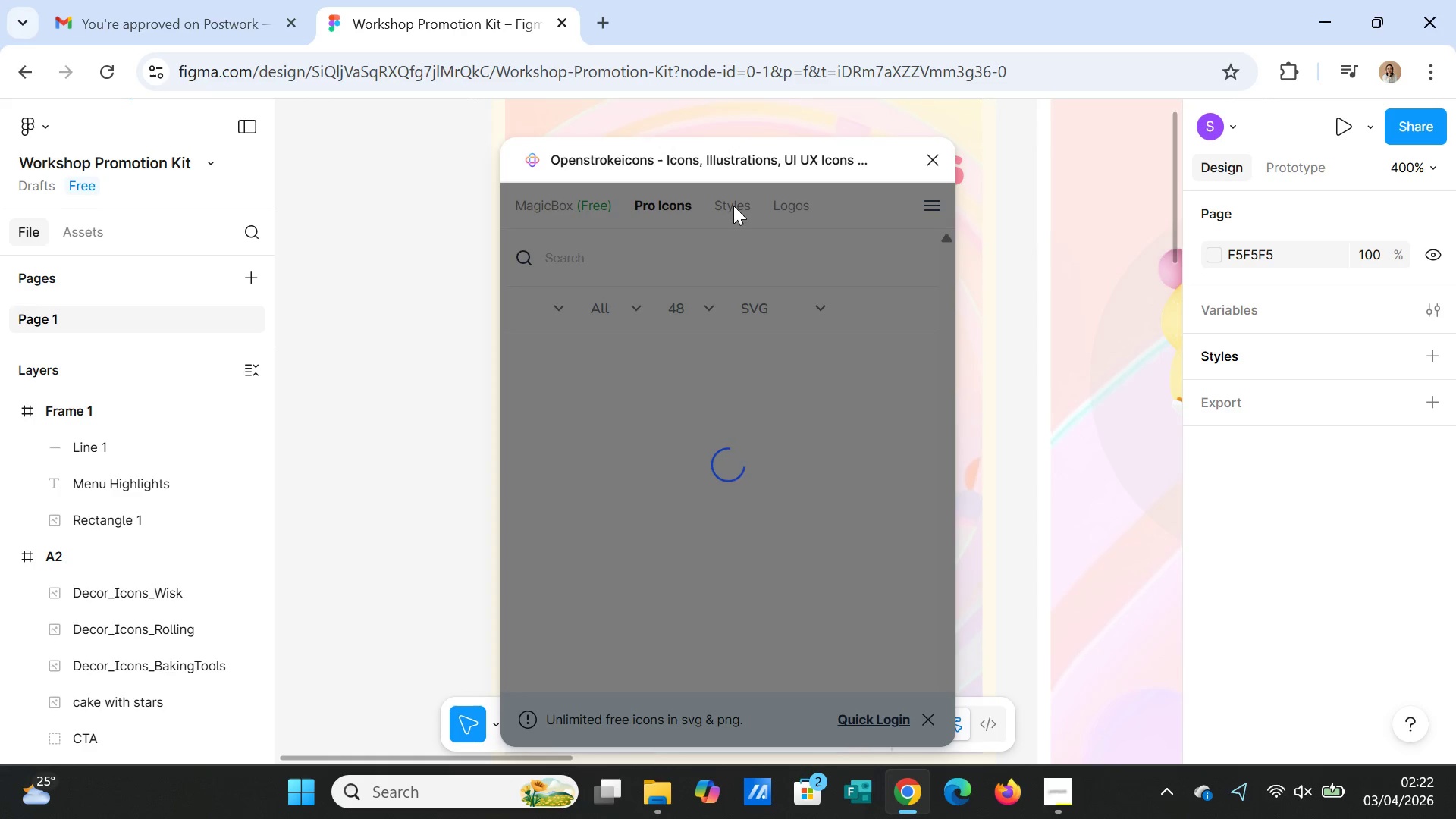 
left_click([934, 164])
 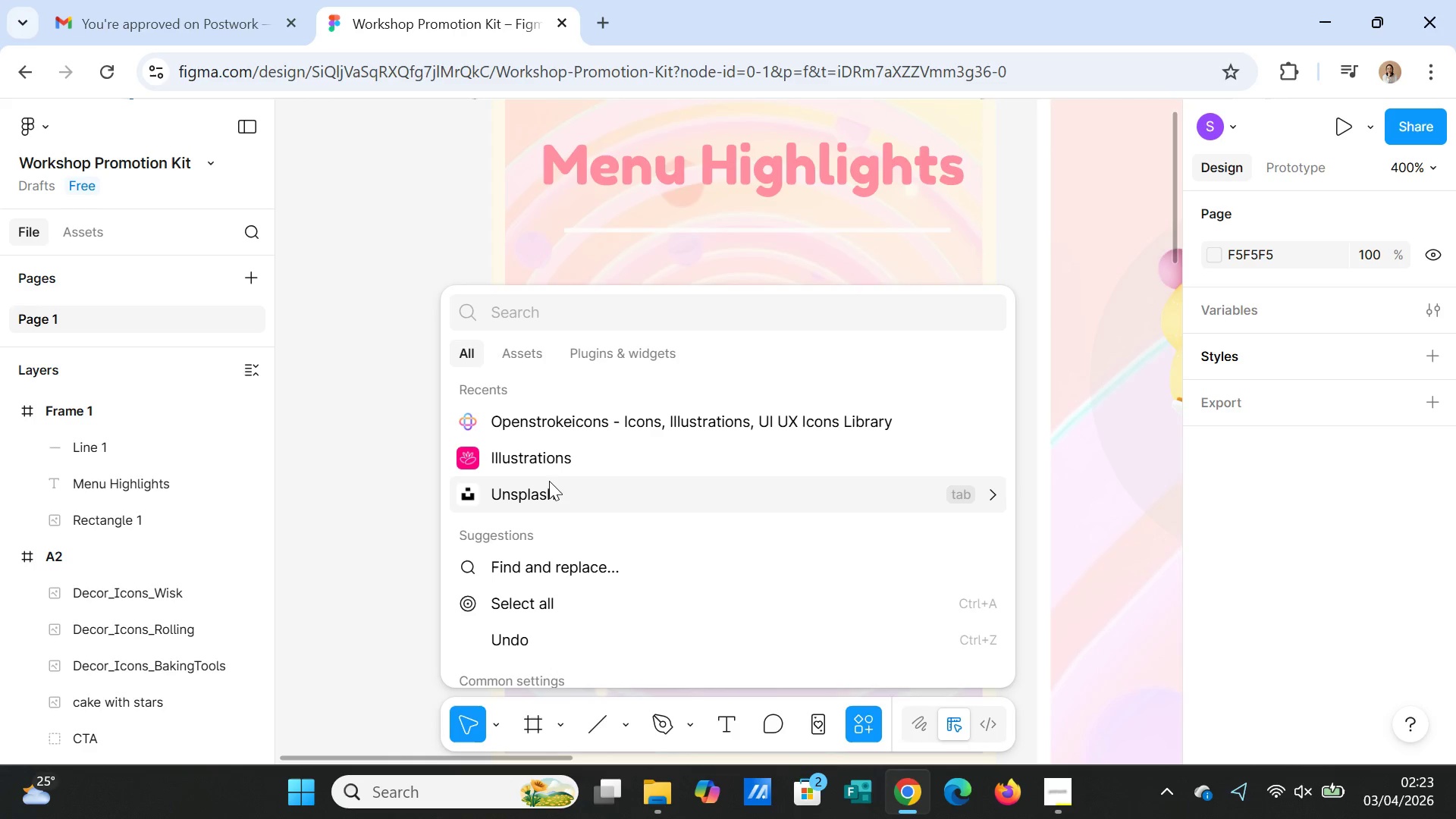 
left_click([568, 459])
 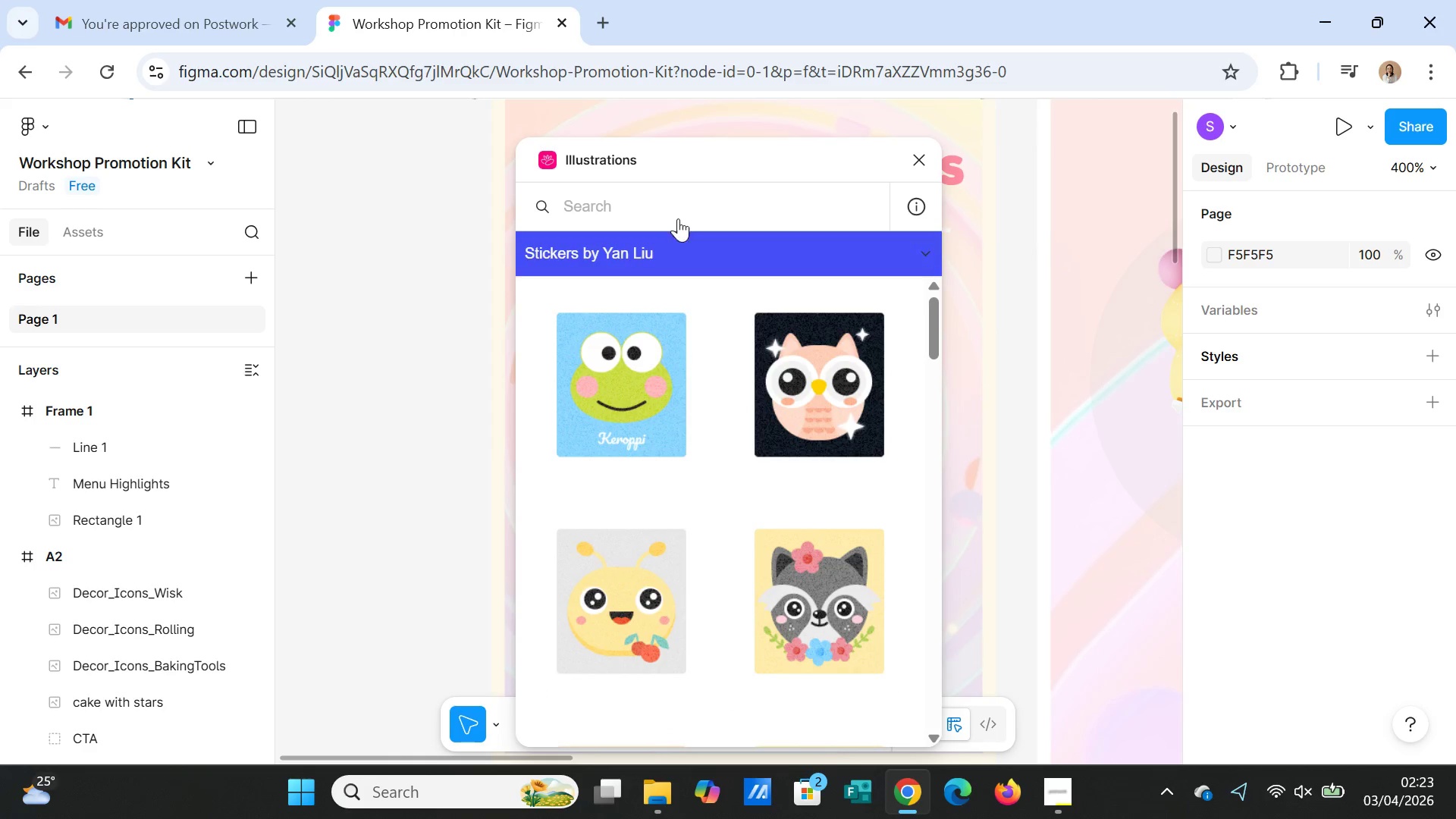 
left_click([678, 208])
 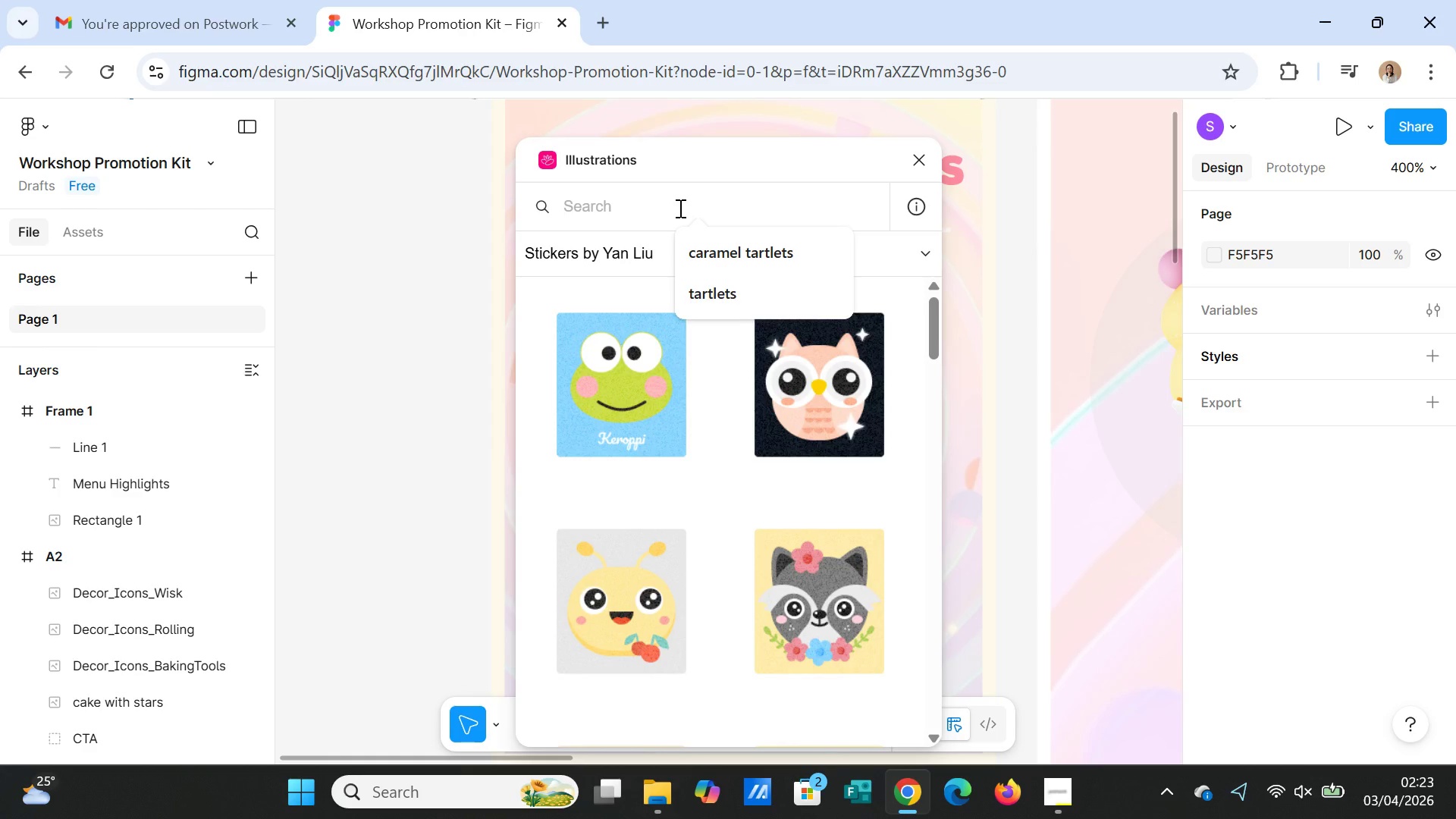 
type(tart)
 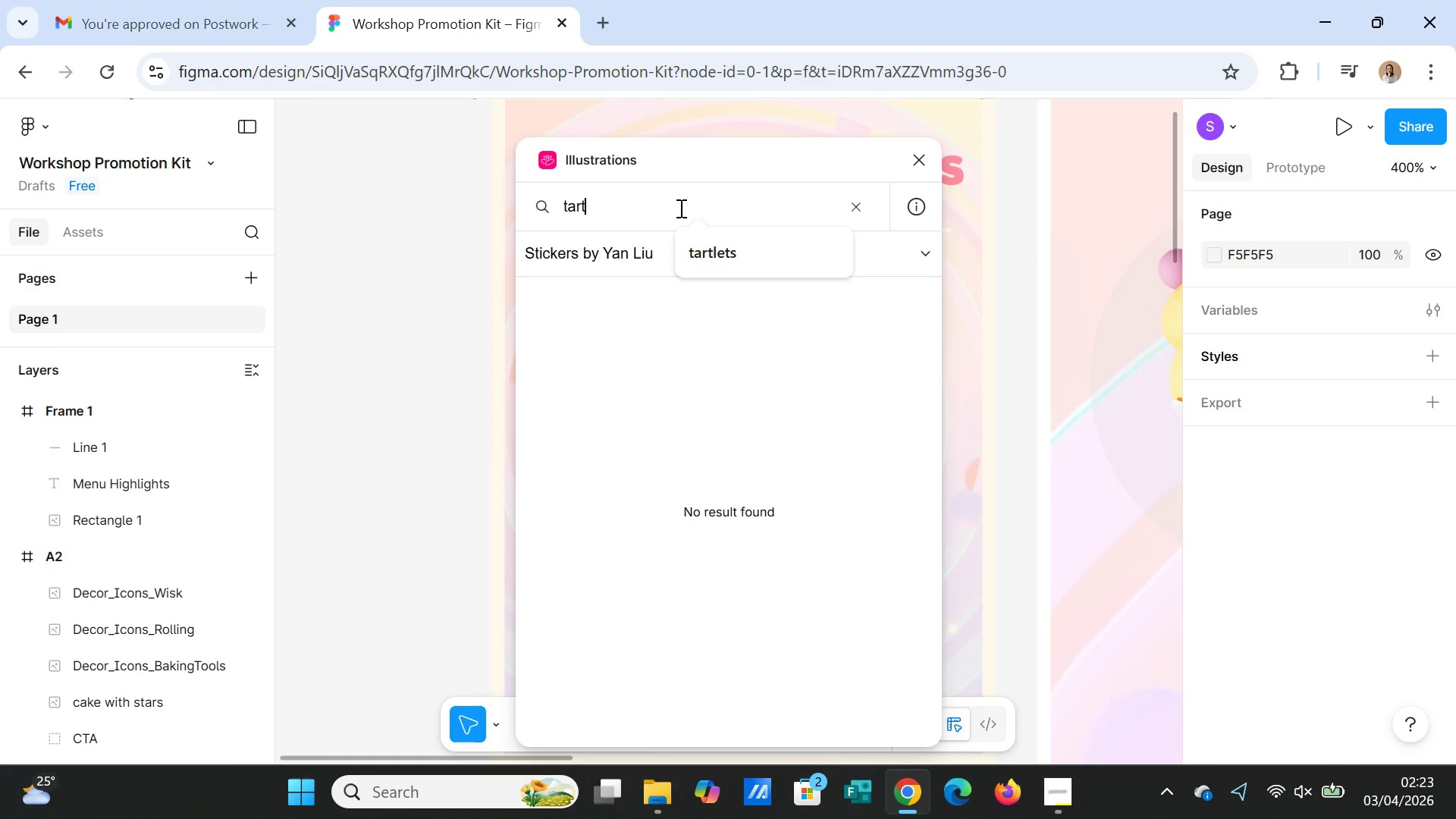 
double_click([679, 208])
 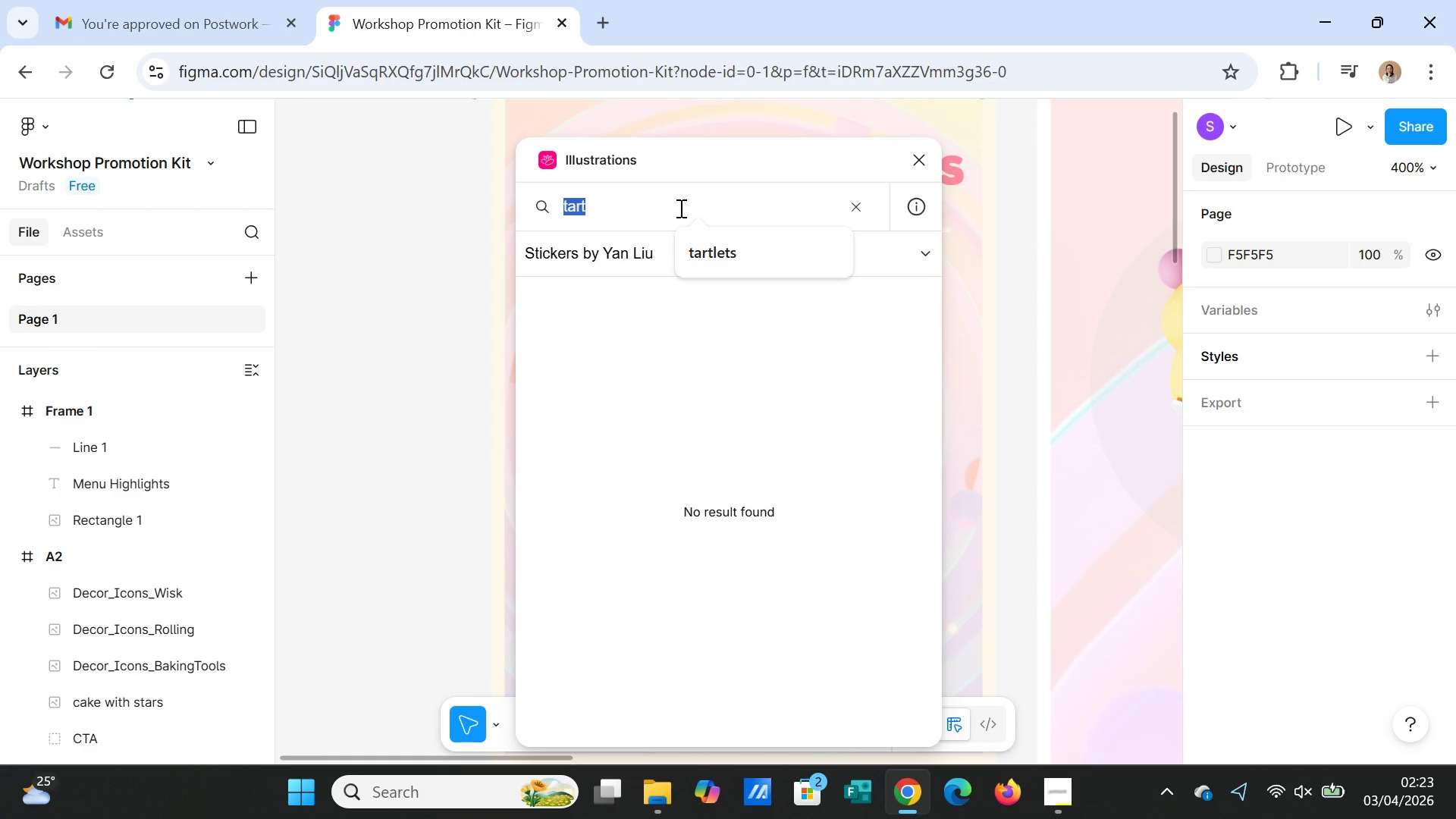 
type(cakes)
 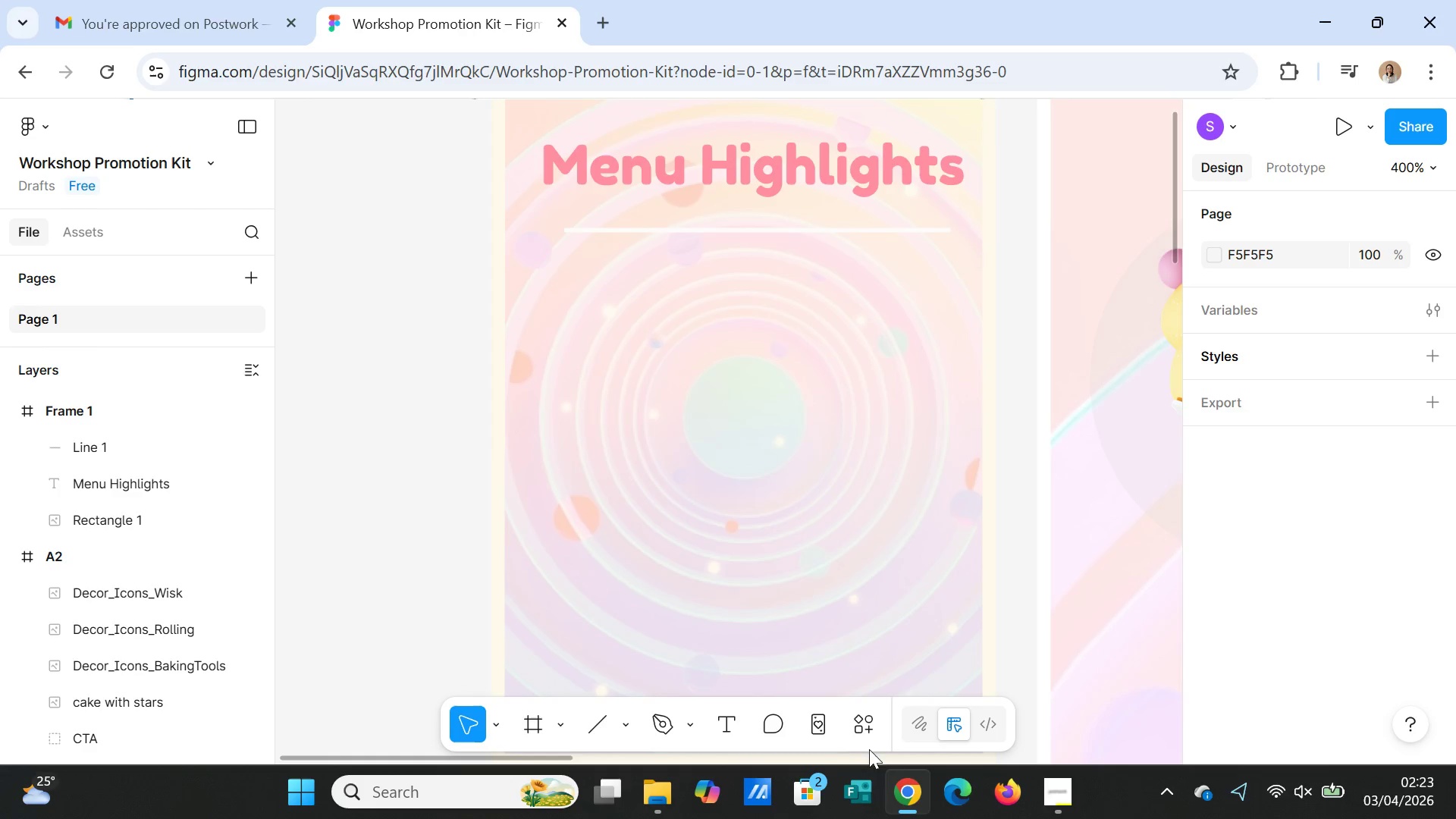 
left_click([858, 731])
 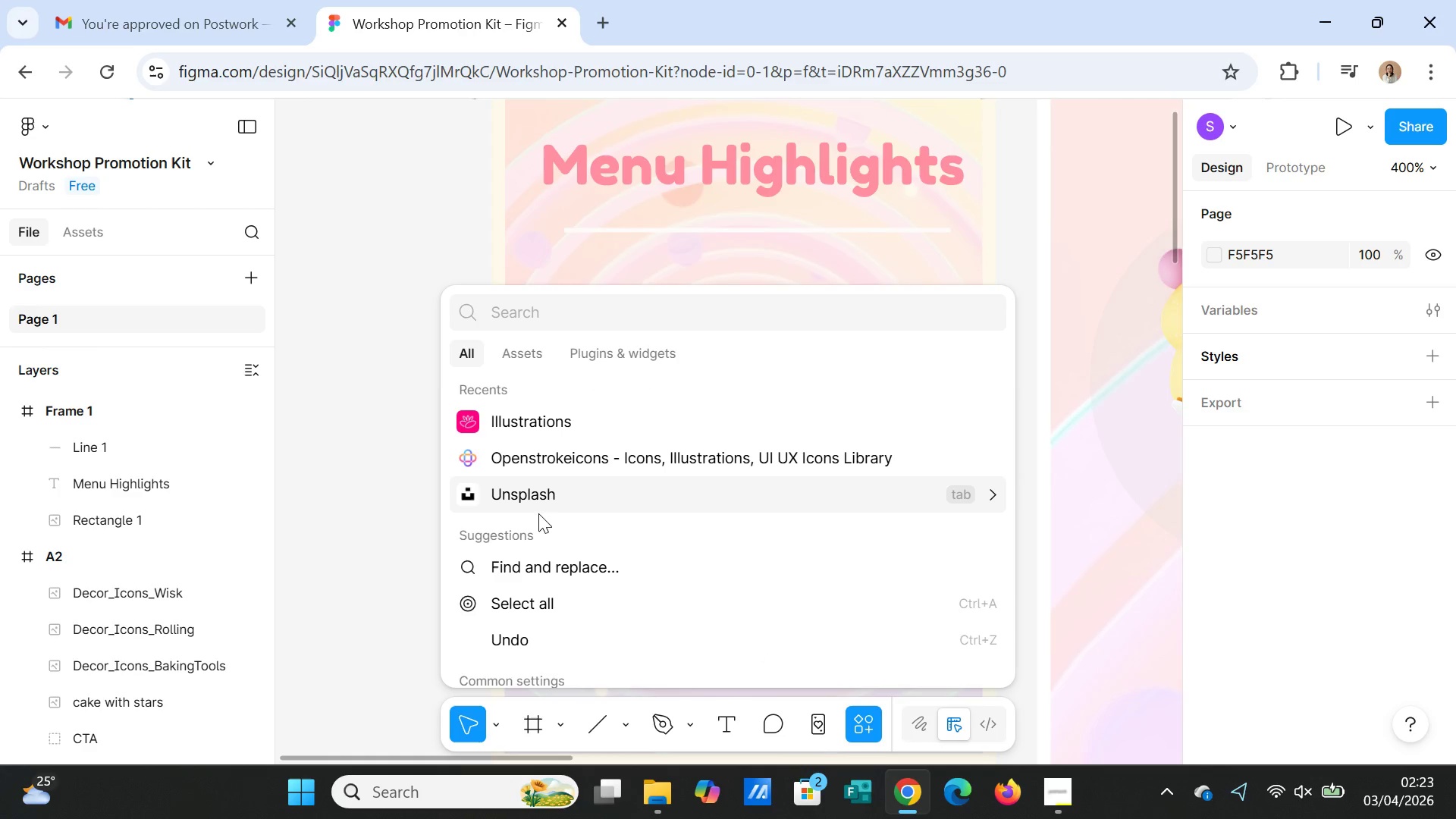 
left_click([538, 494])
 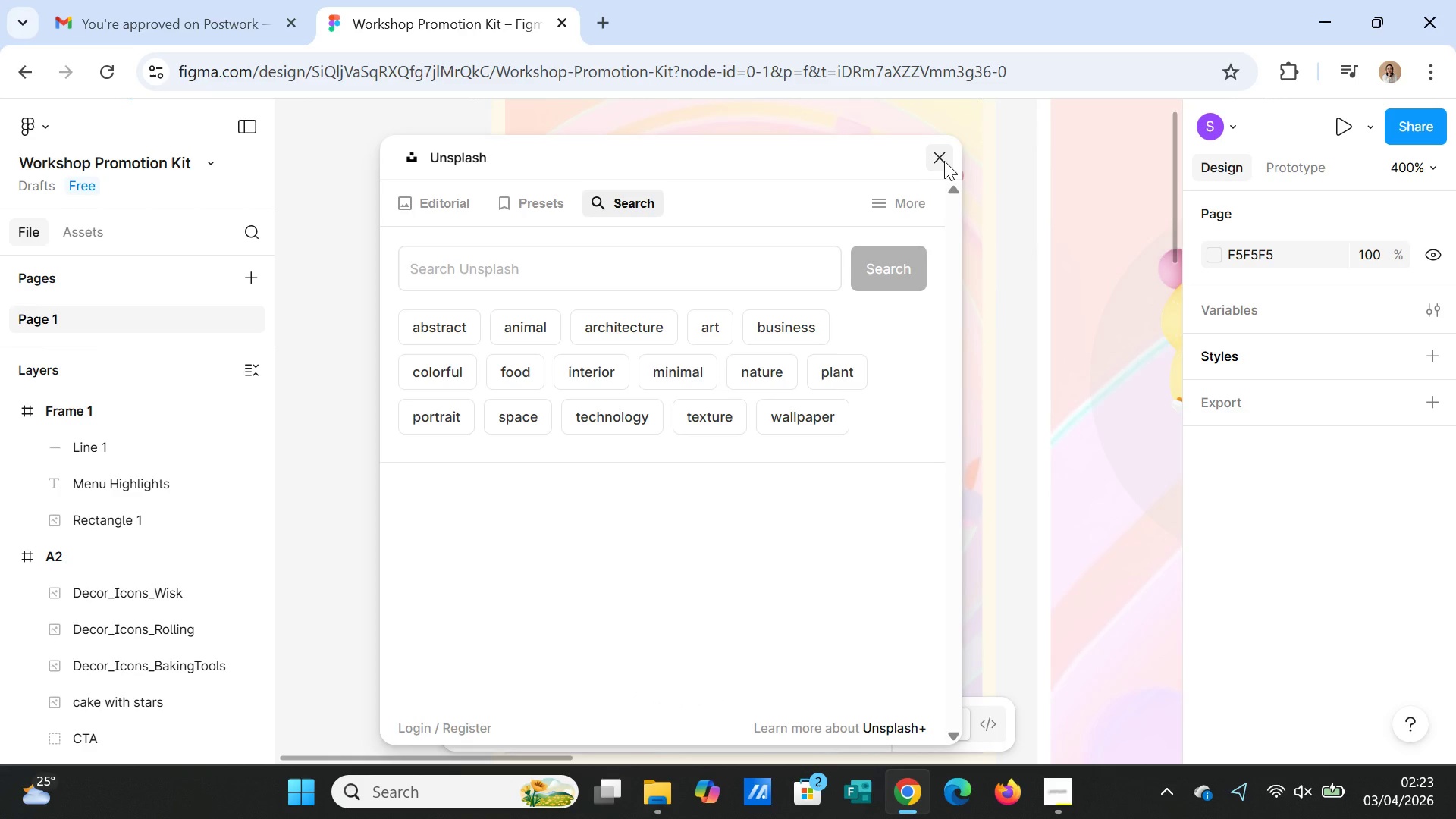 
left_click([944, 161])
 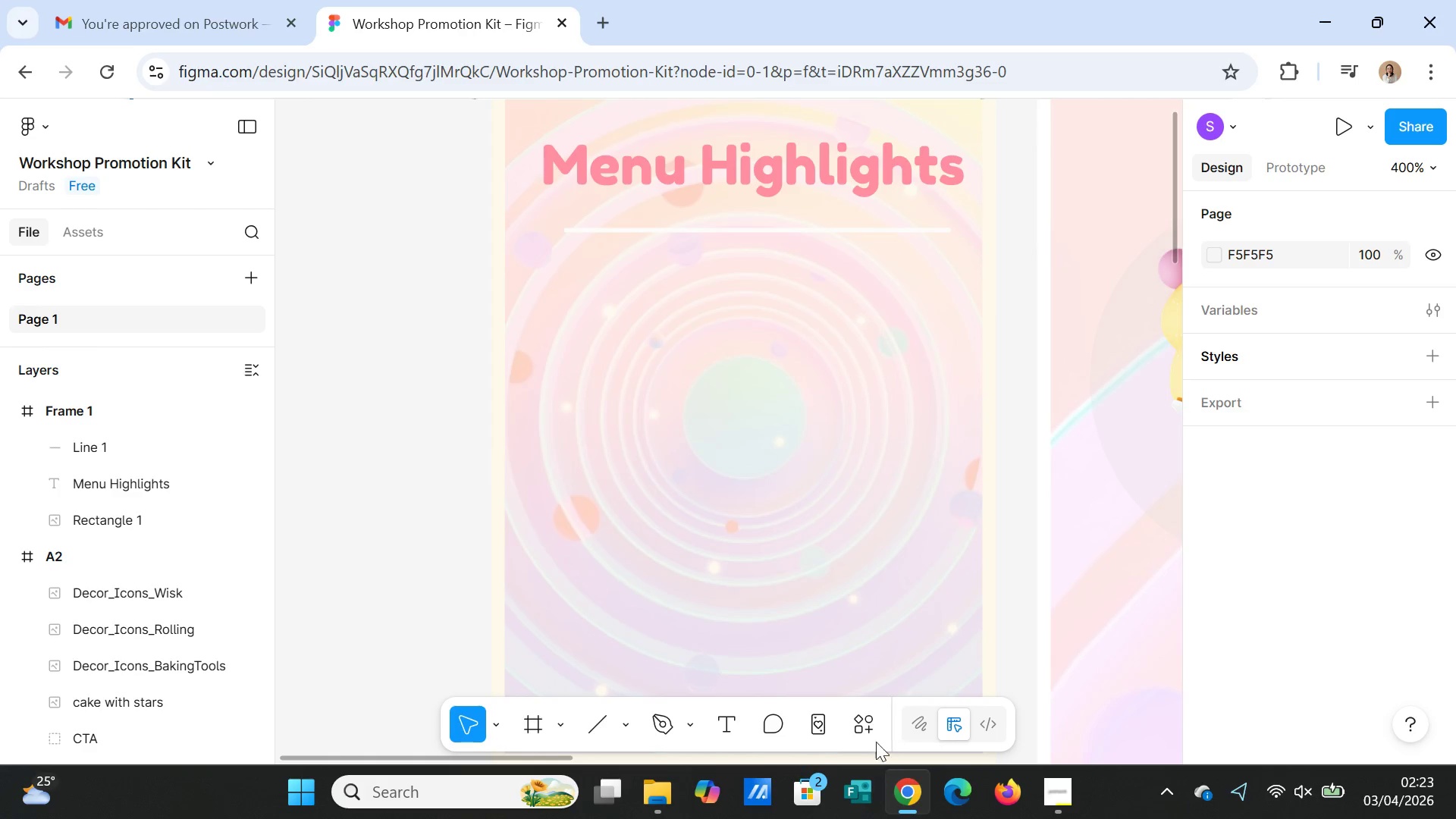 
left_click([868, 730])
 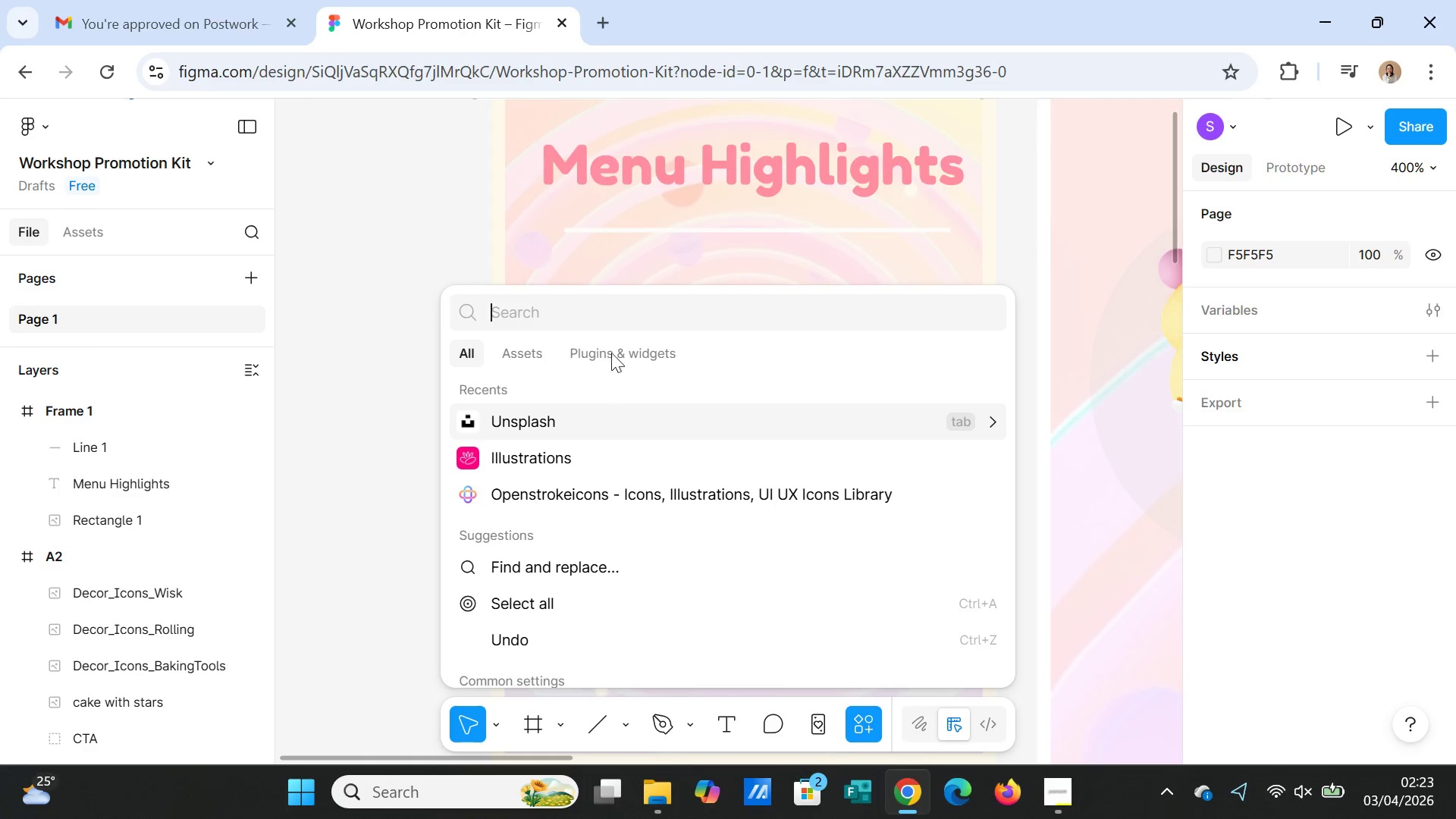 
left_click([623, 356])
 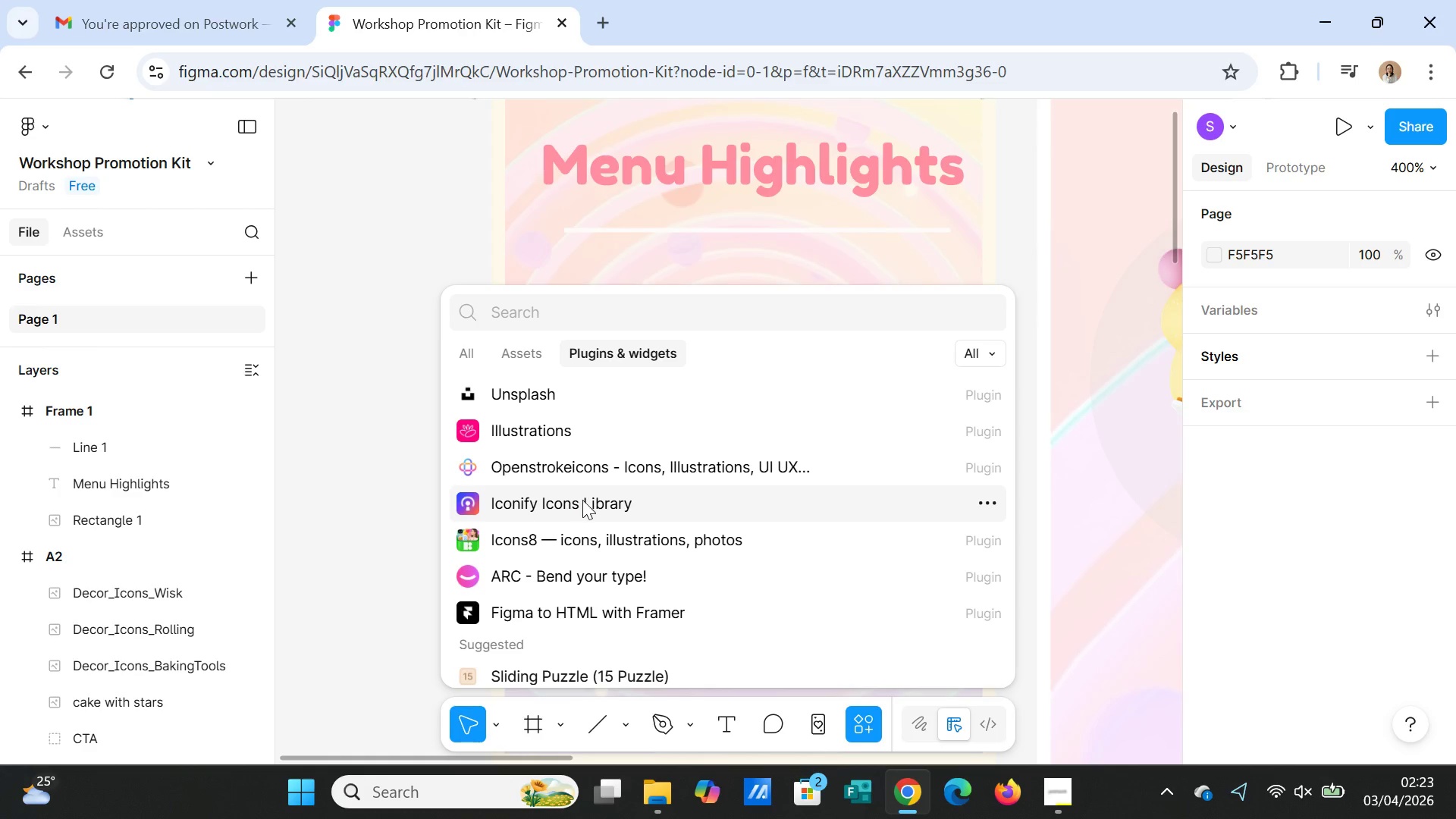 
left_click([587, 541])
 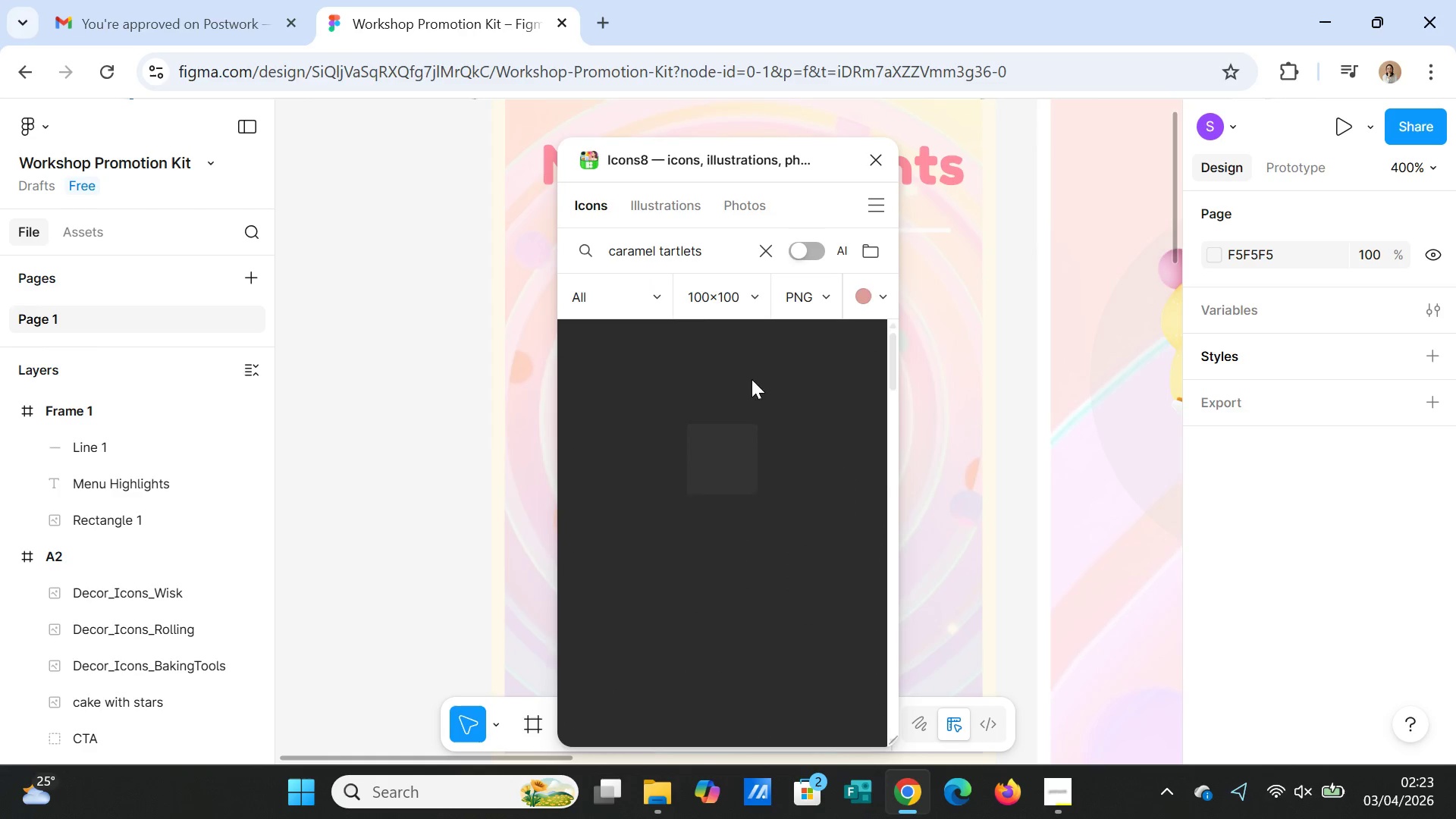 
wait(6.33)
 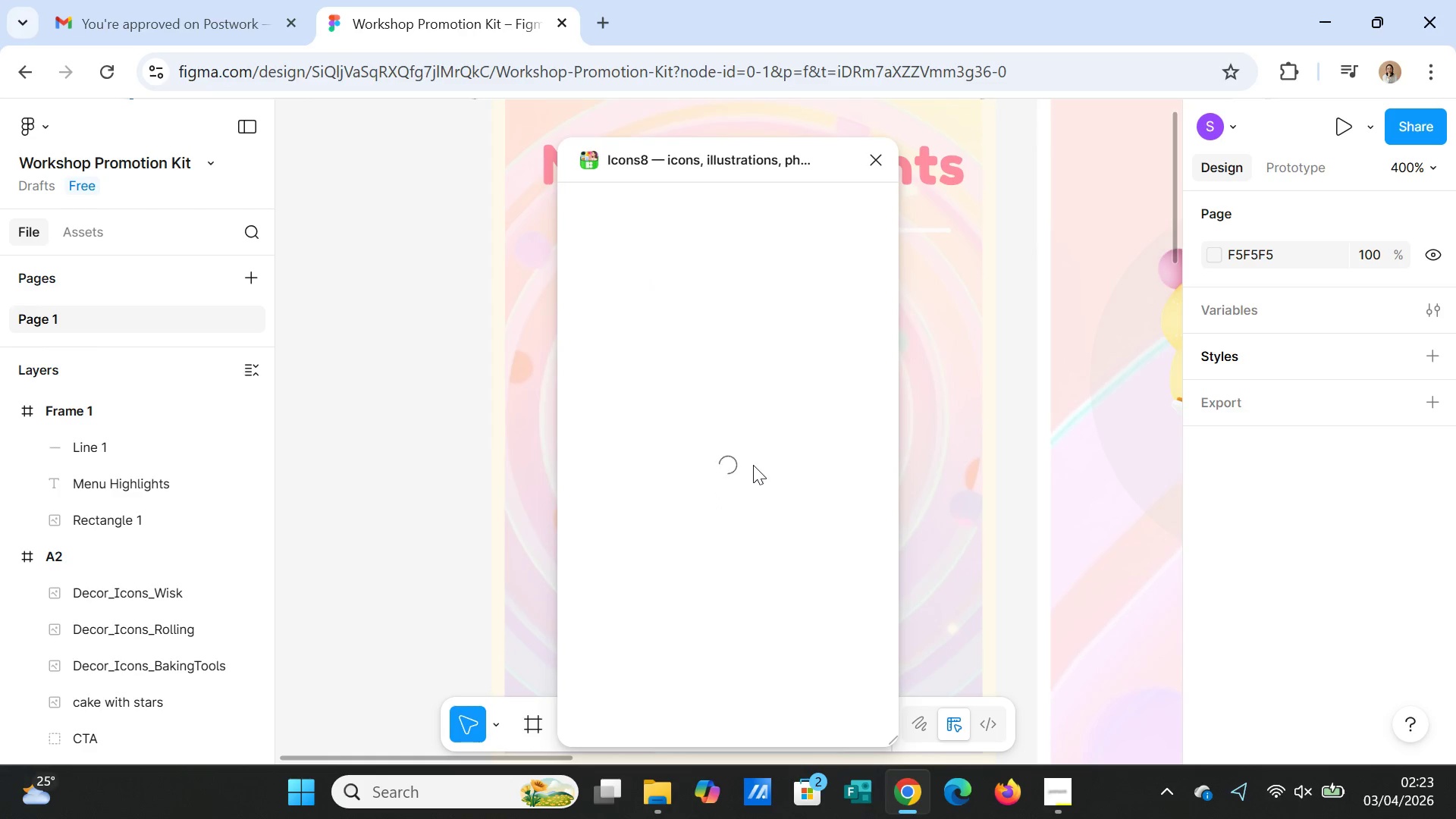 
double_click([717, 252])
 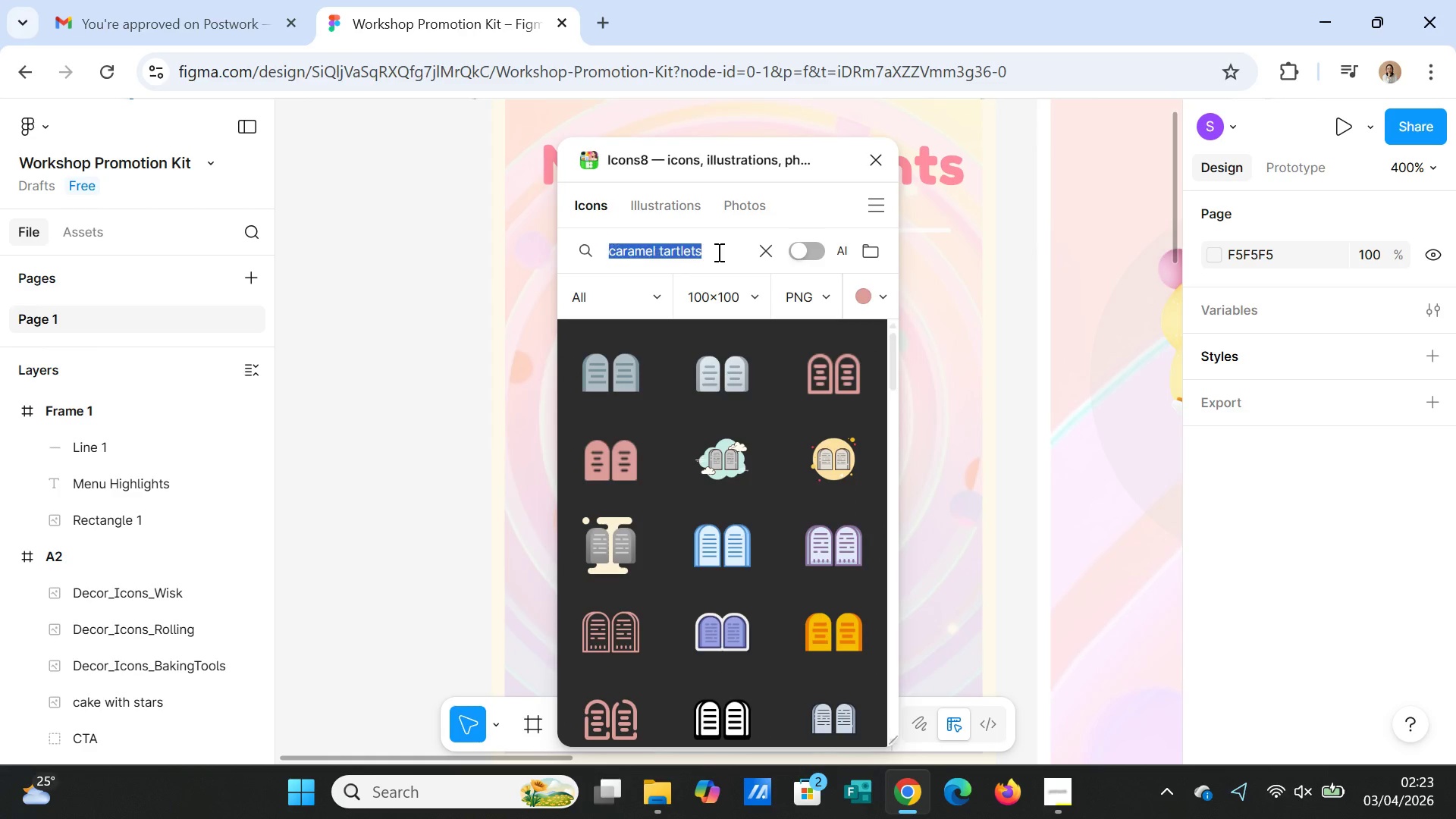 
triple_click([717, 252])
 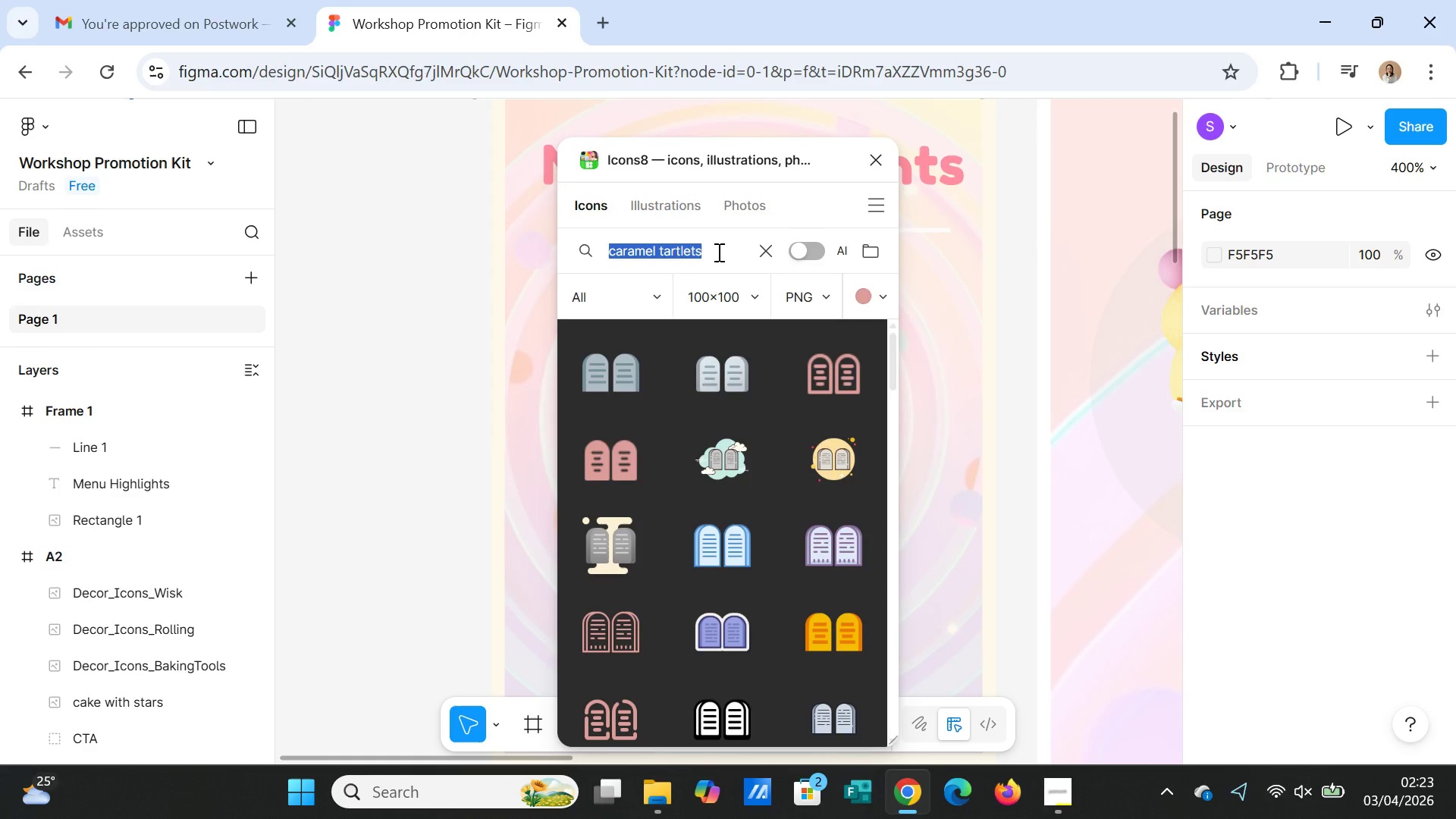 
triple_click([717, 252])
 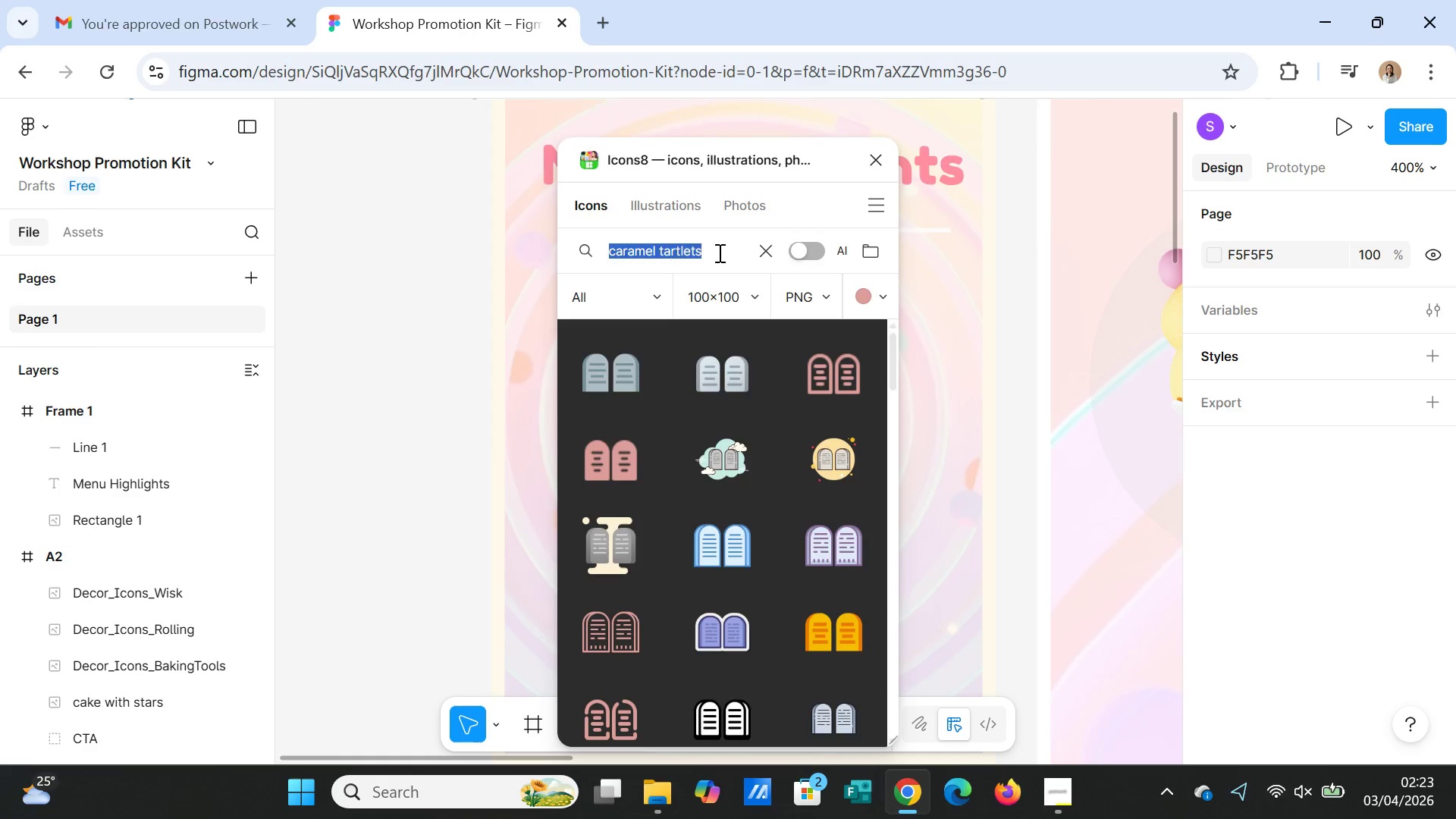 
type(tartlets)
 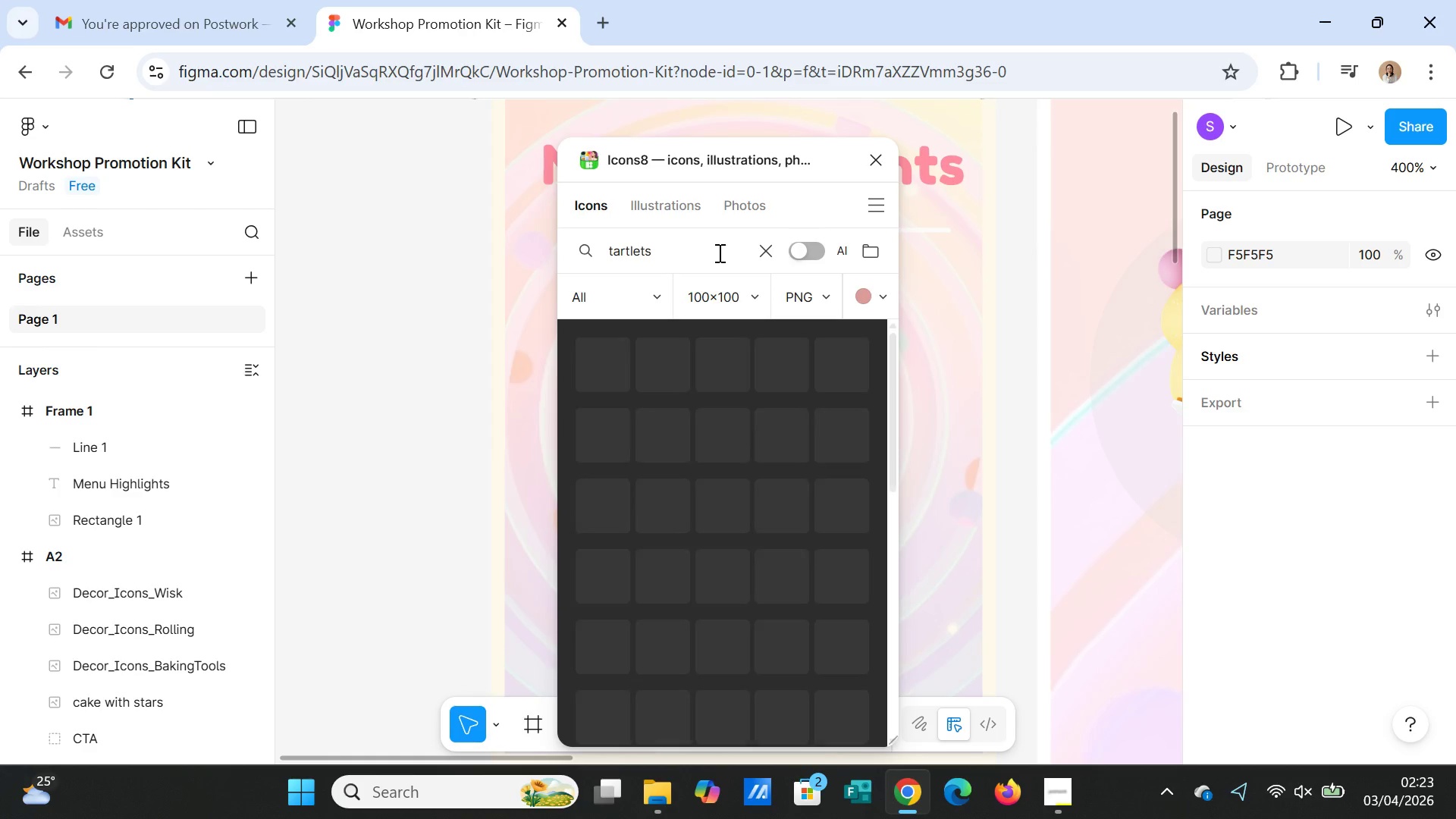 
key(Enter)
 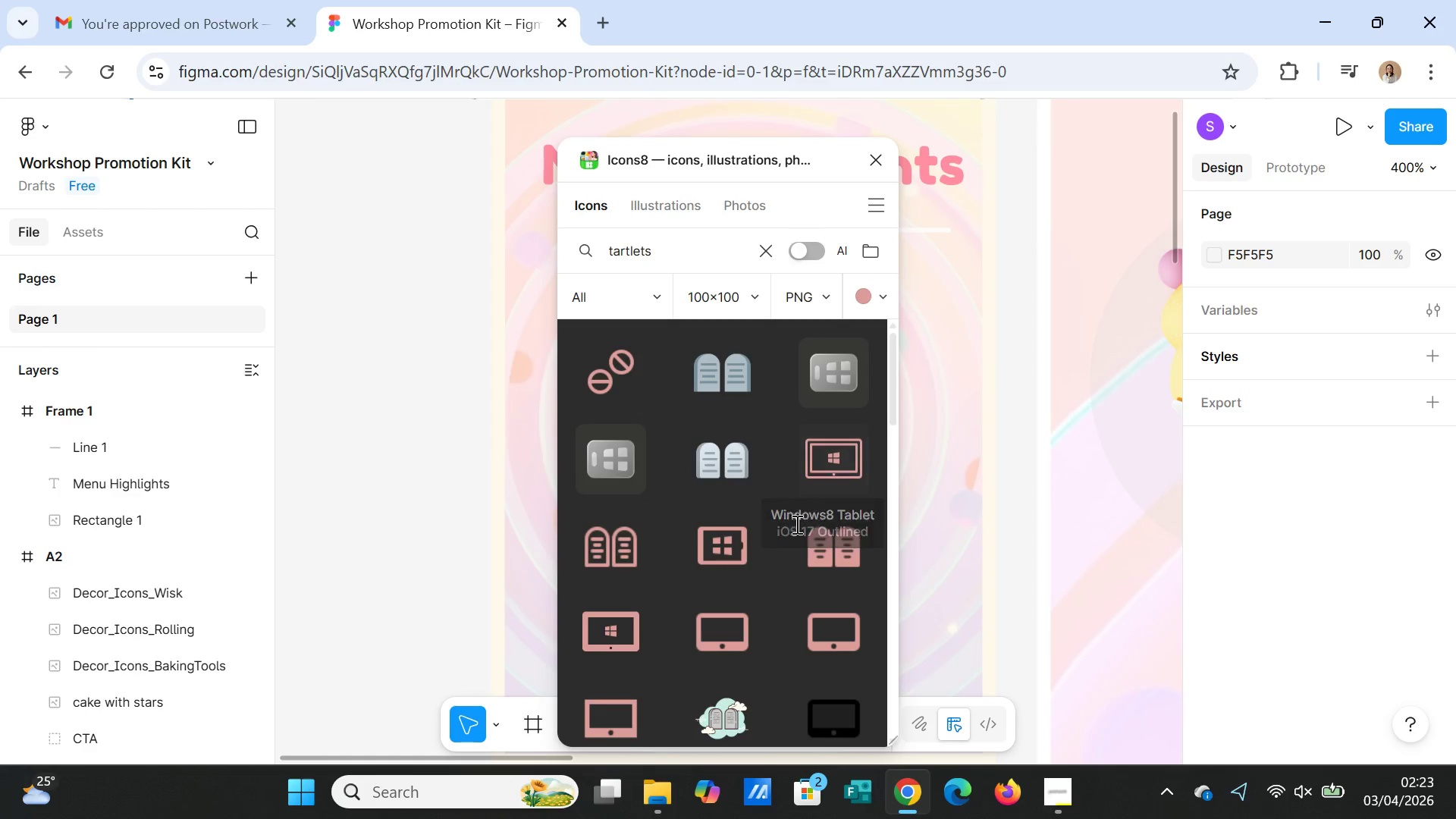 
scroll: coordinate [797, 537], scroll_direction: down, amount: 3.0
 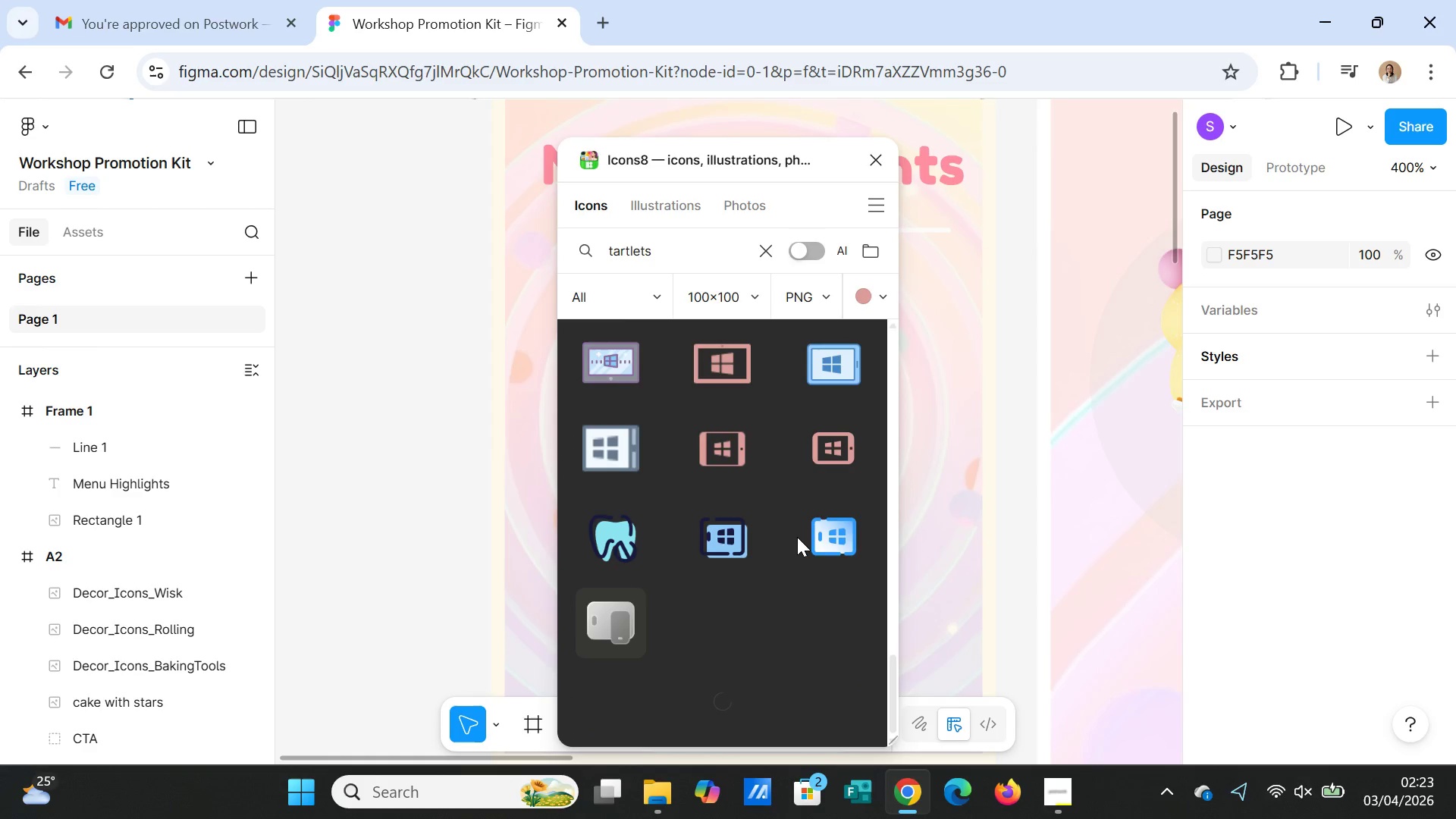 
left_click([686, 215])
 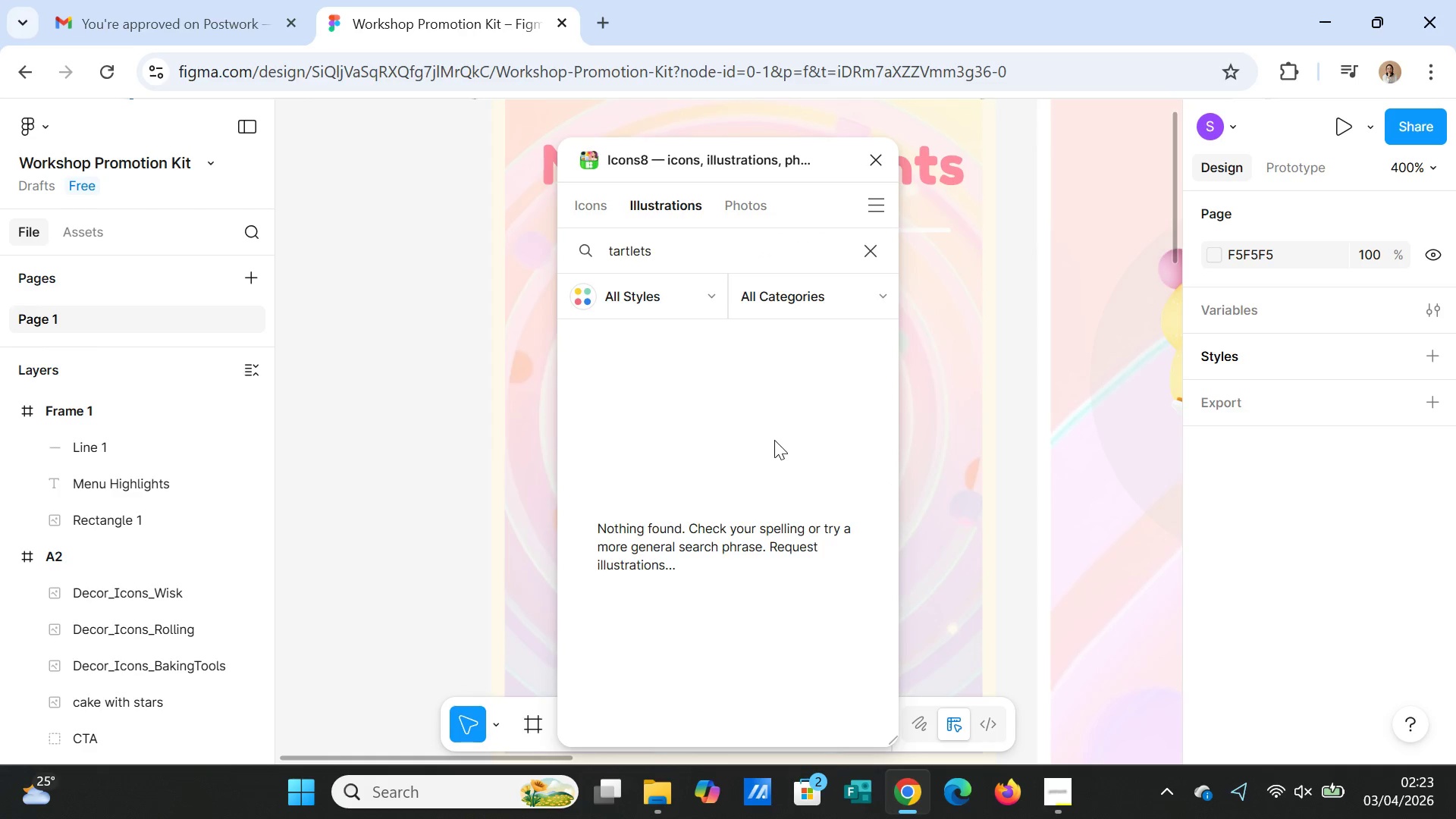 
wait(5.39)
 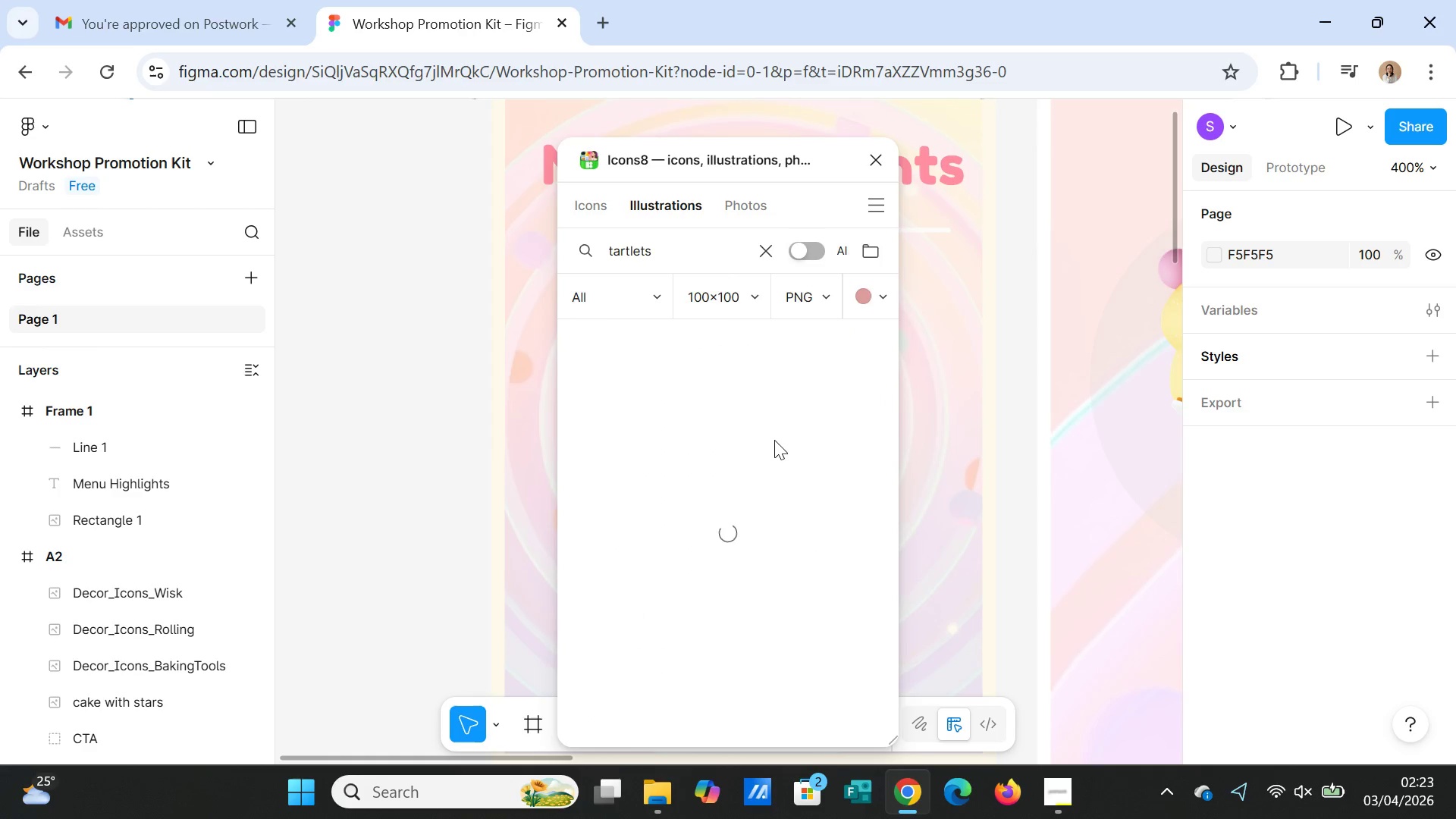 
double_click([664, 255])
 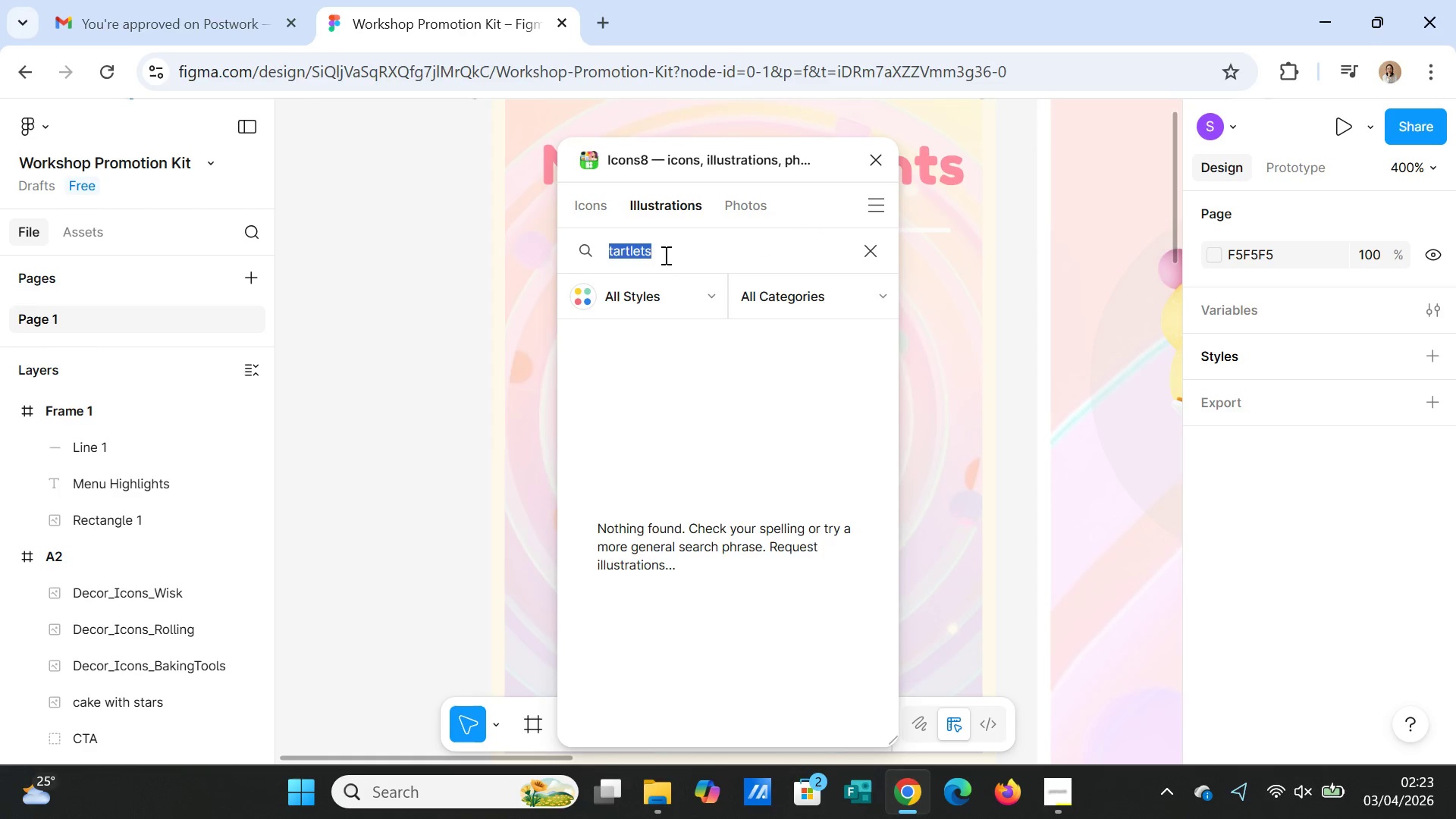 
type(tart)
 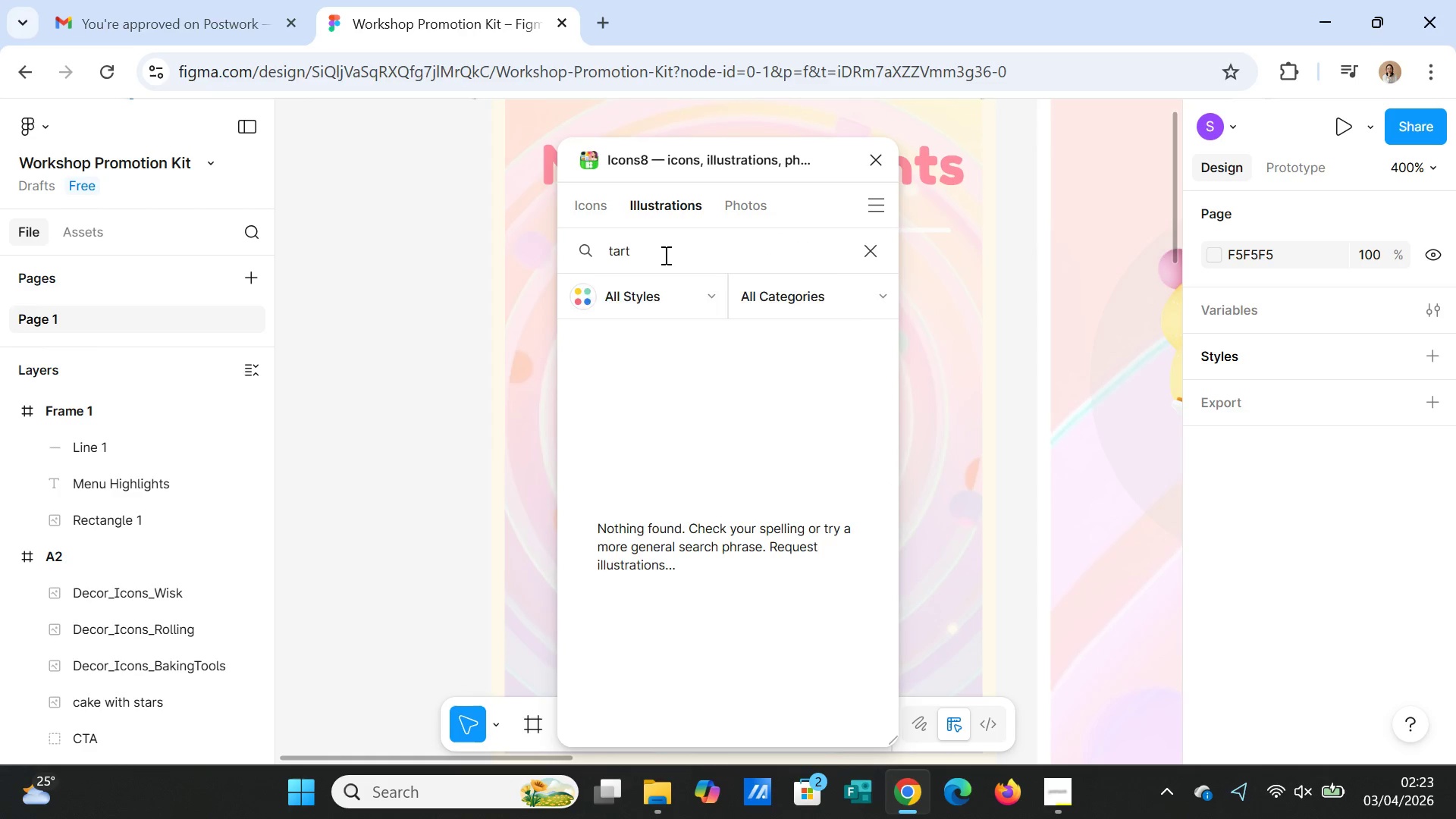 
key(Enter)
 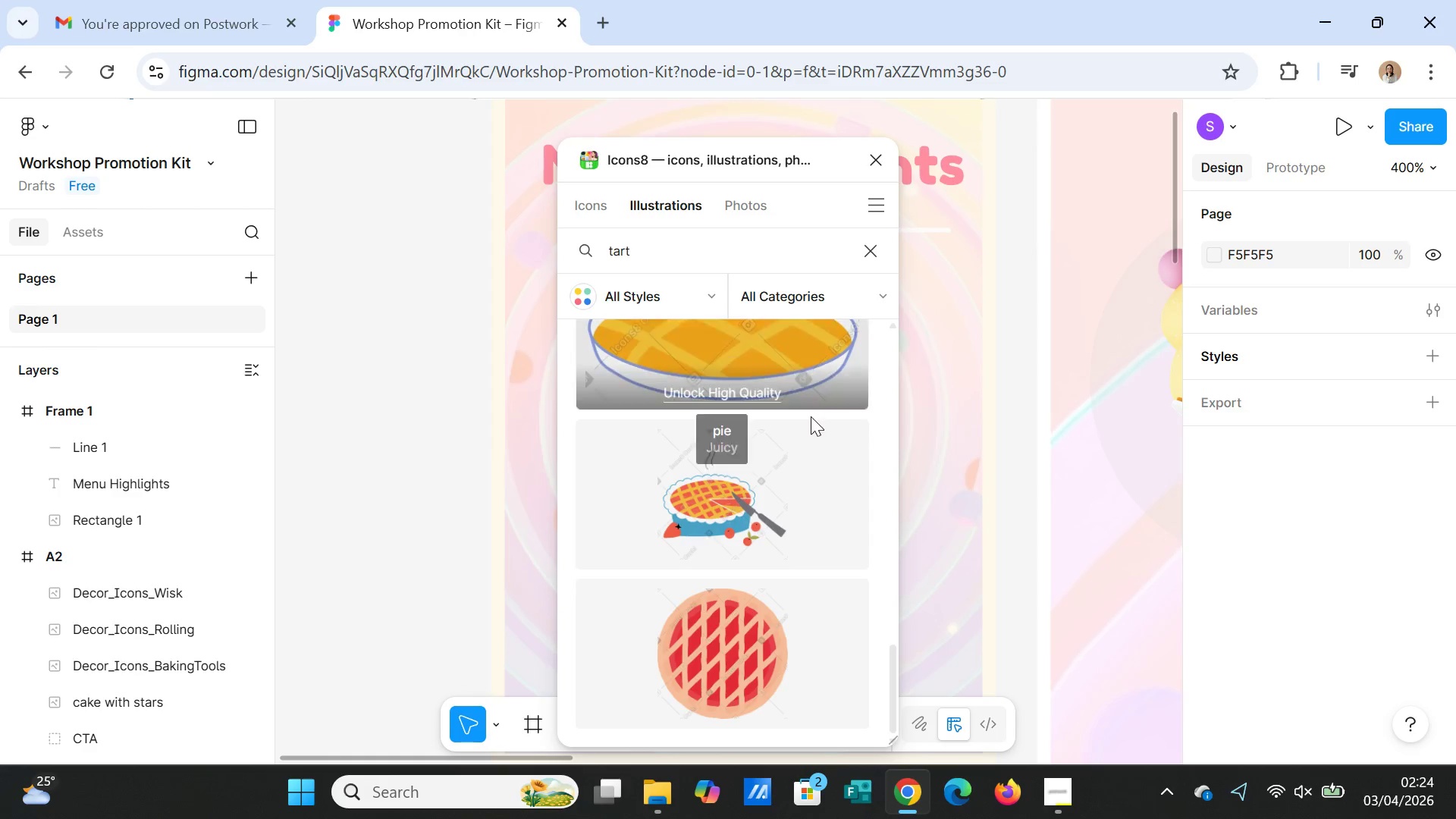 
scroll: coordinate [811, 500], scroll_direction: up, amount: 13.0
 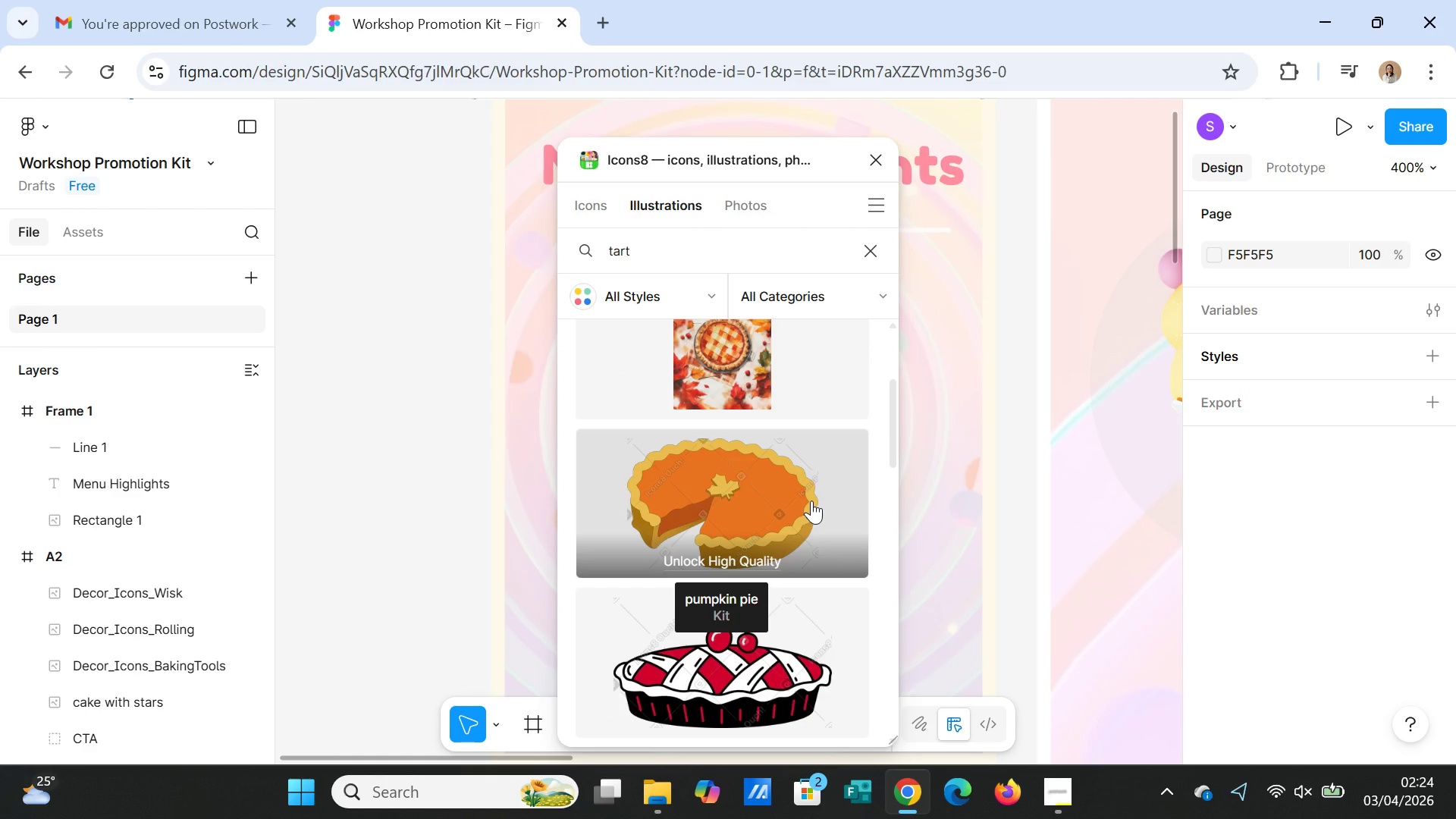 
scroll: coordinate [811, 500], scroll_direction: up, amount: 1.0
 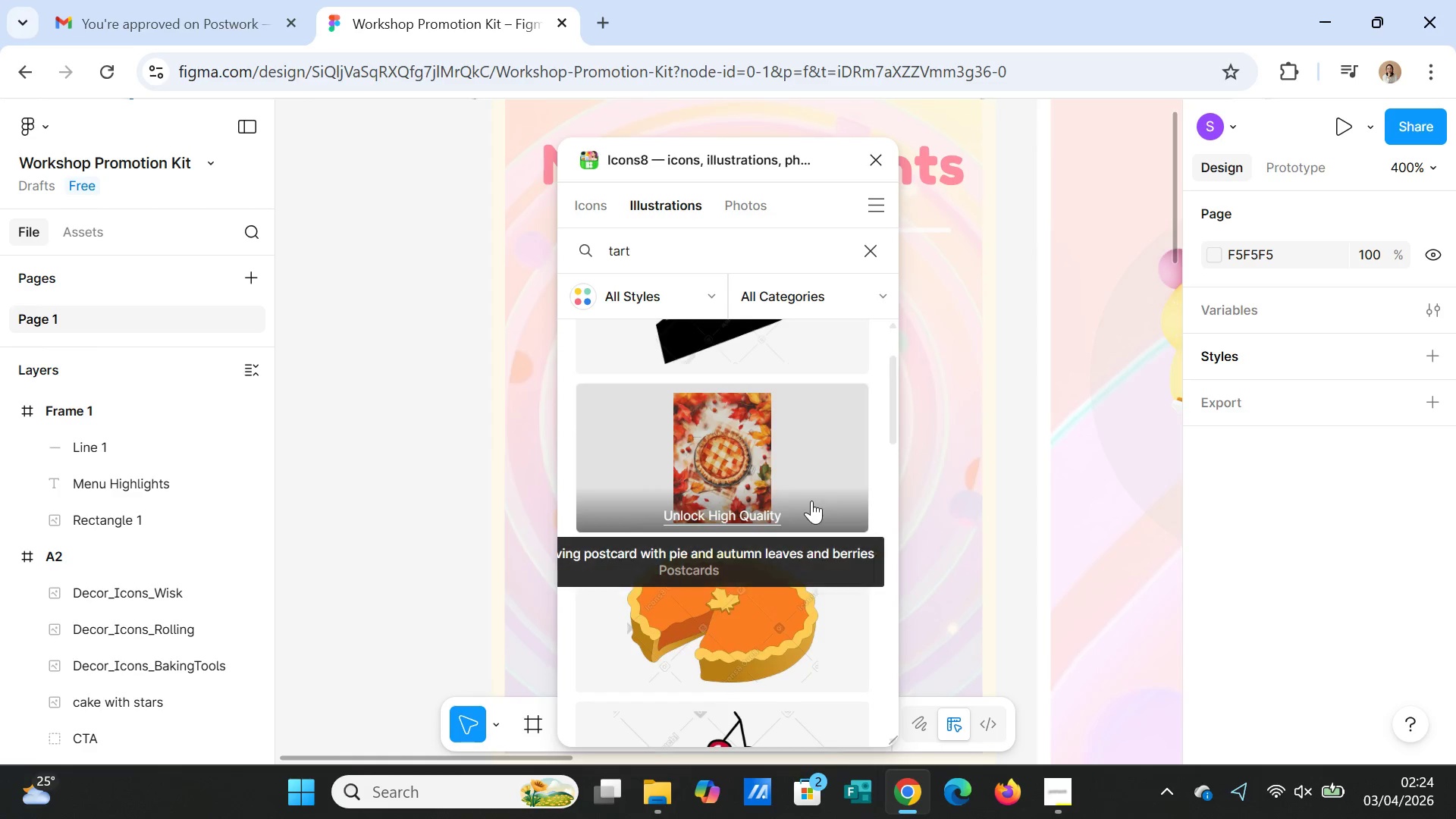 
scroll: coordinate [833, 478], scroll_direction: down, amount: 14.0
 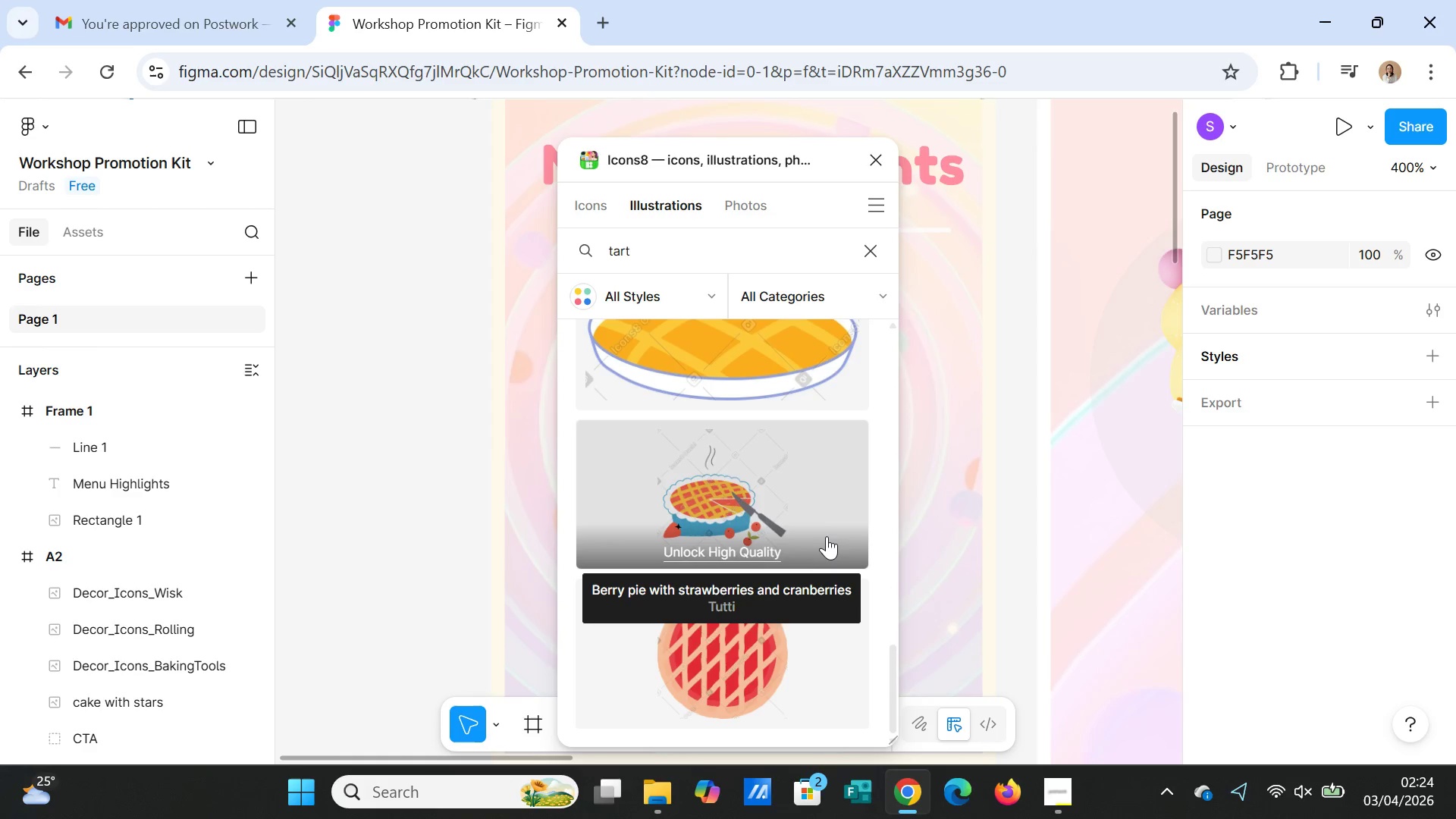 
scroll: coordinate [837, 545], scroll_direction: up, amount: 7.0
 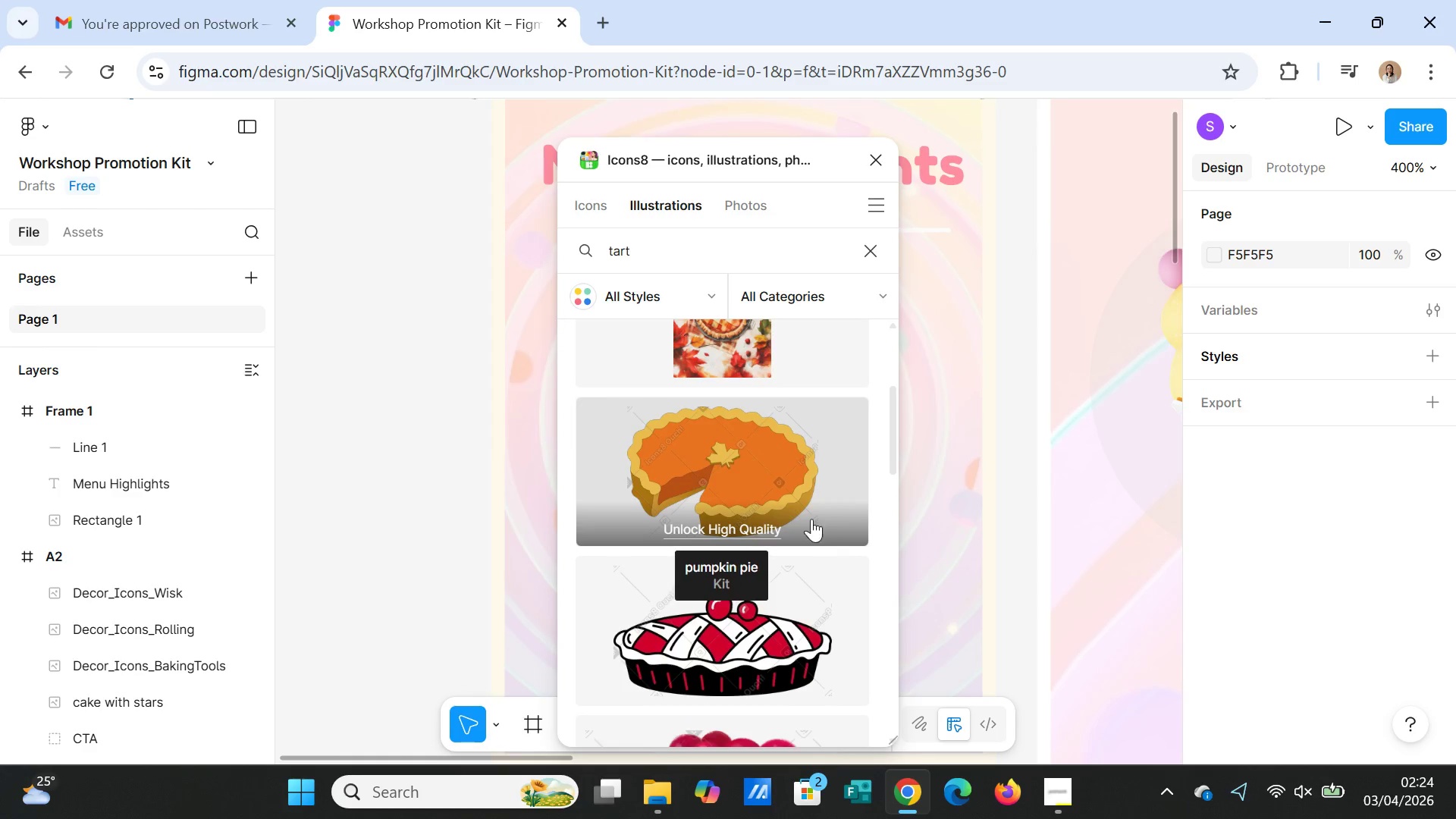 
left_click([774, 471])
 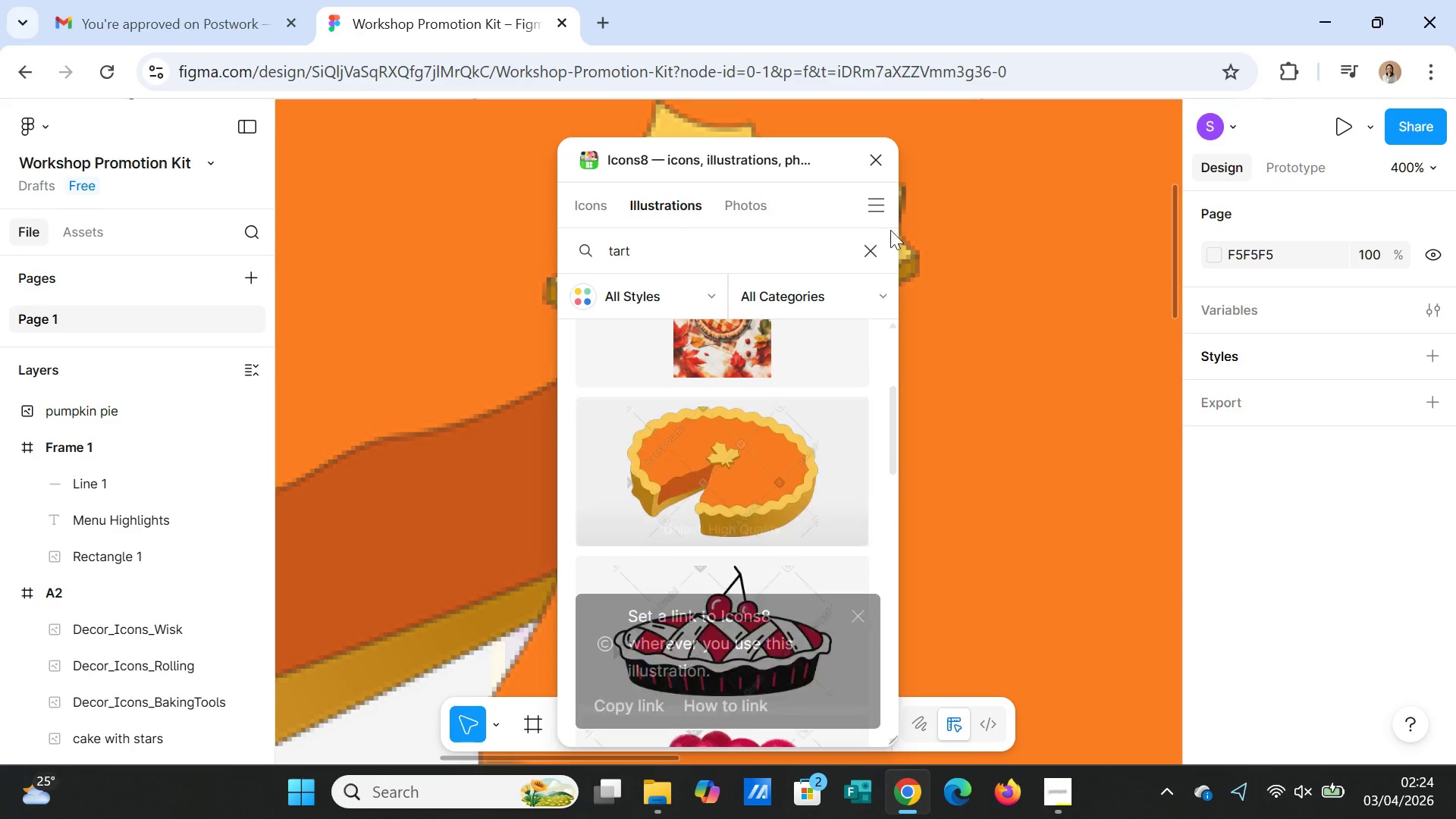 
left_click([875, 166])
 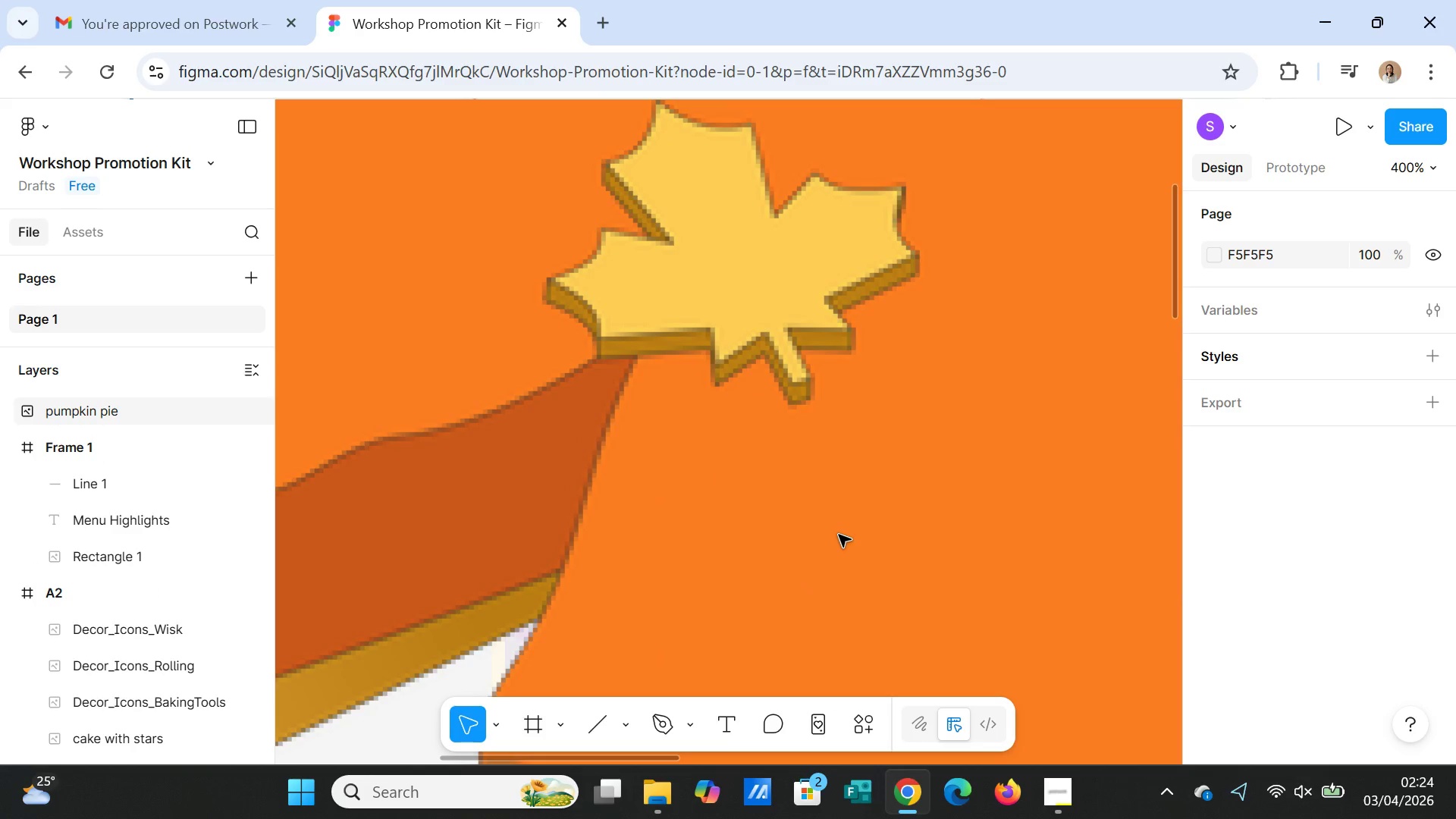 
key(Minus)
 